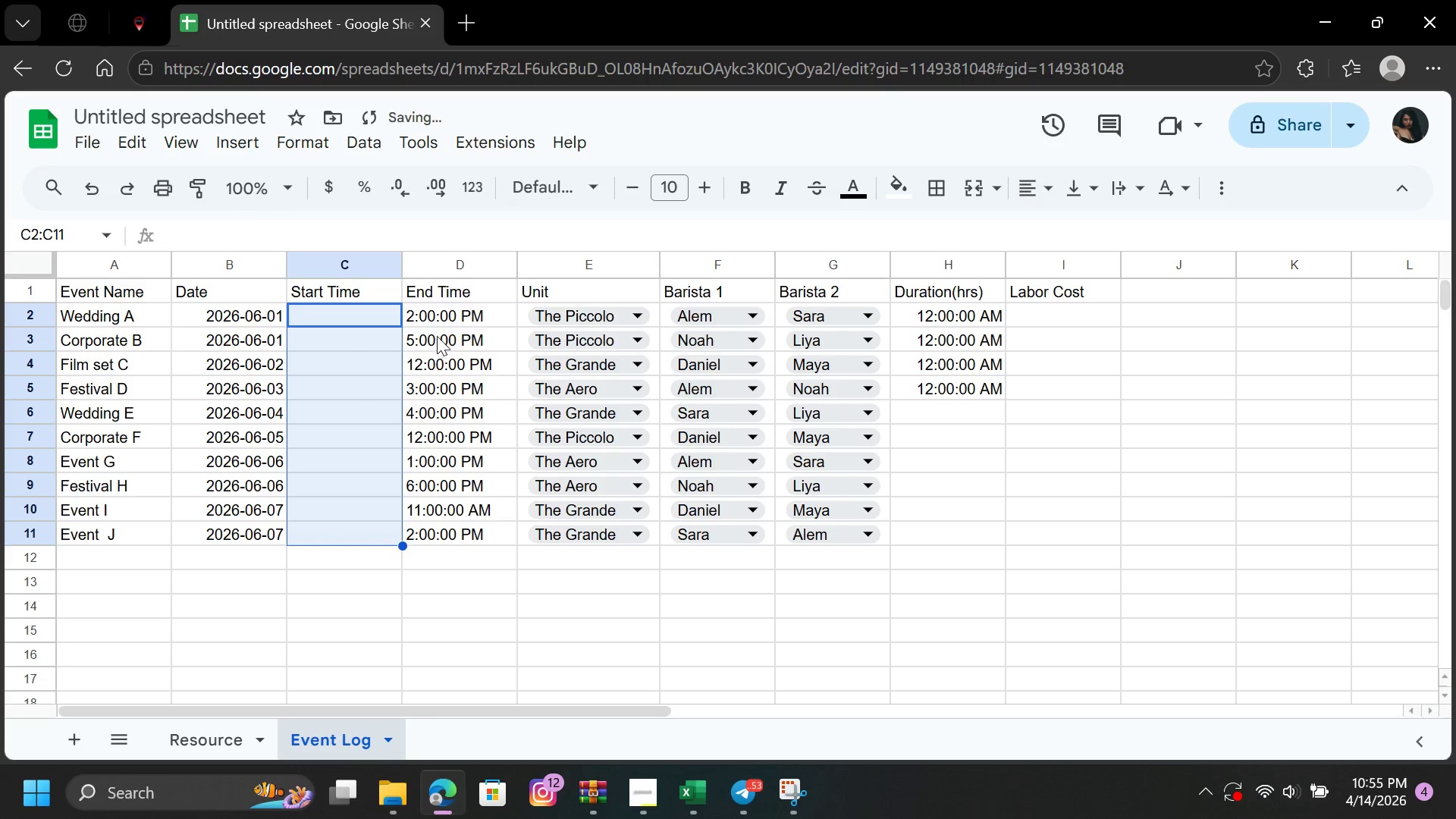 
left_click_drag(start_coordinate=[444, 318], to_coordinate=[458, 533])
 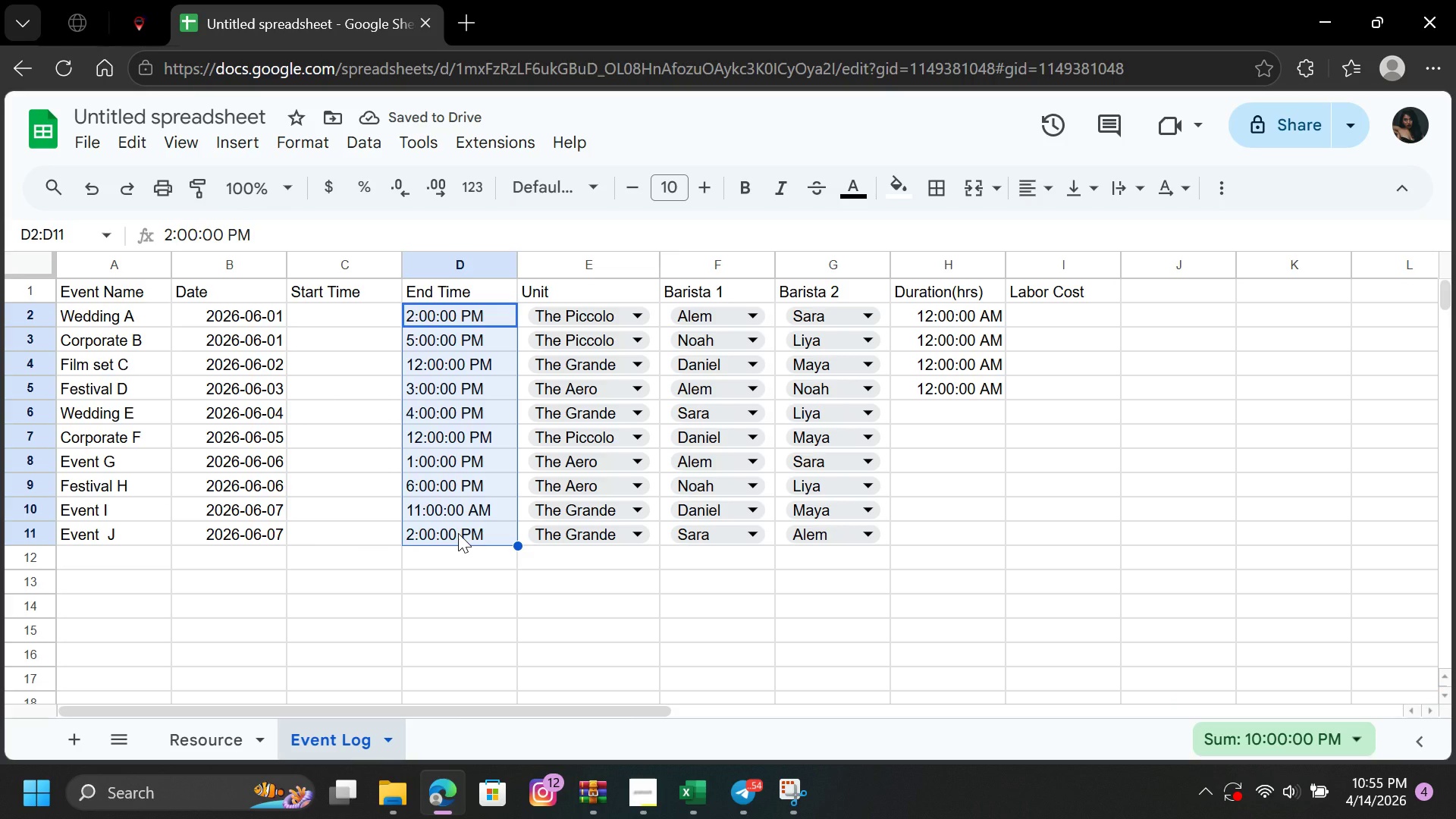 
key(Delete)
 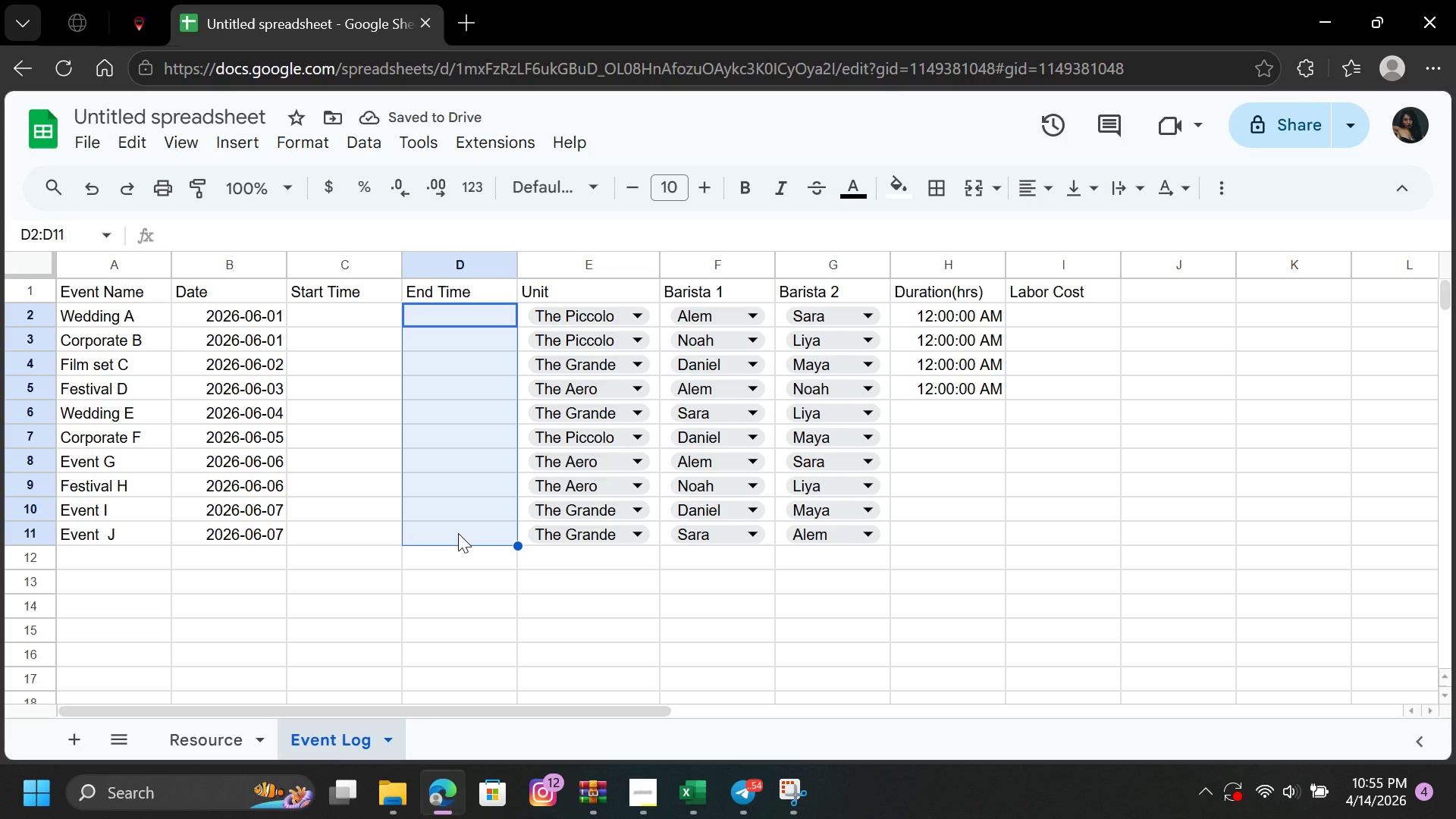 
wait(6.51)
 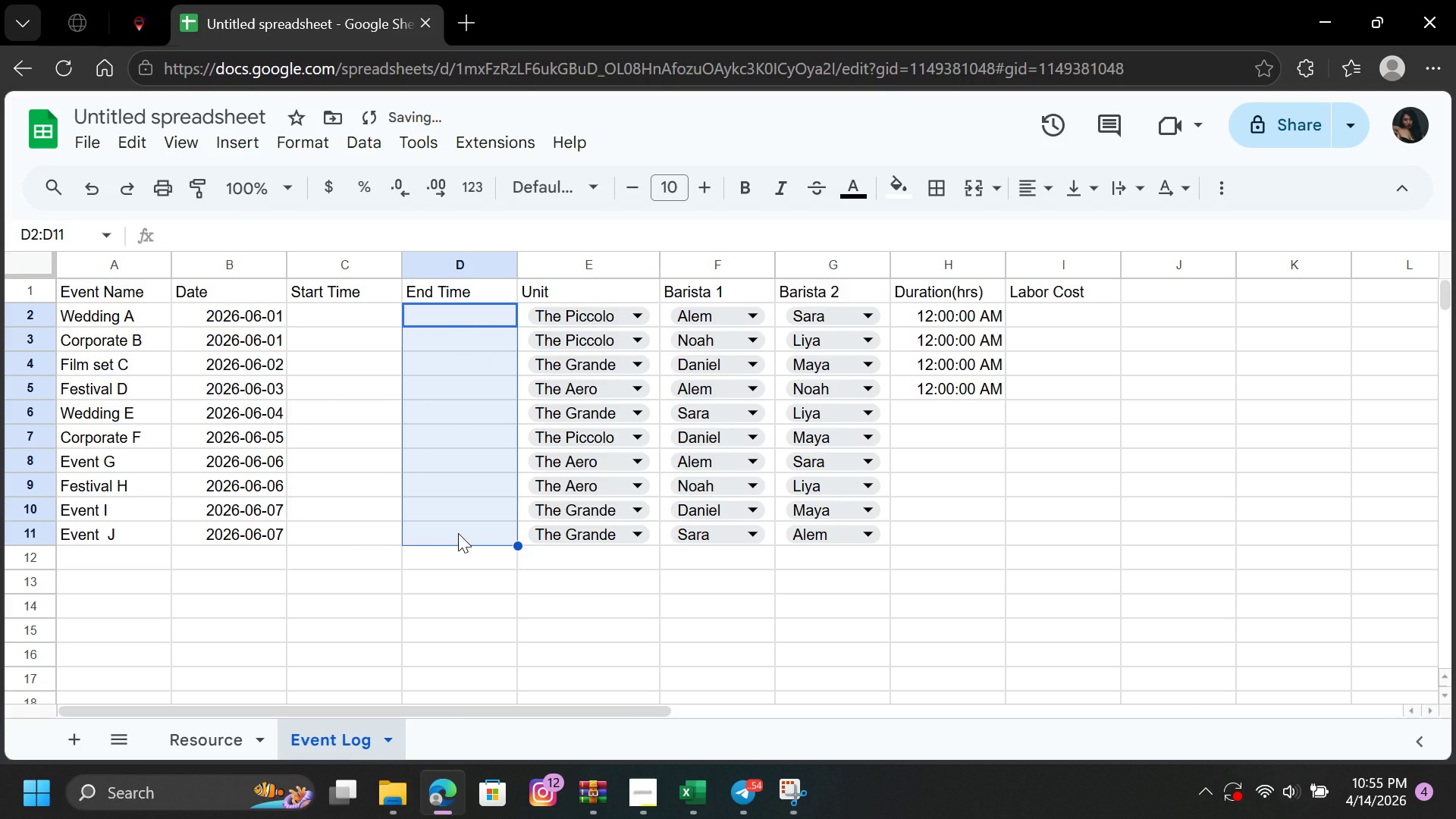 
key(1)
 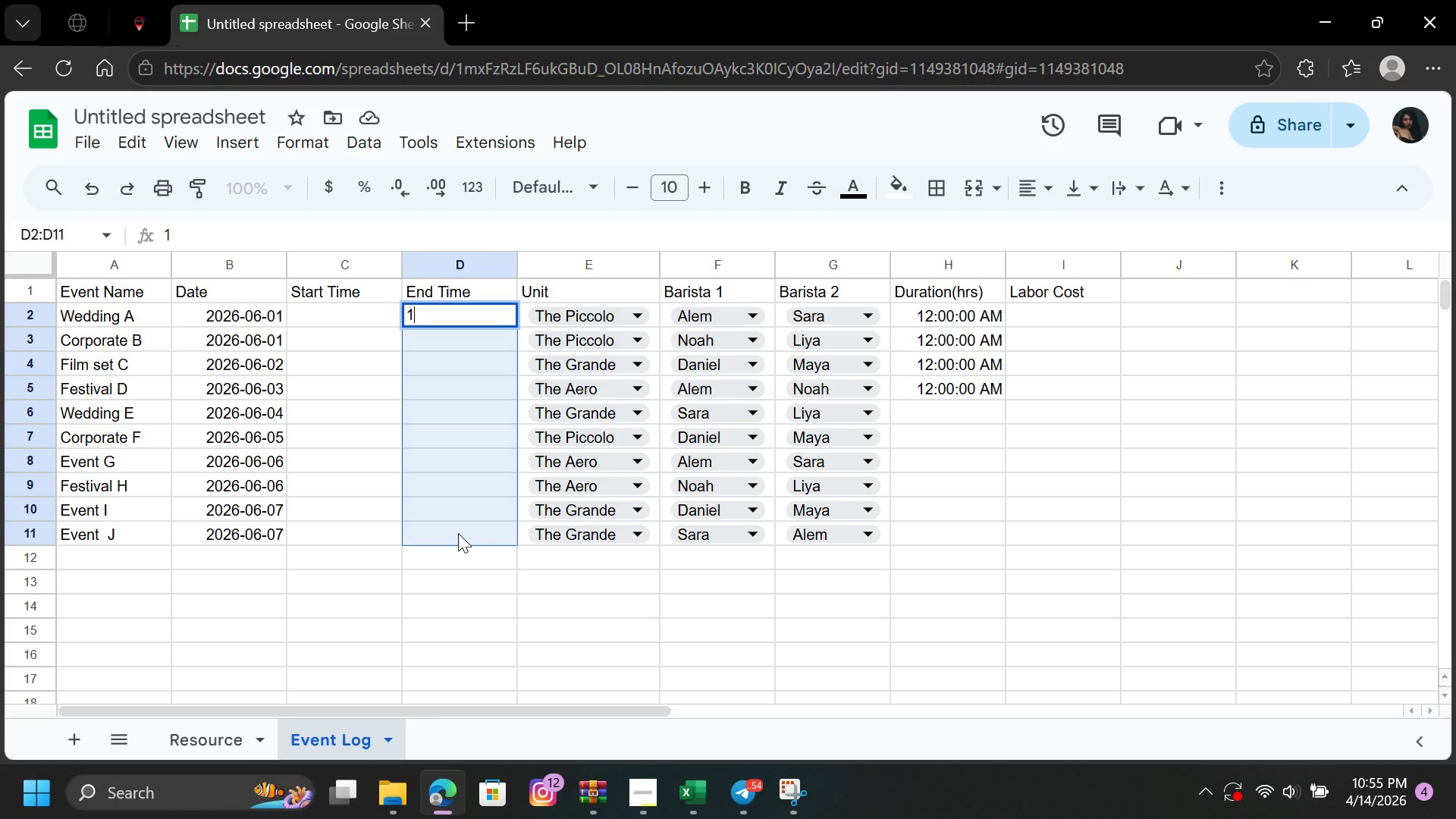 
key(Backspace)
 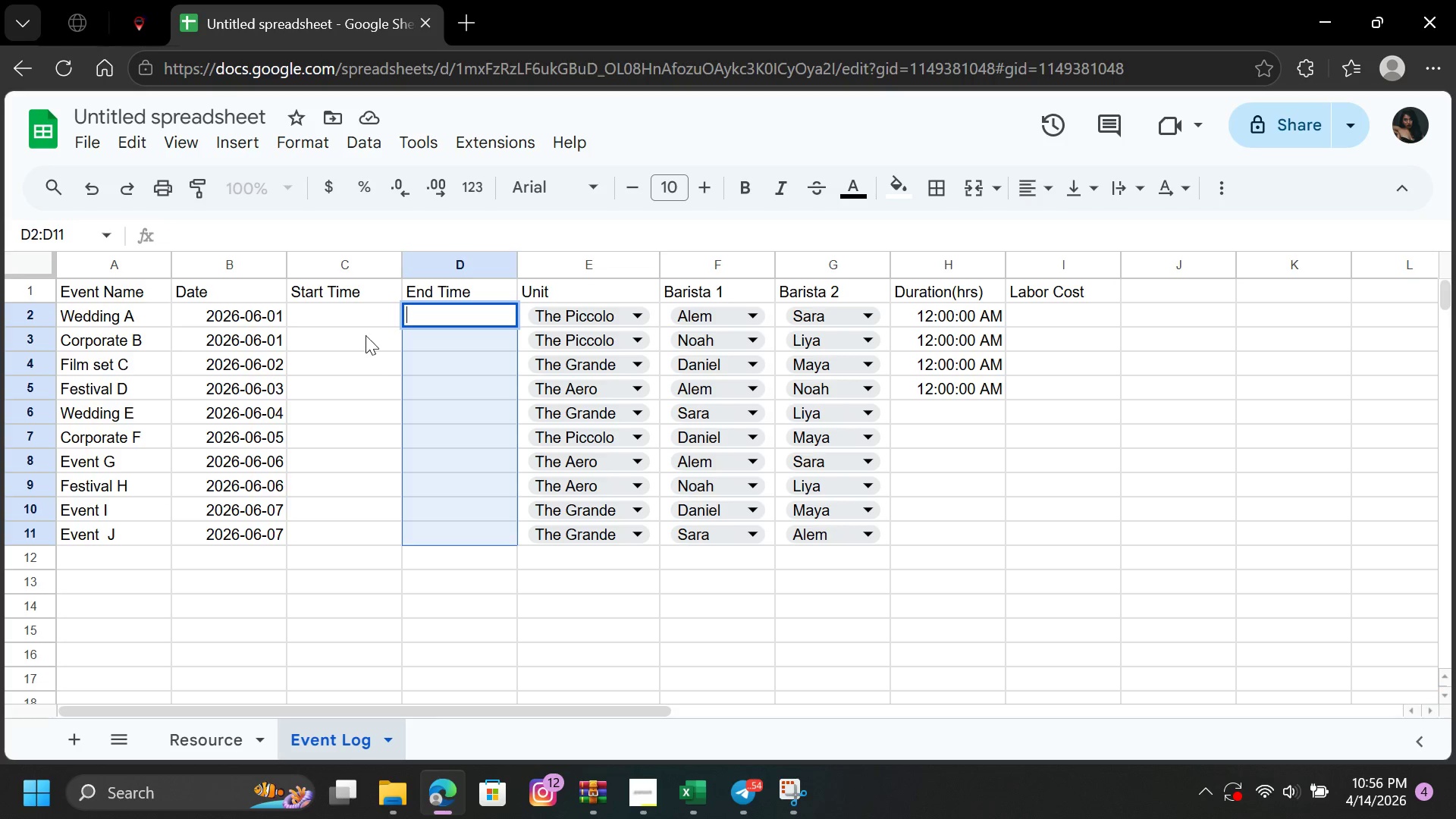 
left_click([364, 318])
 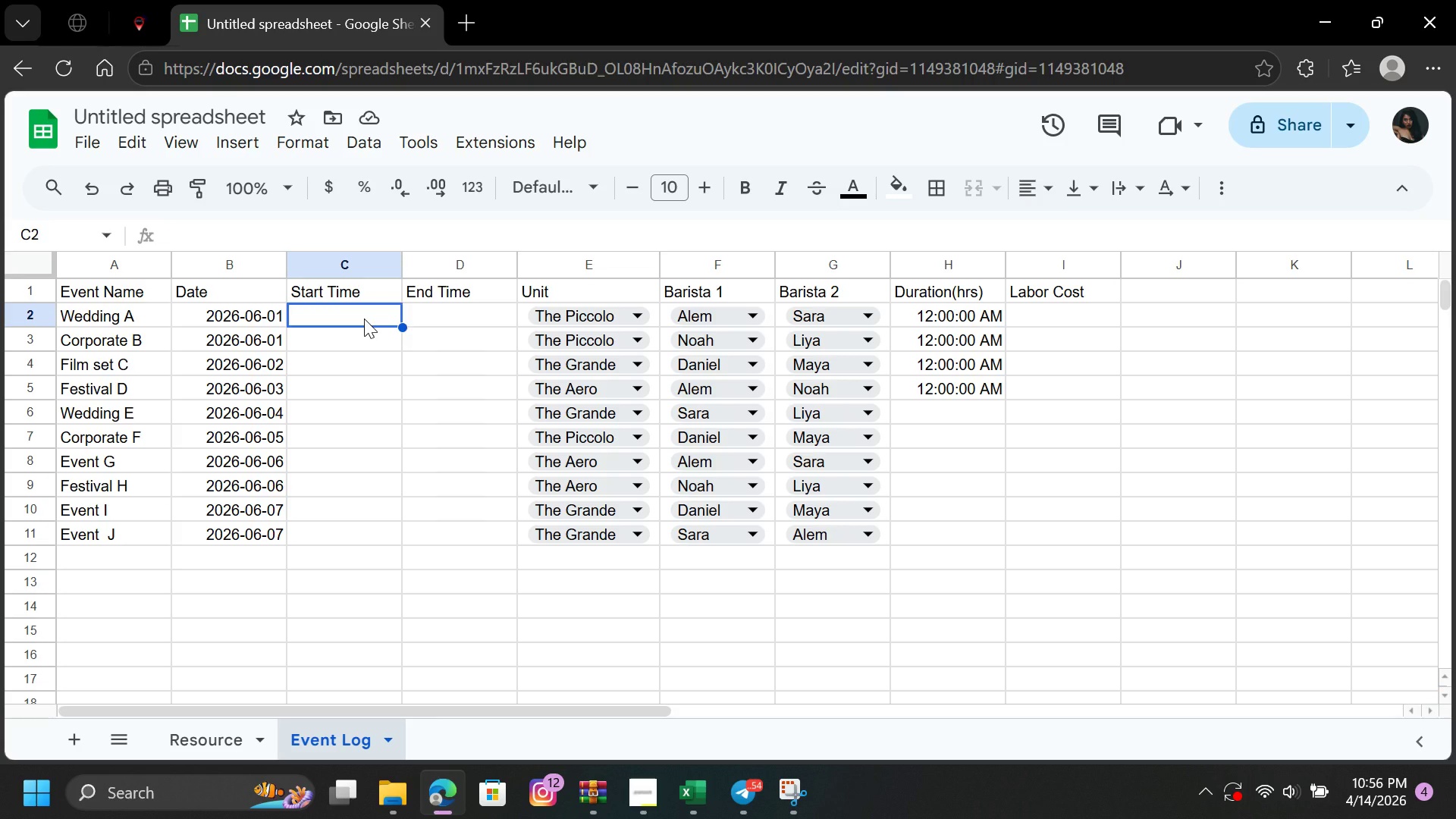 
type(10:)
 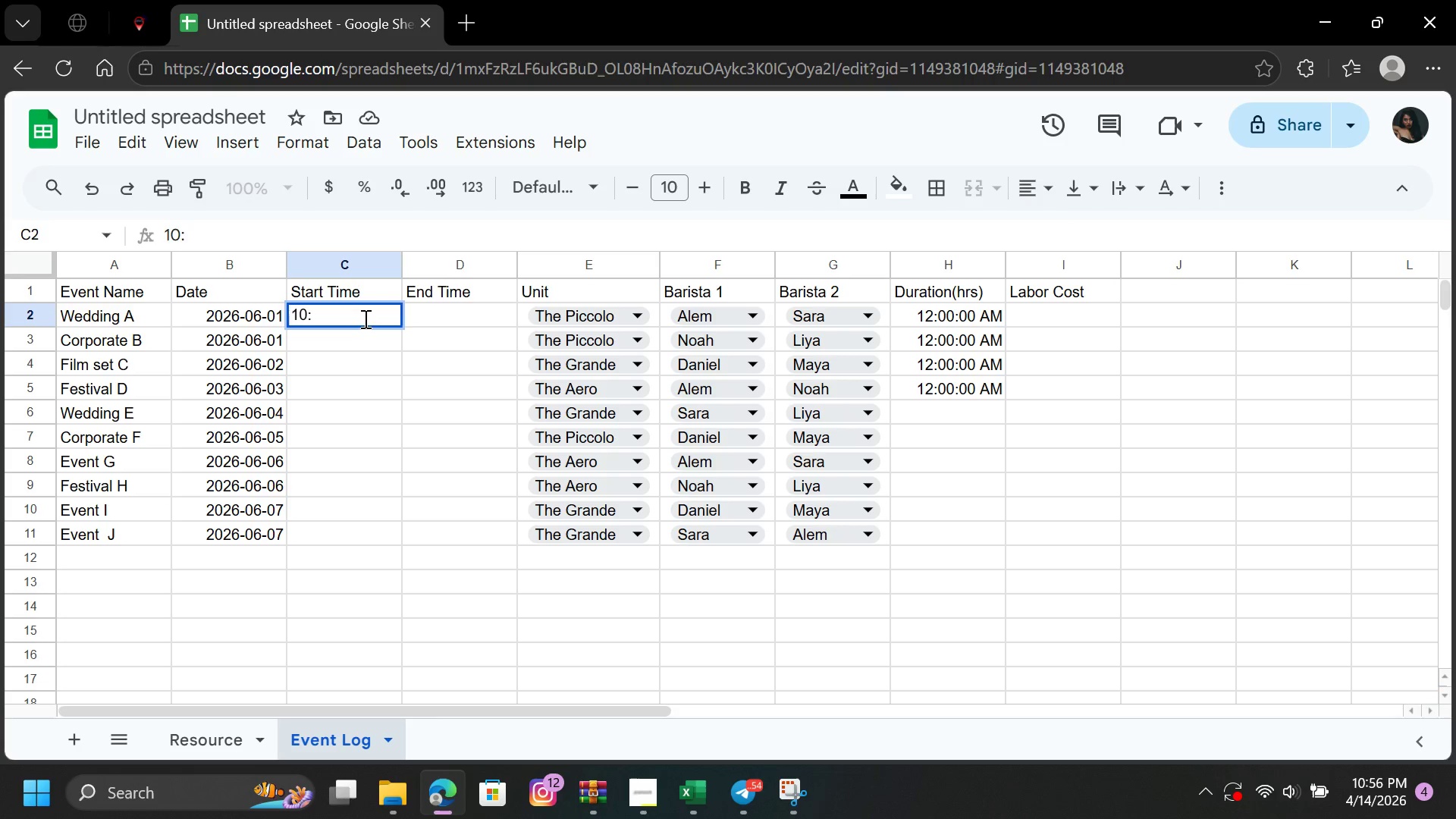 
wait(7.38)
 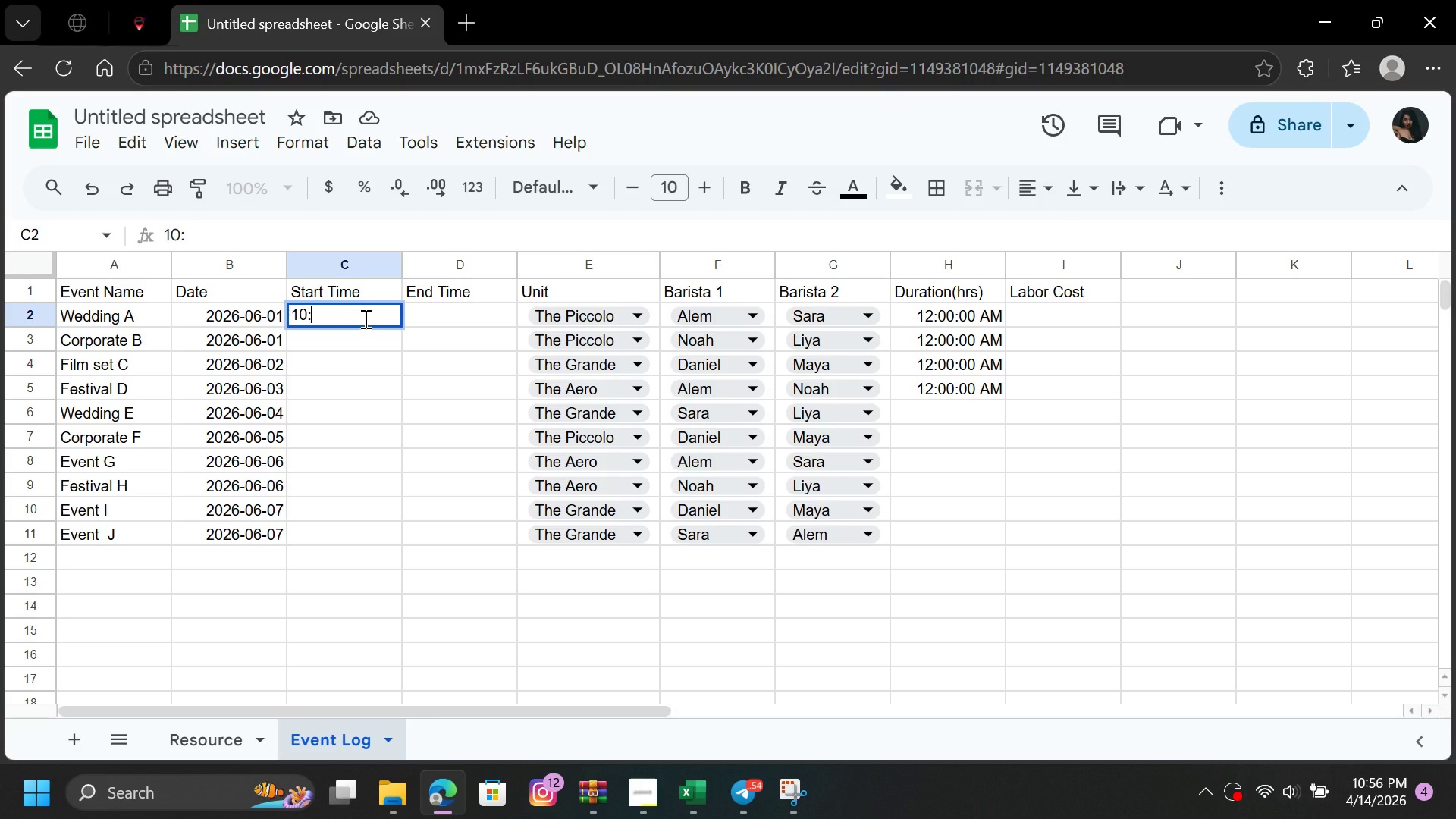 
type(00)
 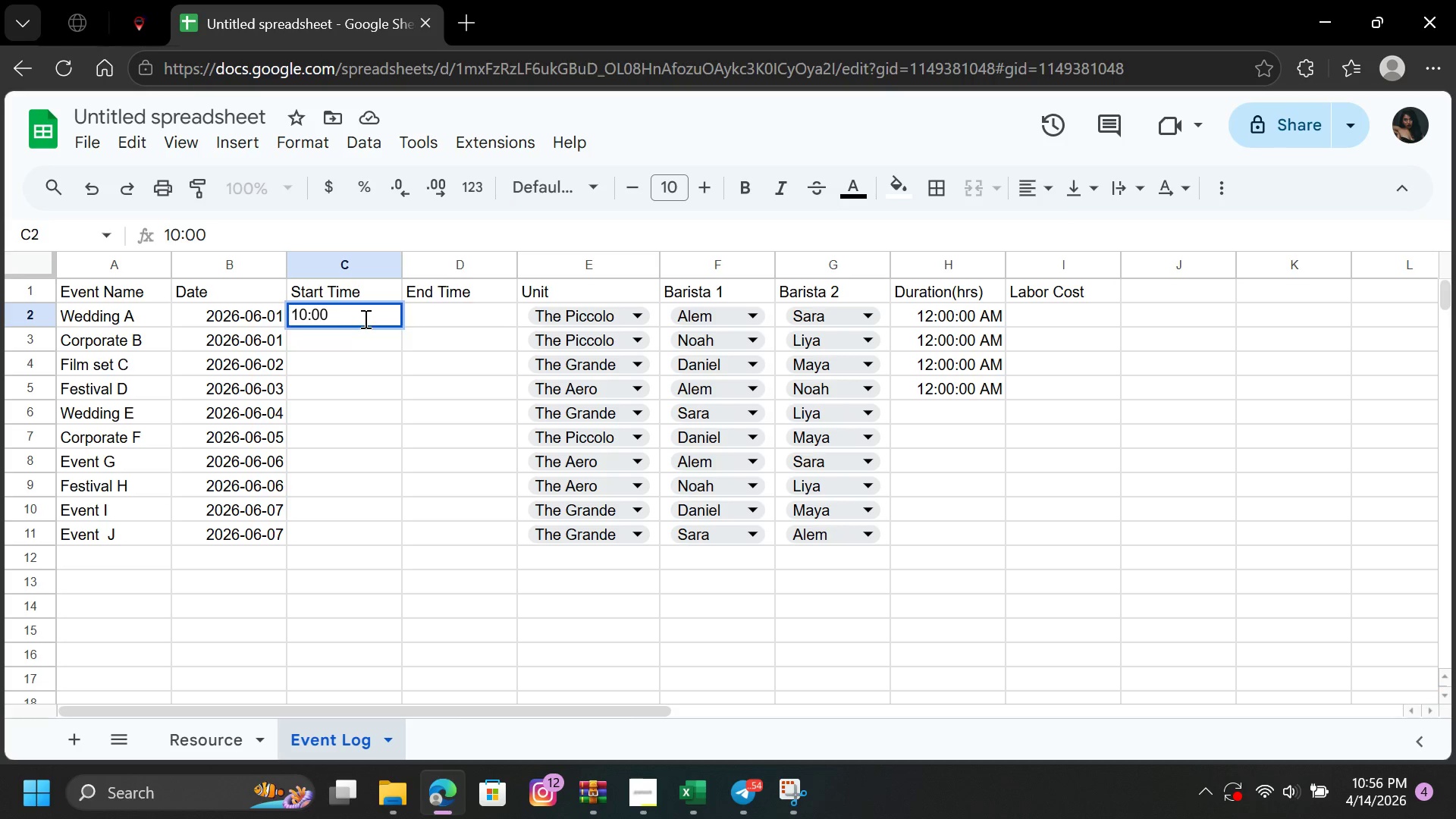 
key(ArrowDown)
 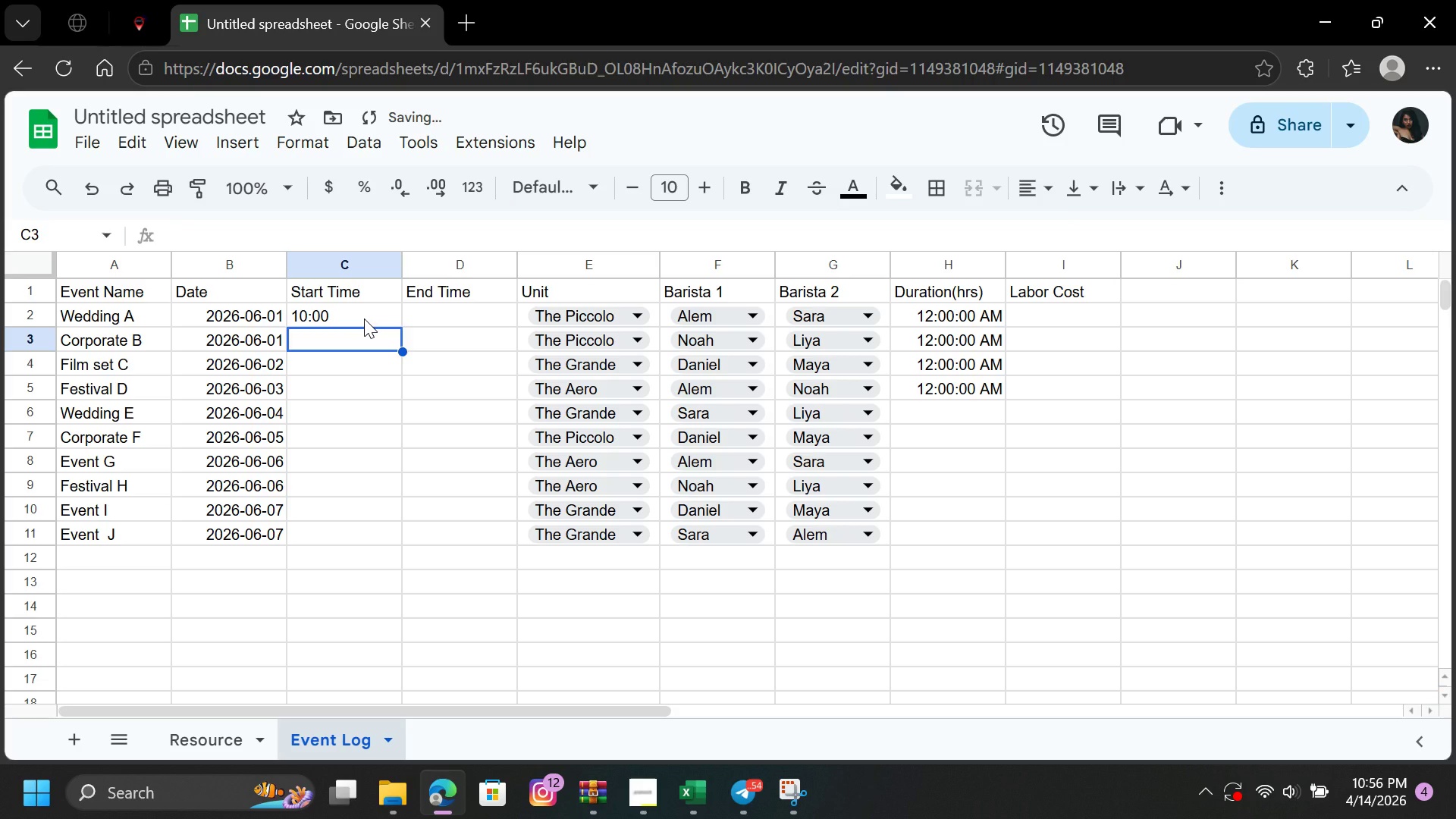 
type(13)
 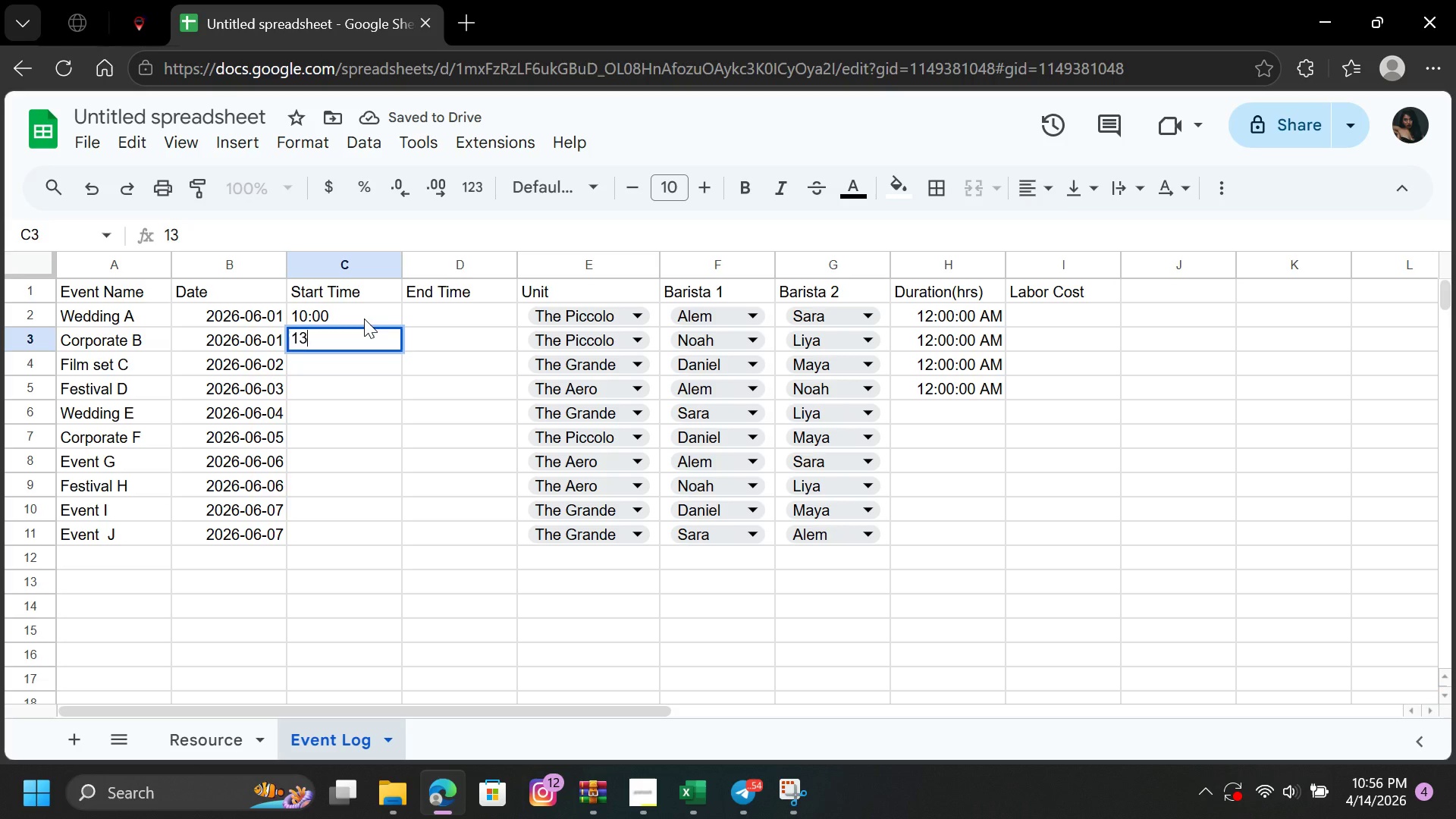 
type(:30)
 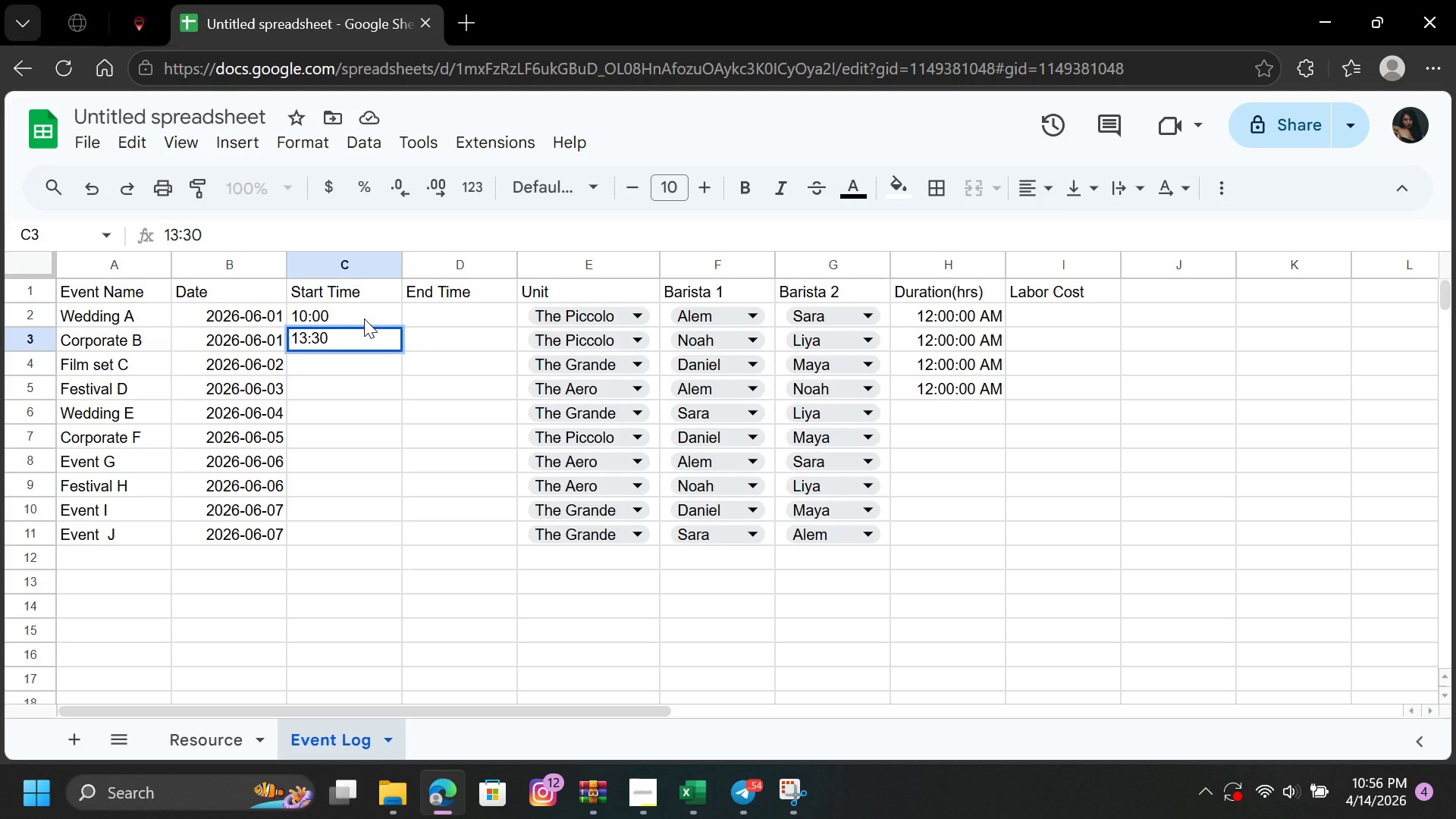 
key(ArrowDown)
 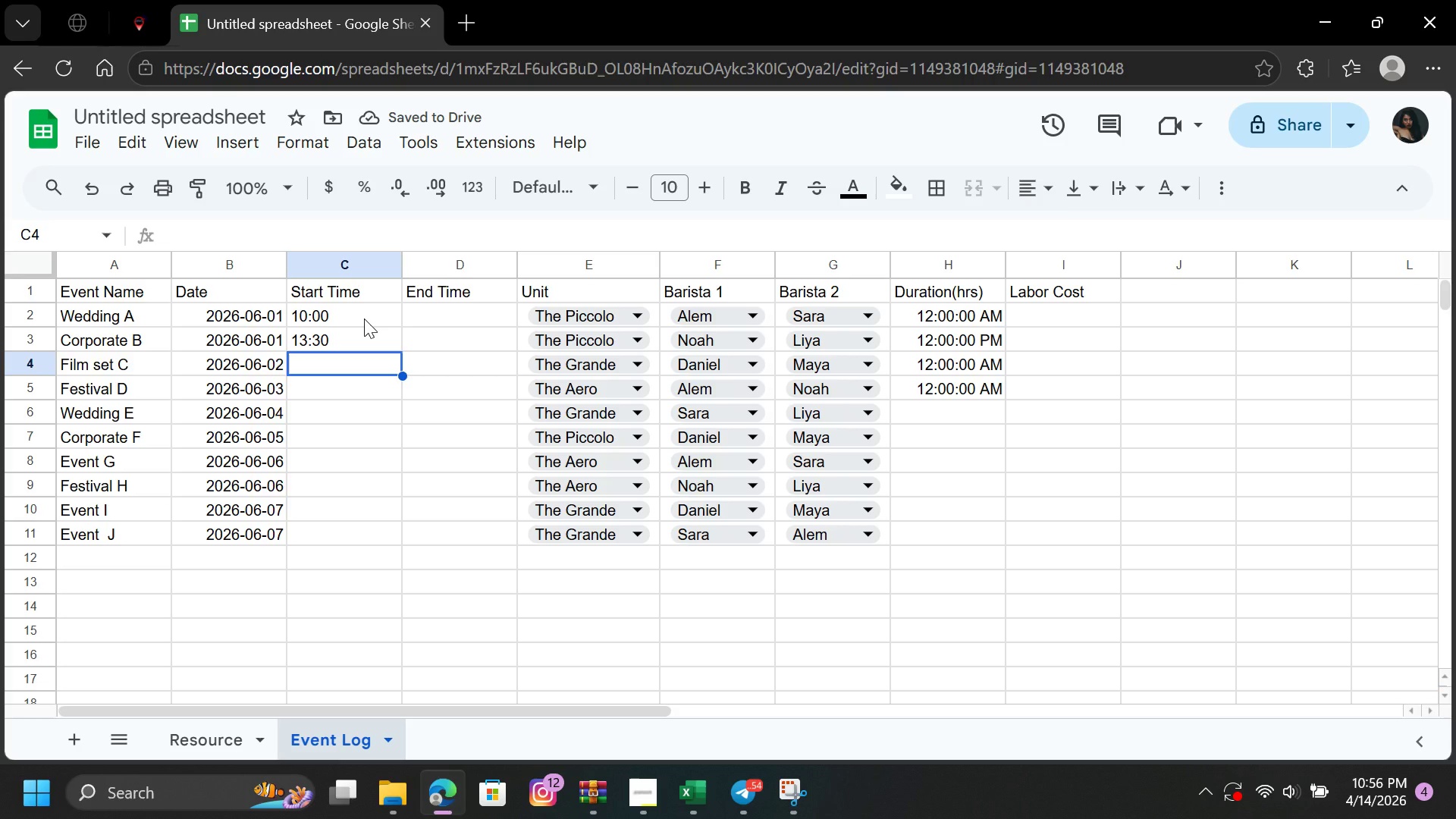 
type(08:9)
key(Backspace)
type(00)
 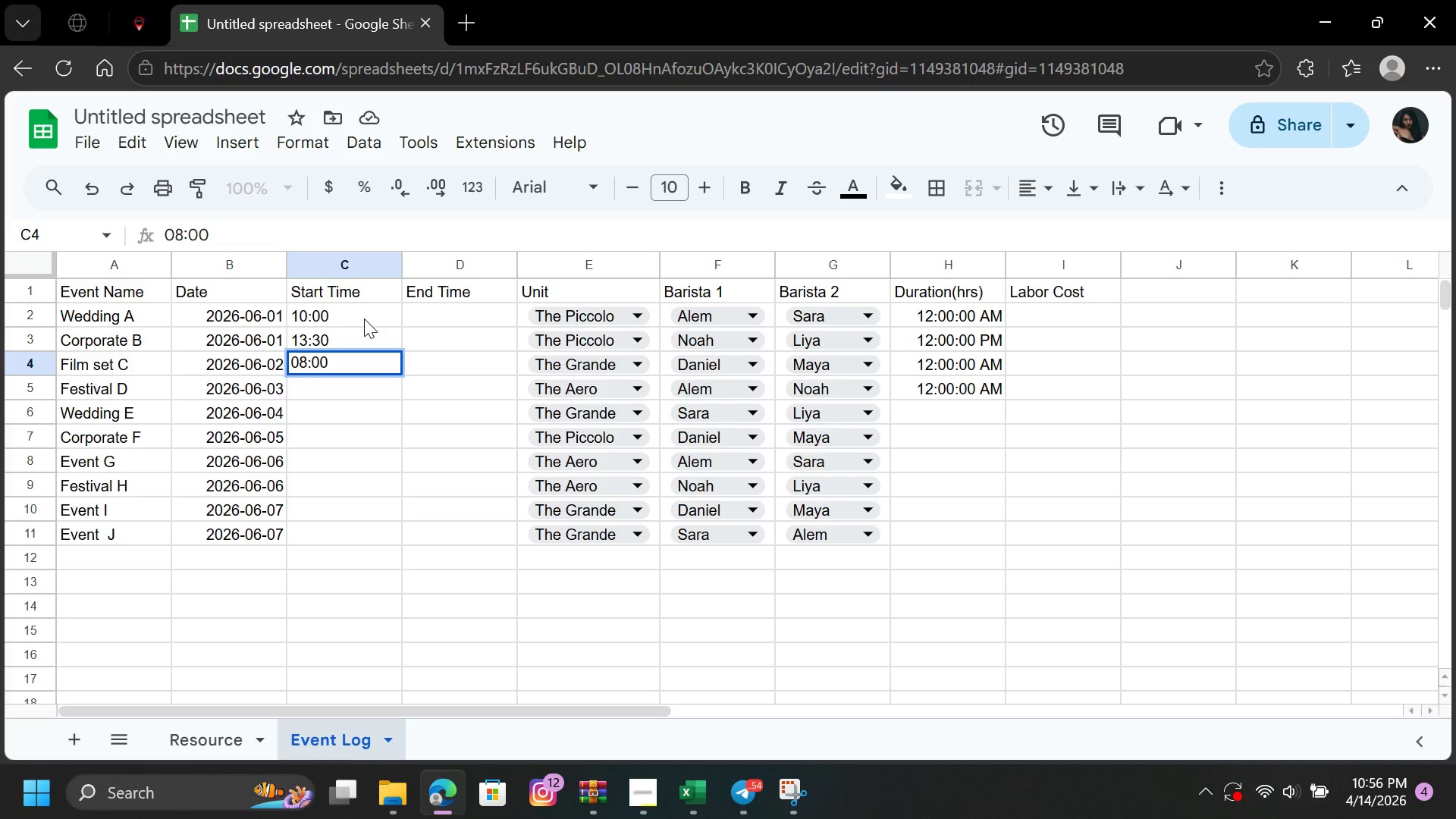 
key(ArrowDown)
 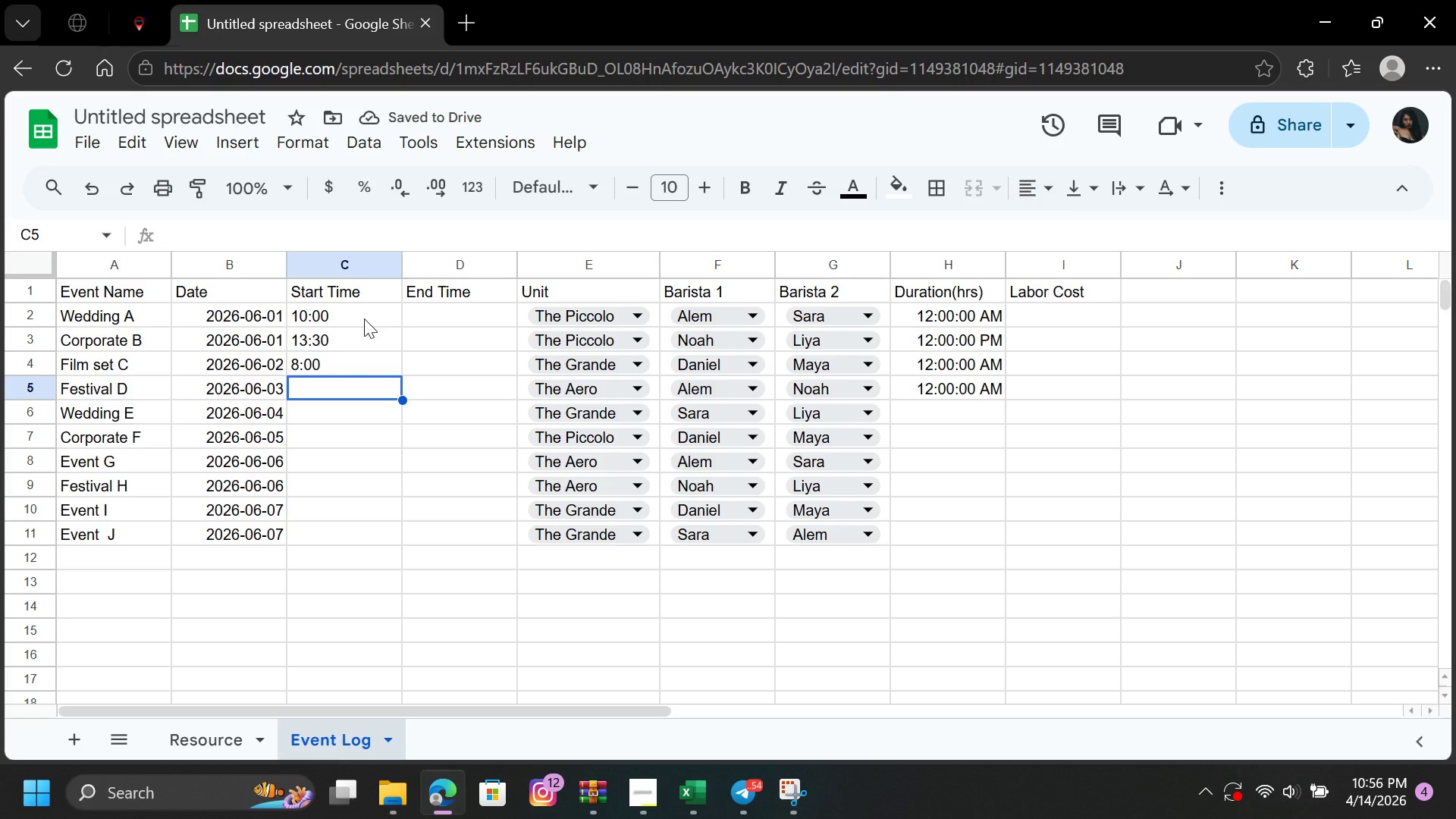 
type(09:00)
 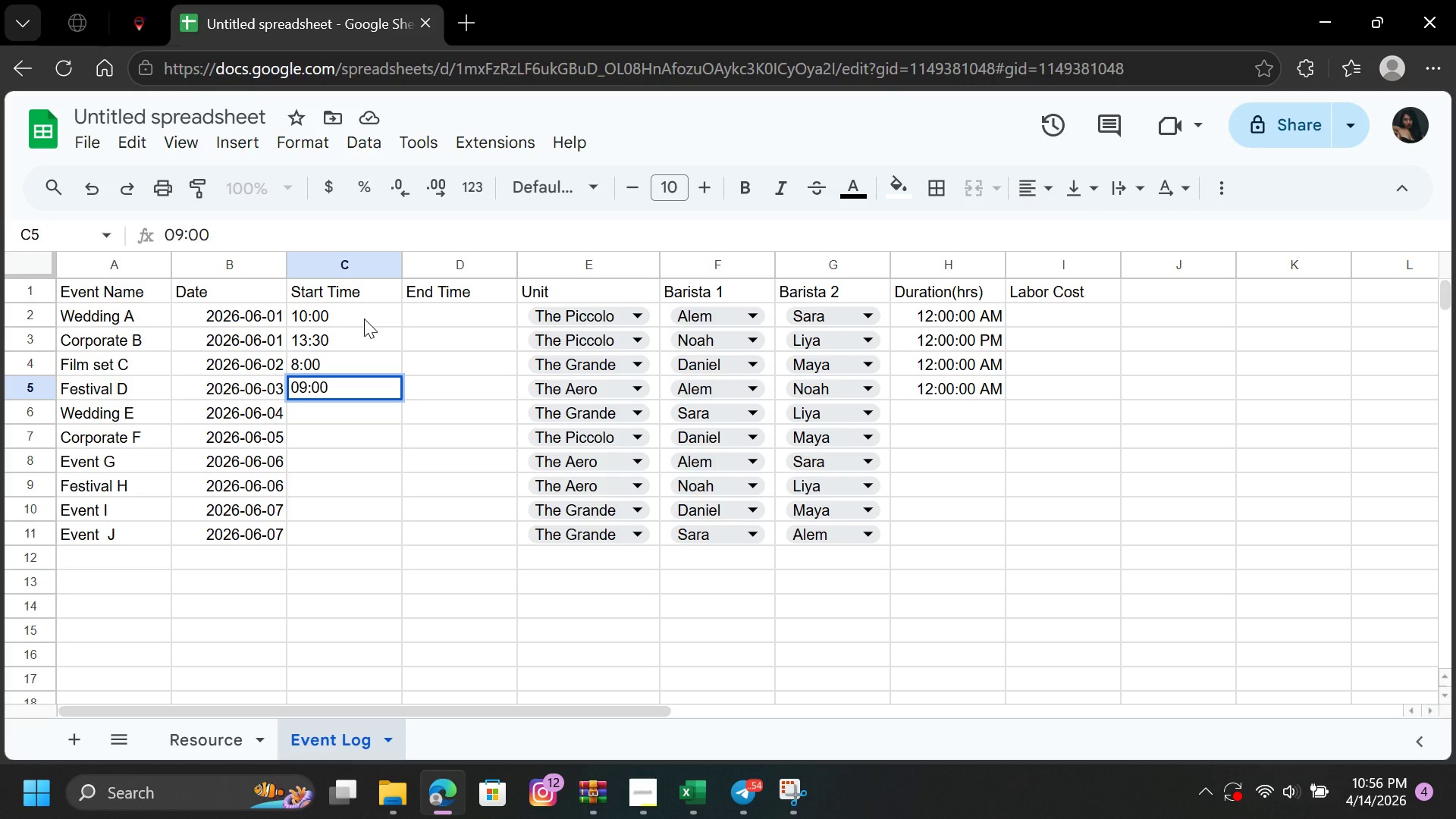 
key(ArrowDown)
 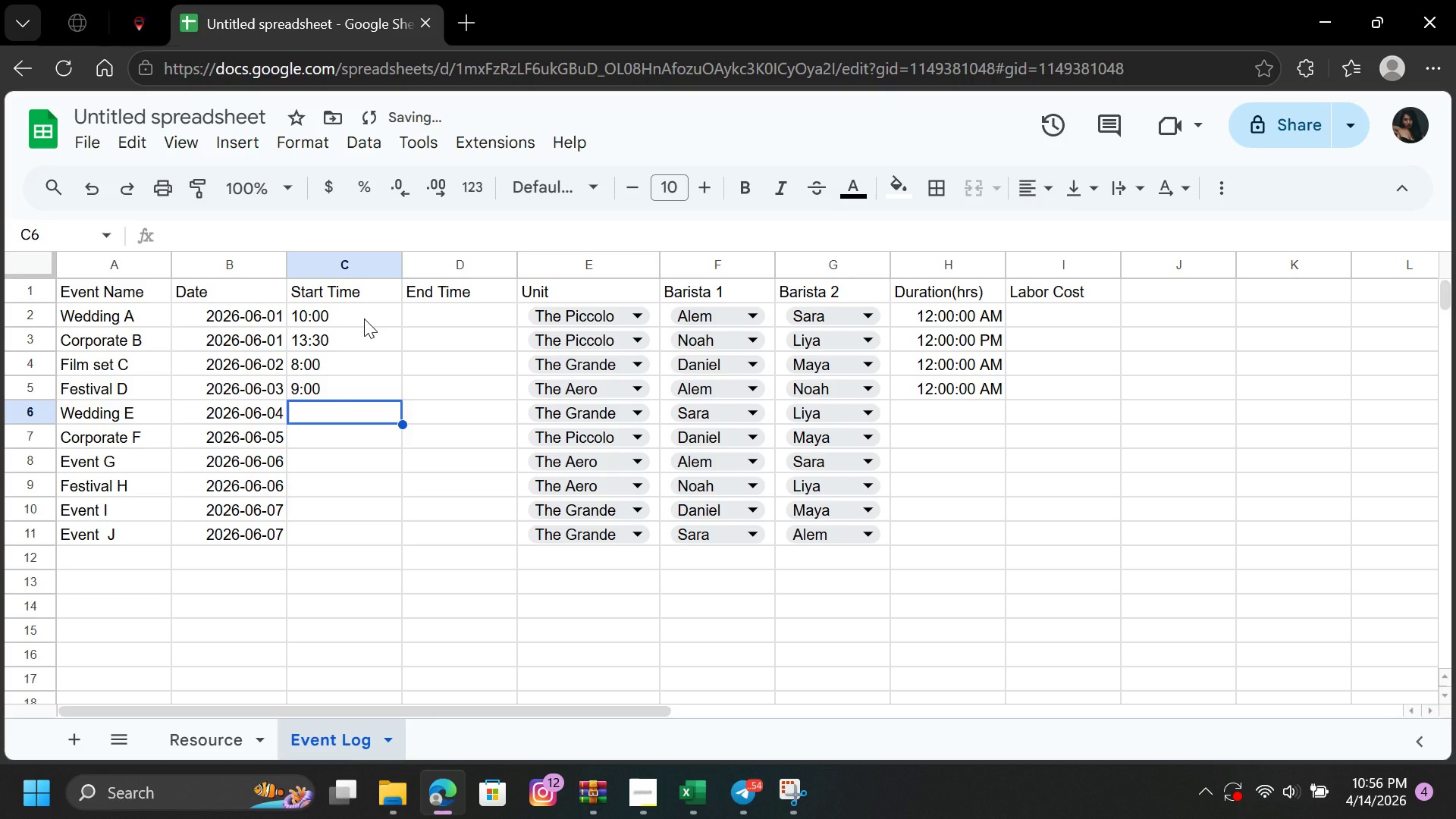 
type(11:00)
 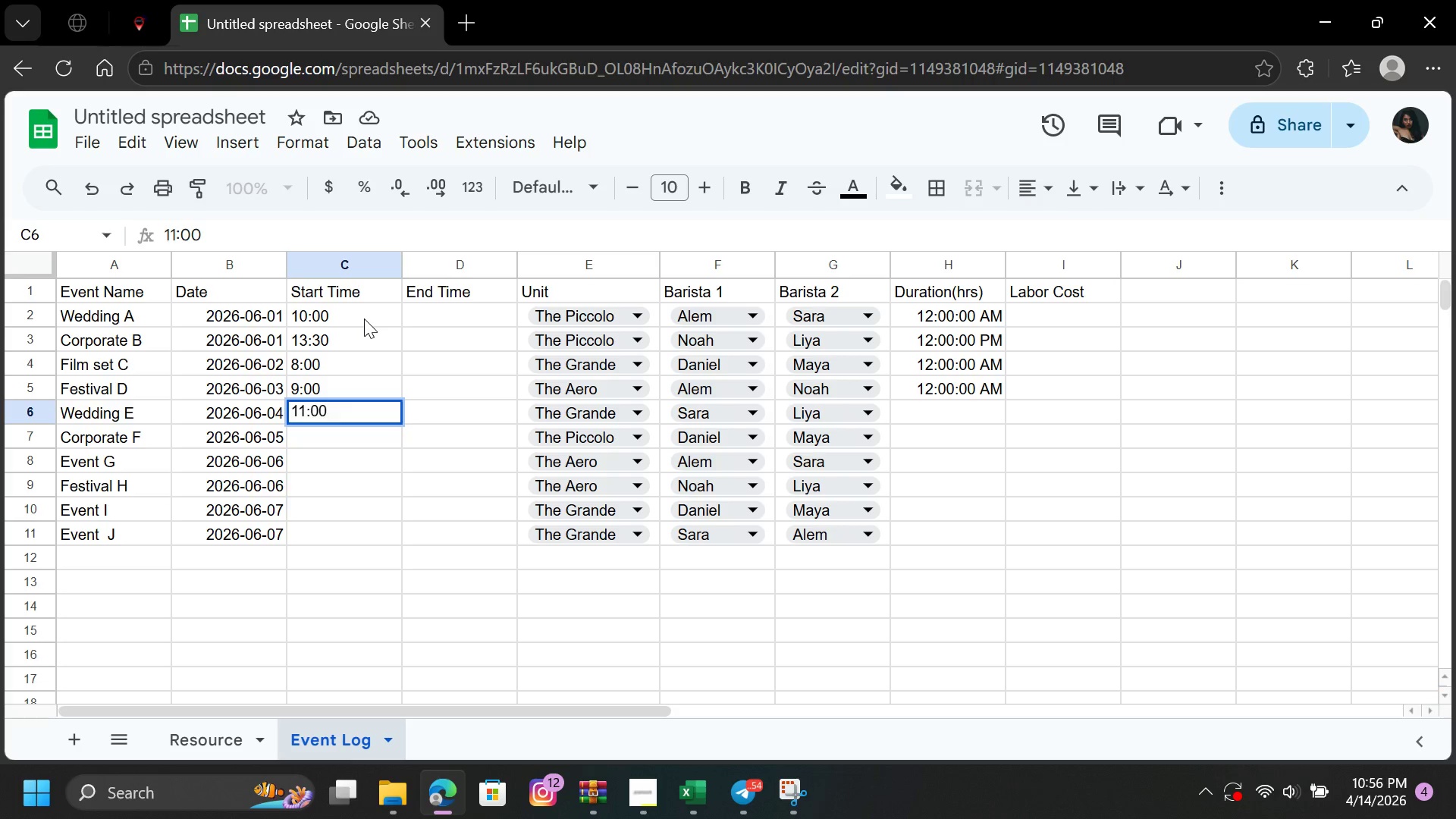 
key(ArrowDown)
 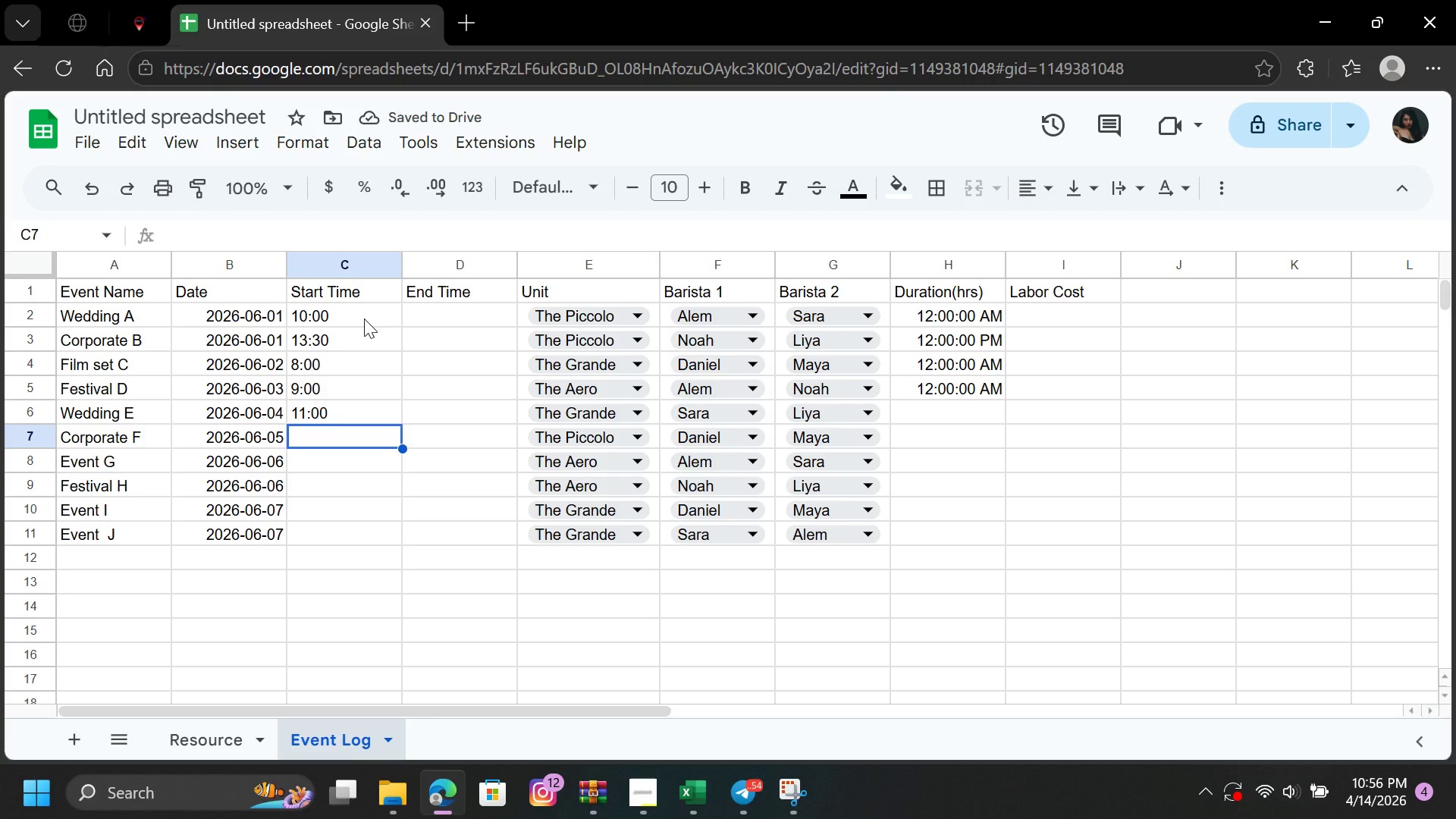 
type(07:00)
 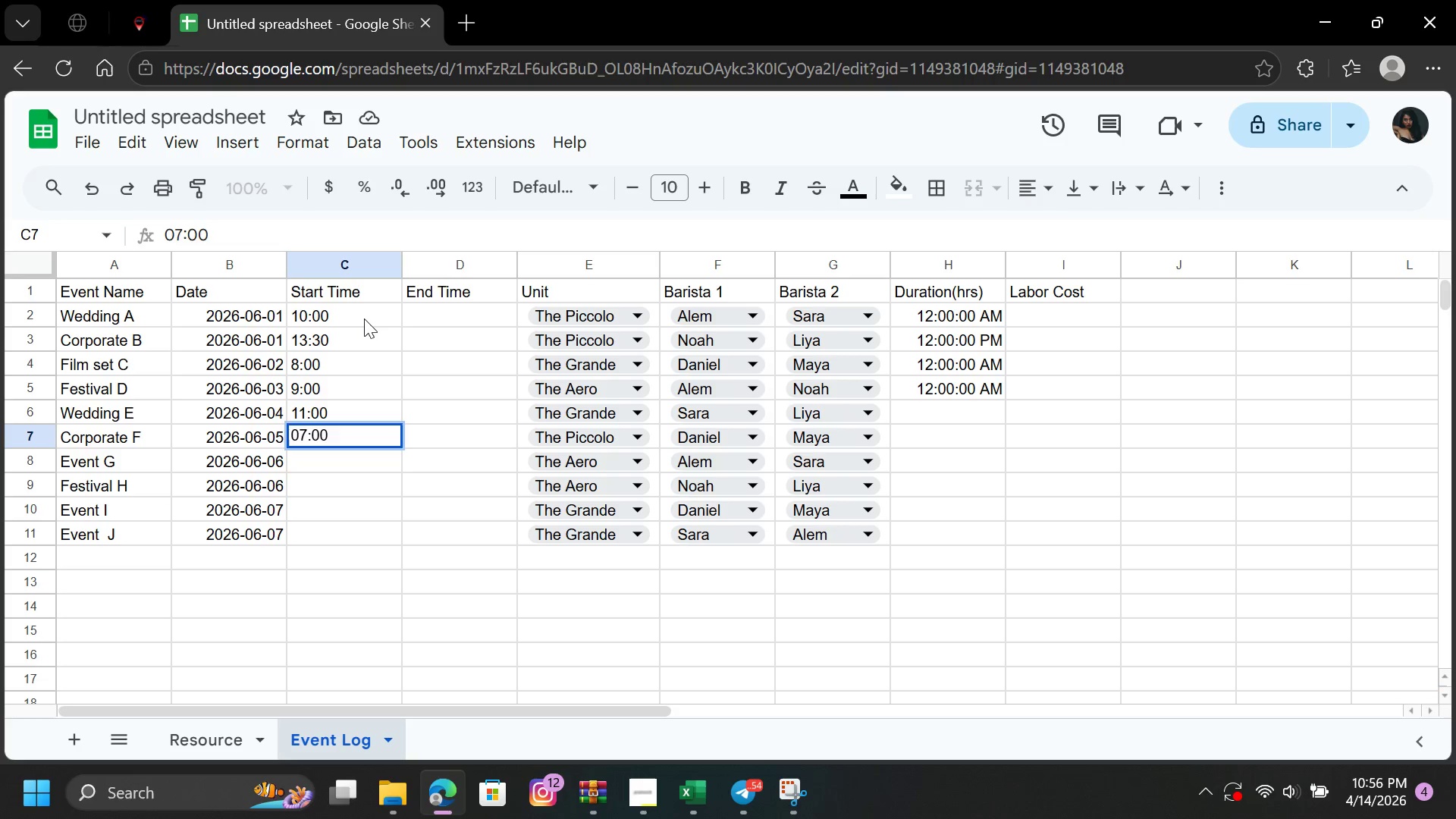 
key(ArrowDown)
 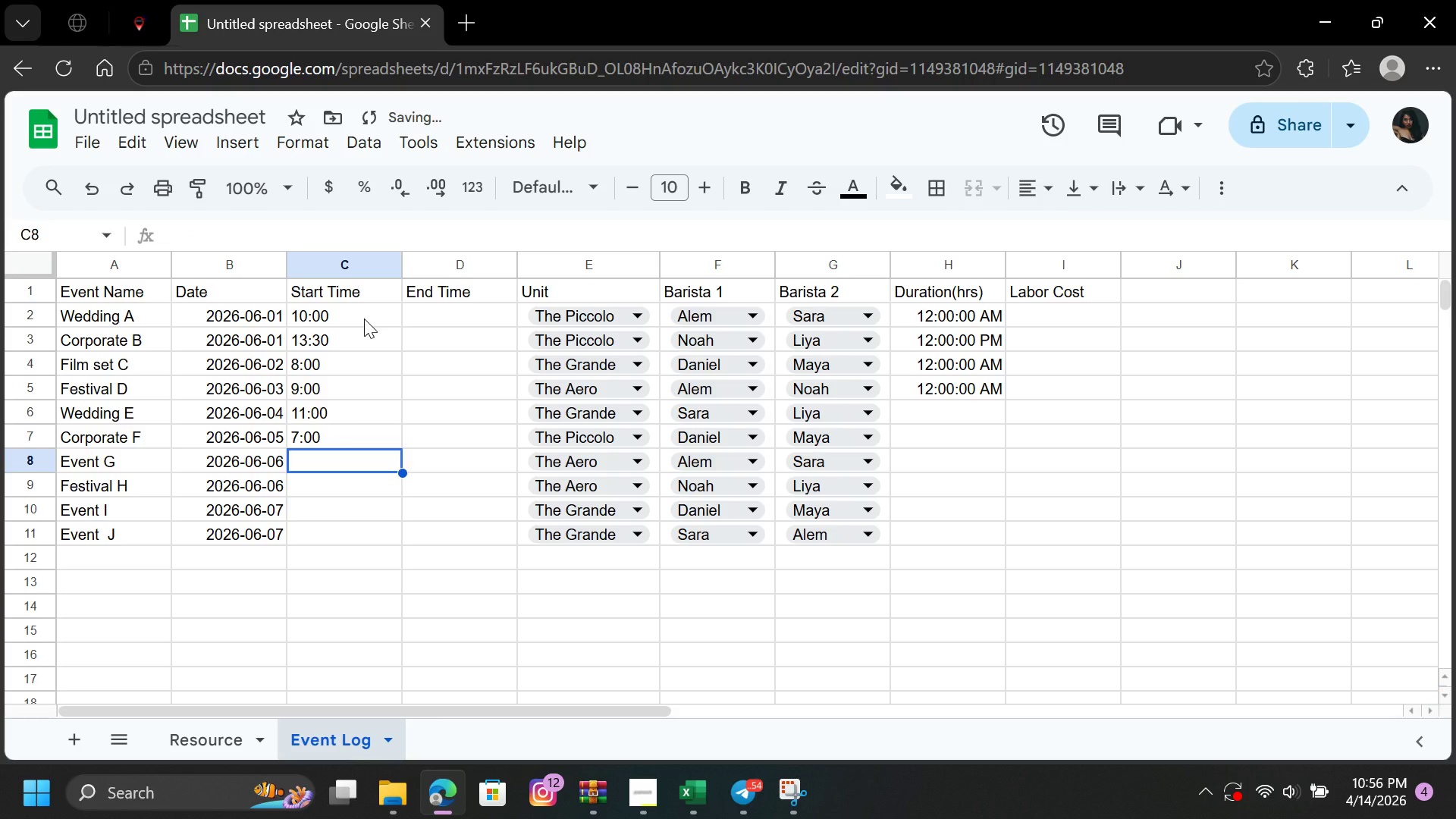 
type(10:)
 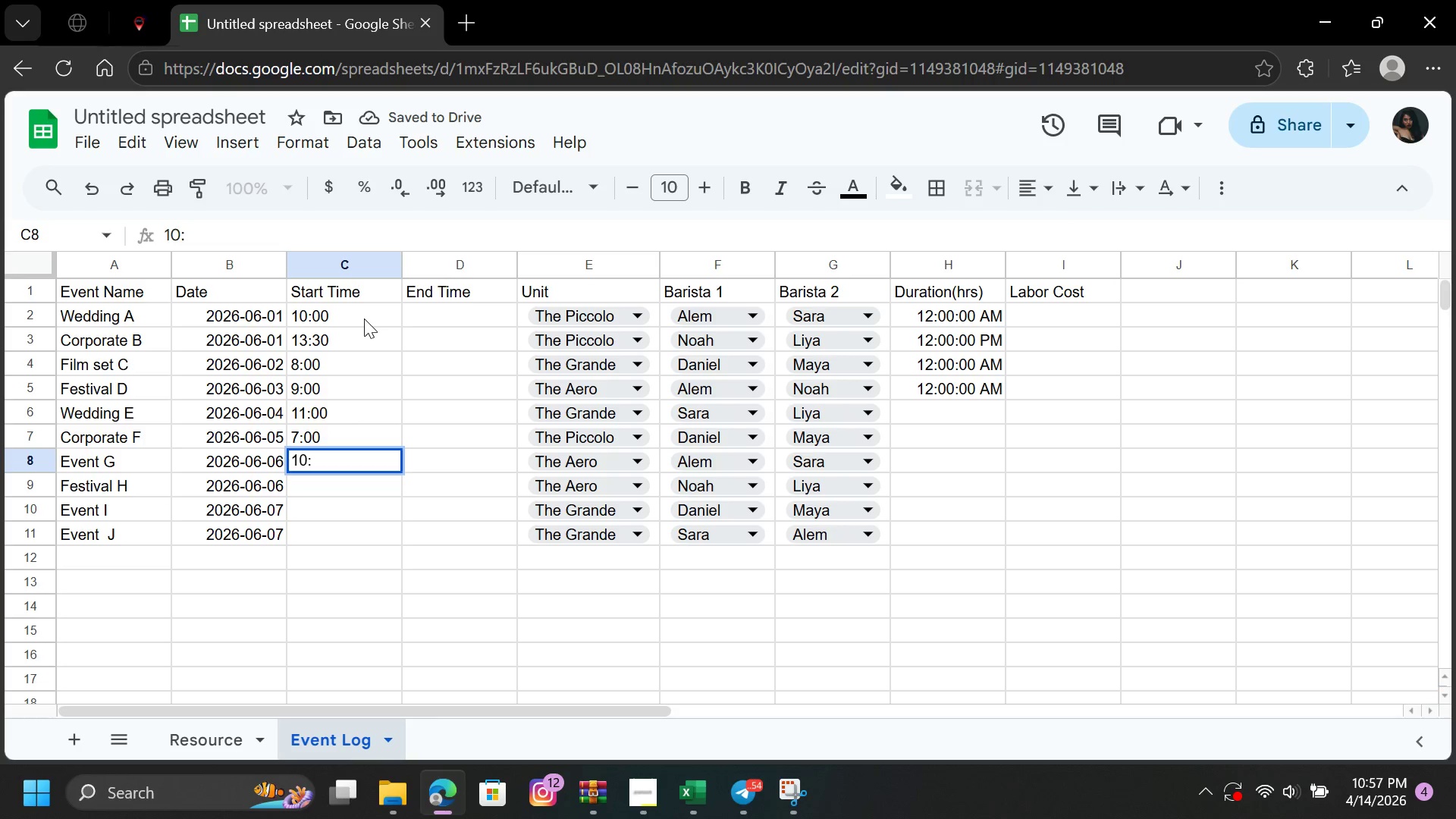 
type(00)
 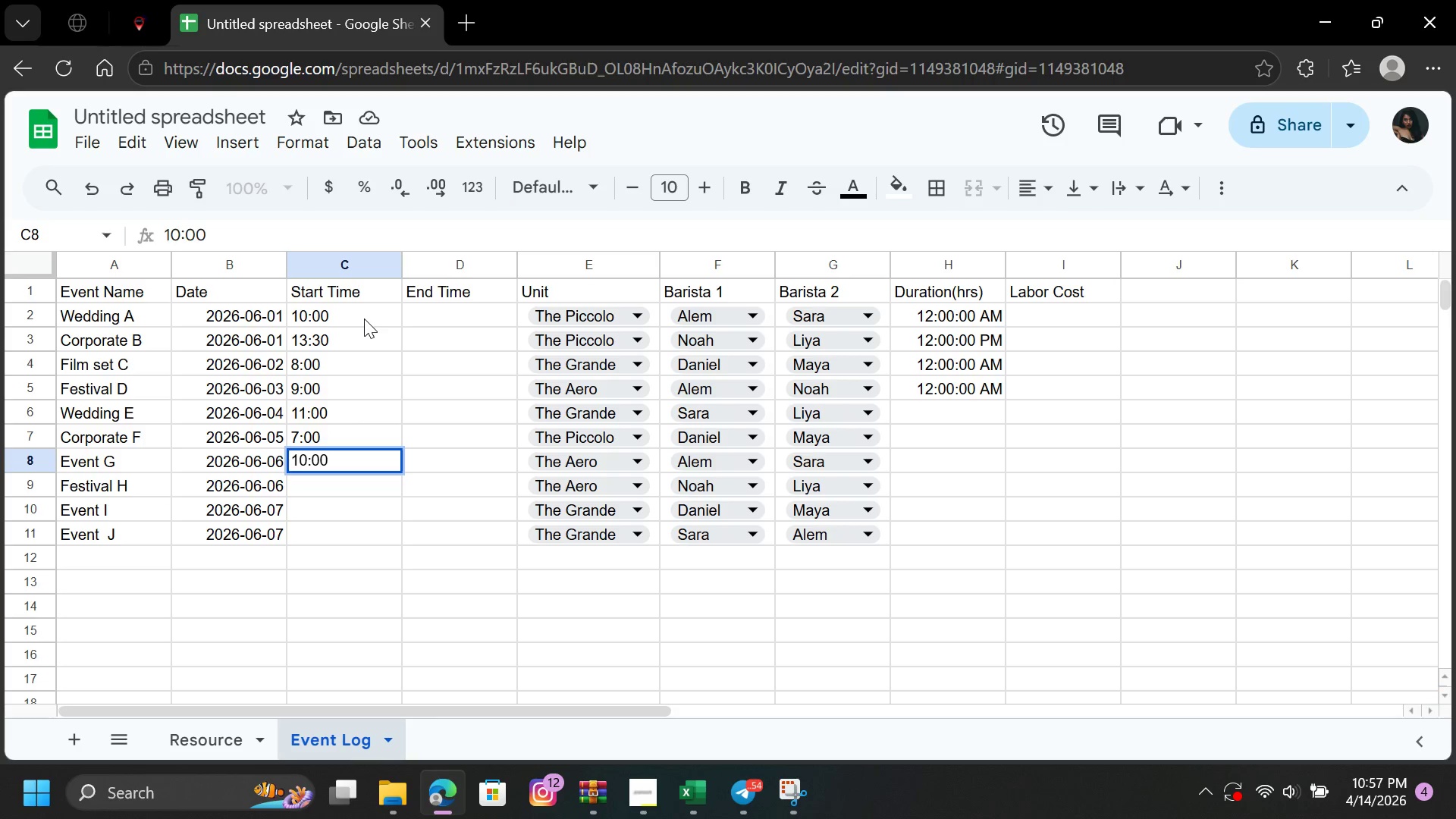 
key(ArrowDown)
 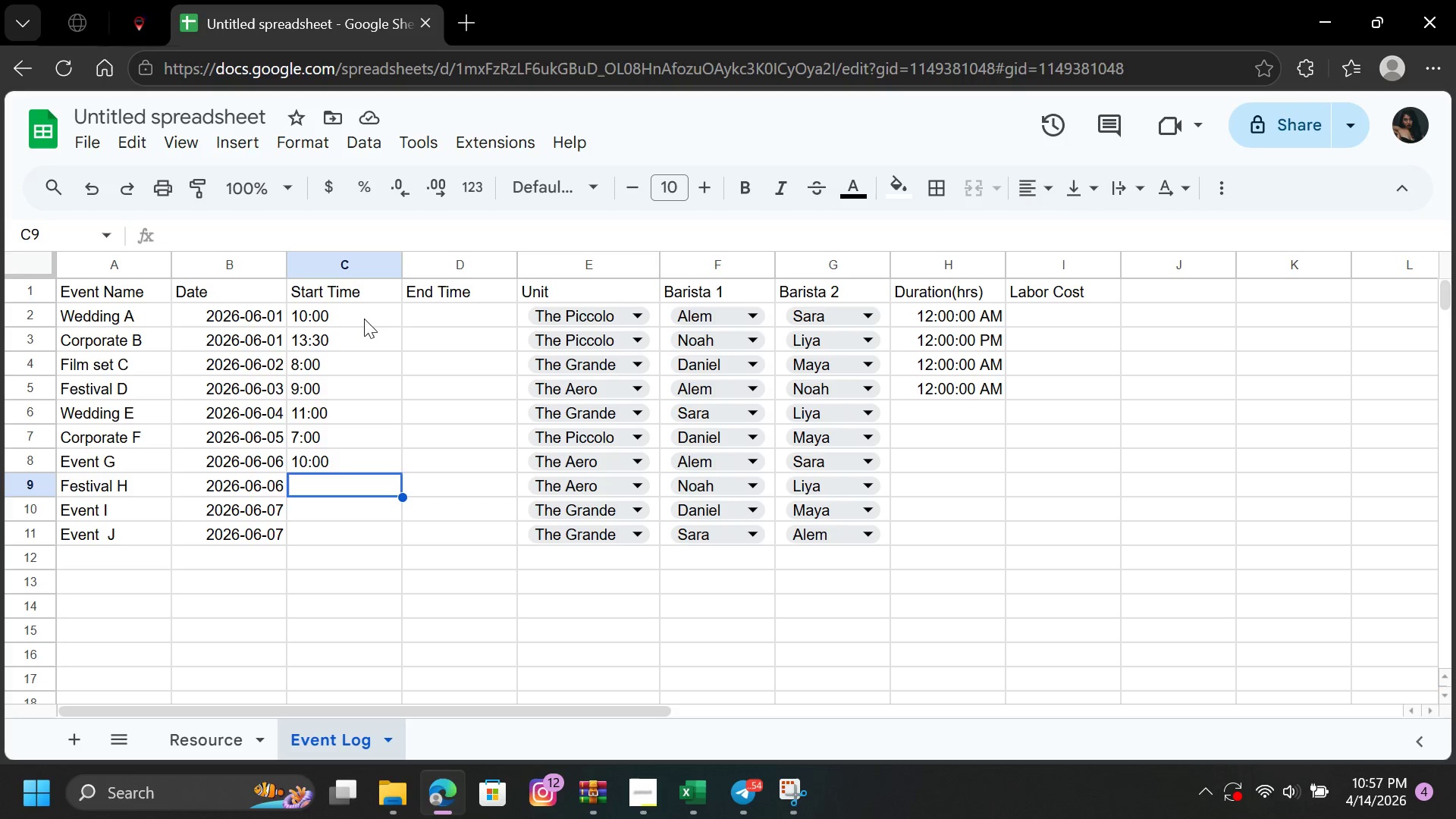 
wait(7.08)
 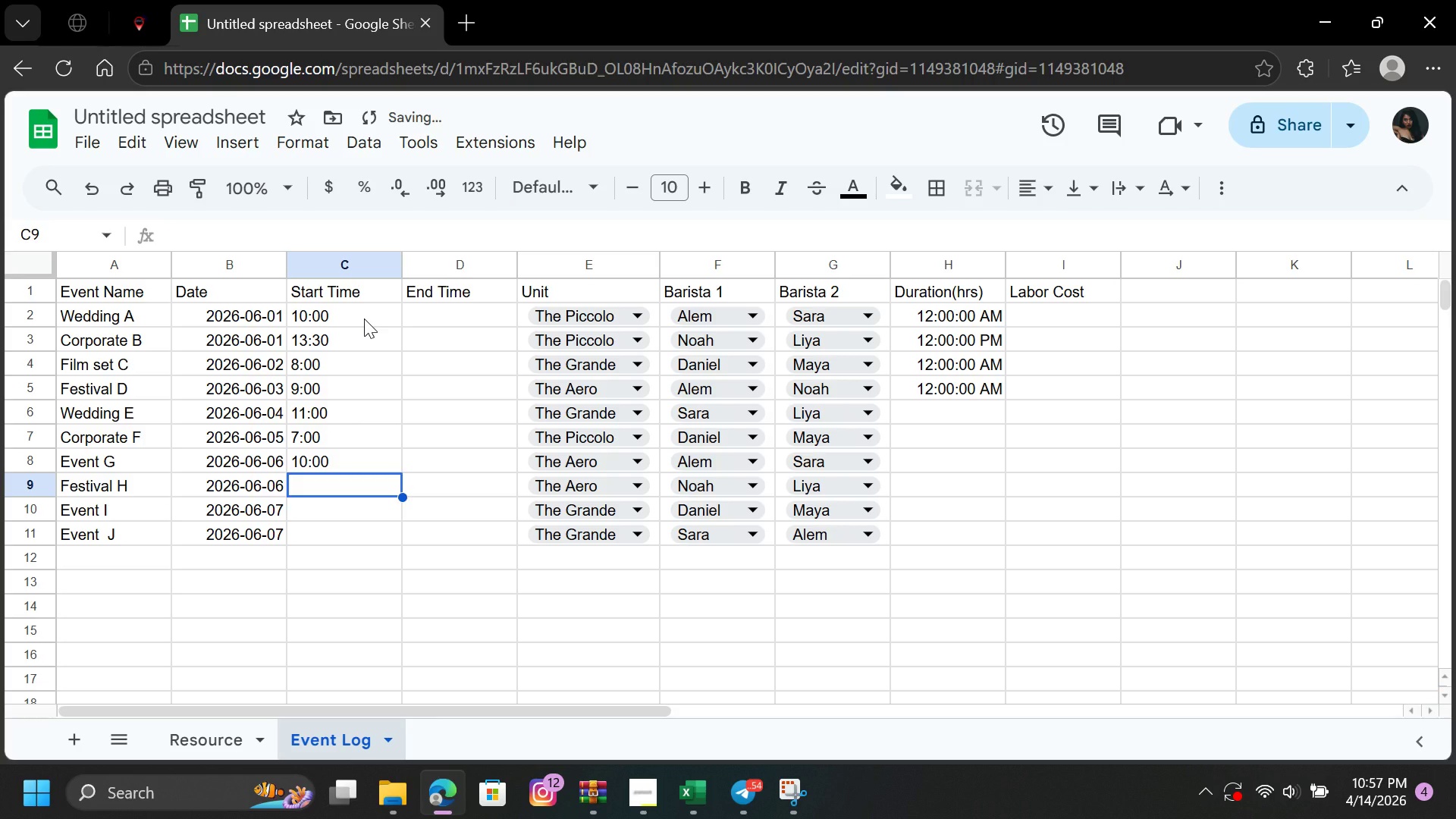 
type(12:00)
 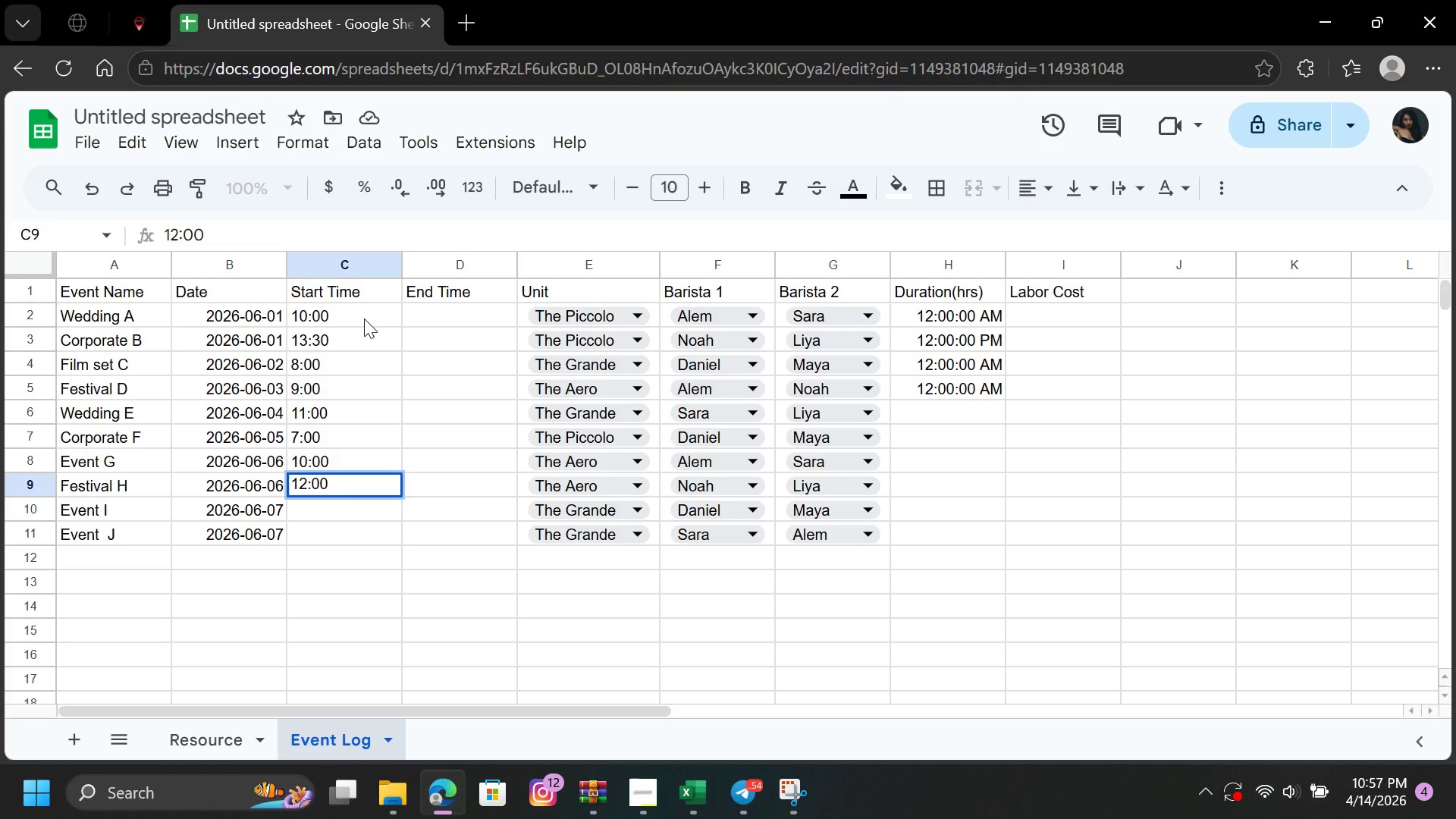 
key(ArrowDown)
 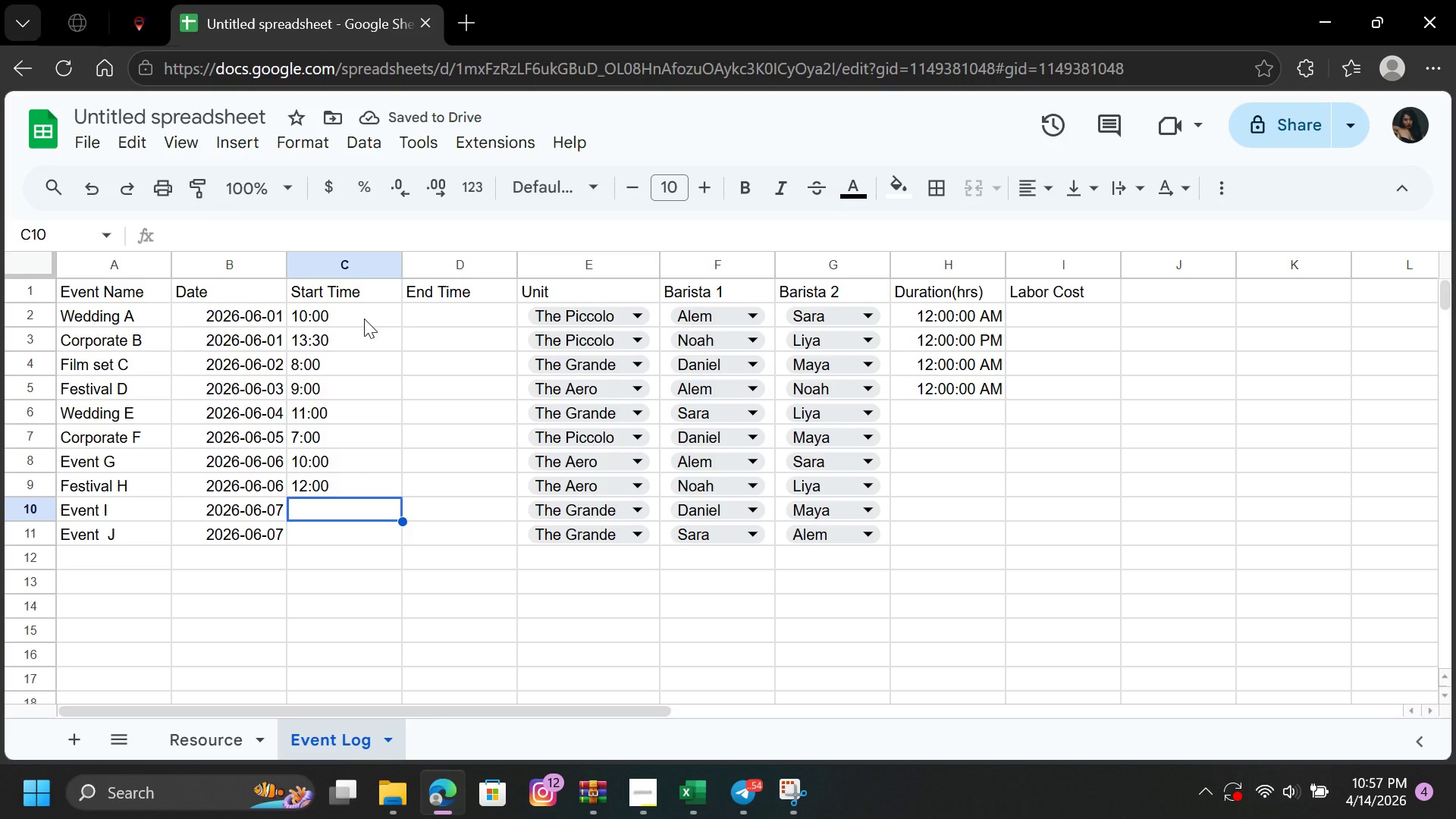 
type(09:00)
 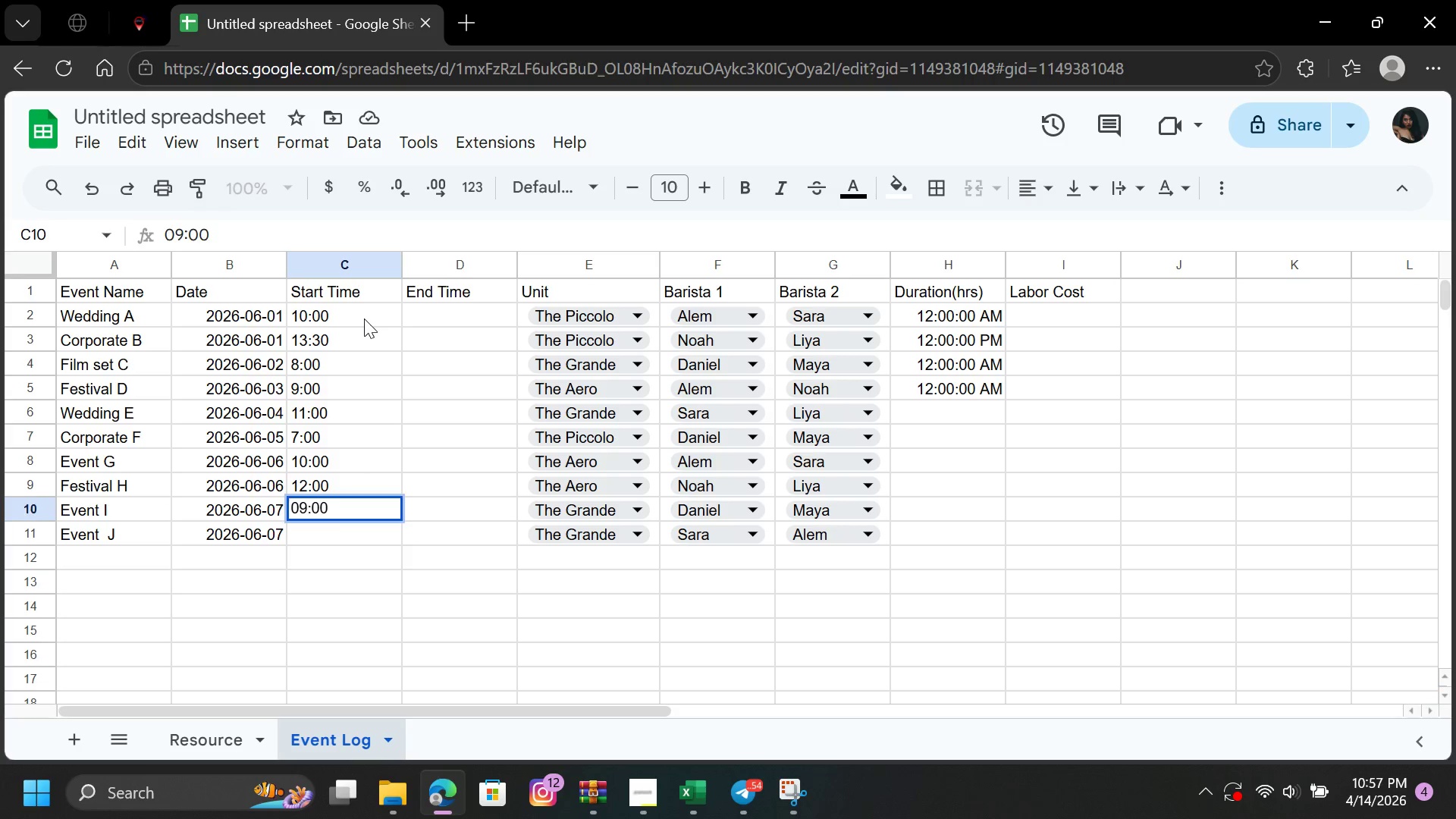 
 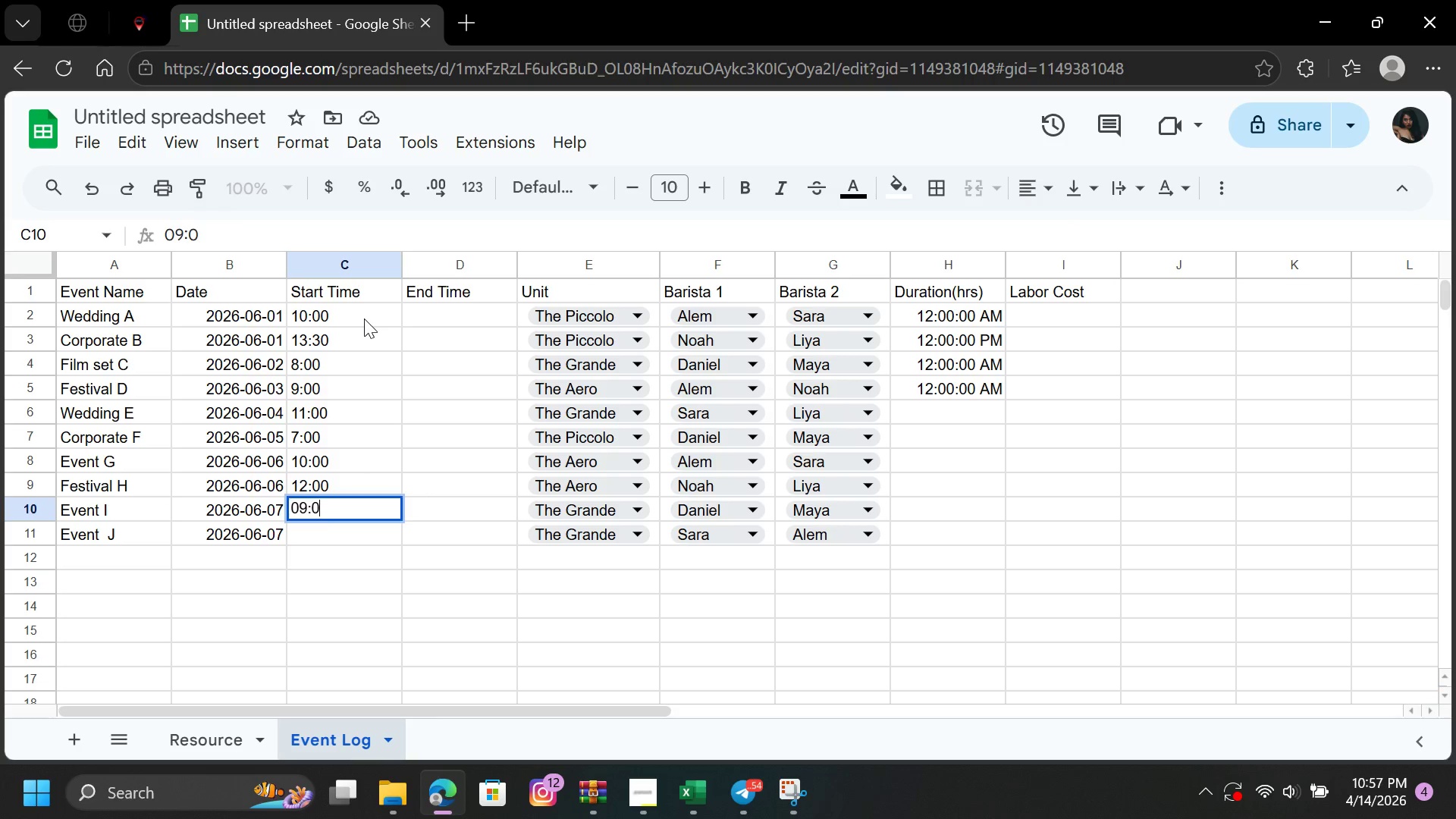 
key(ArrowDown)
 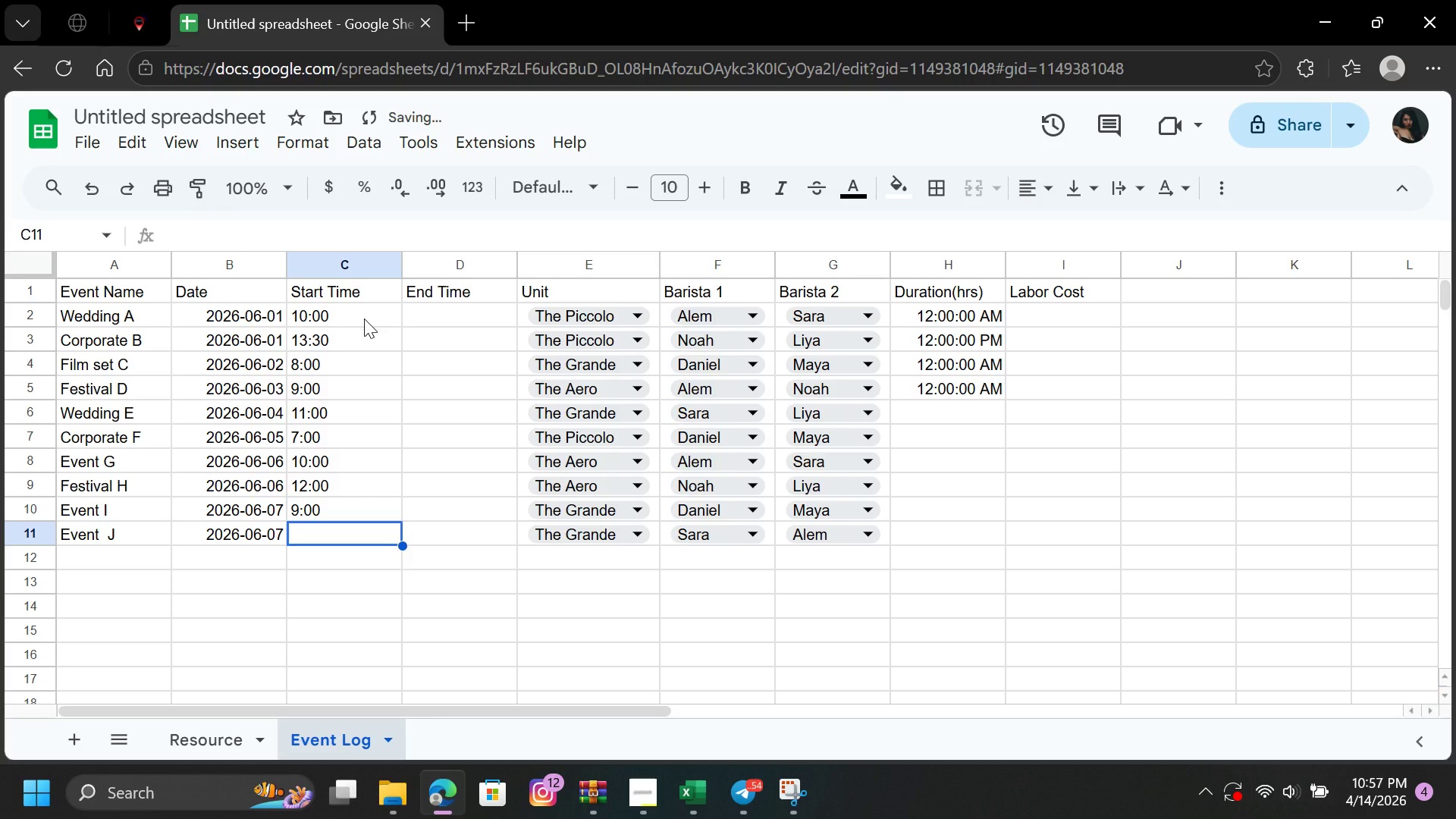 
type(10:30)
 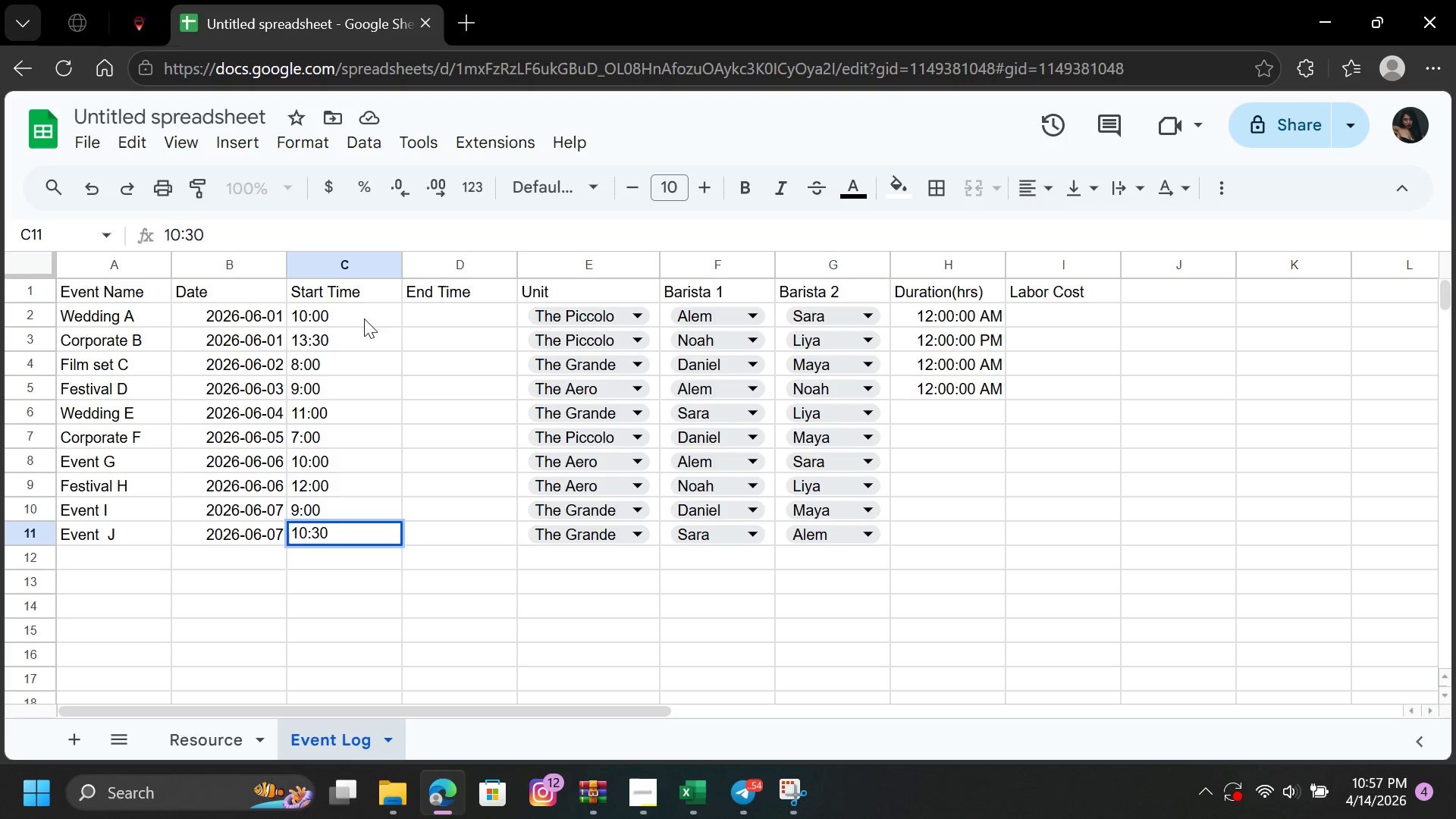 
double_click([401, 328])
 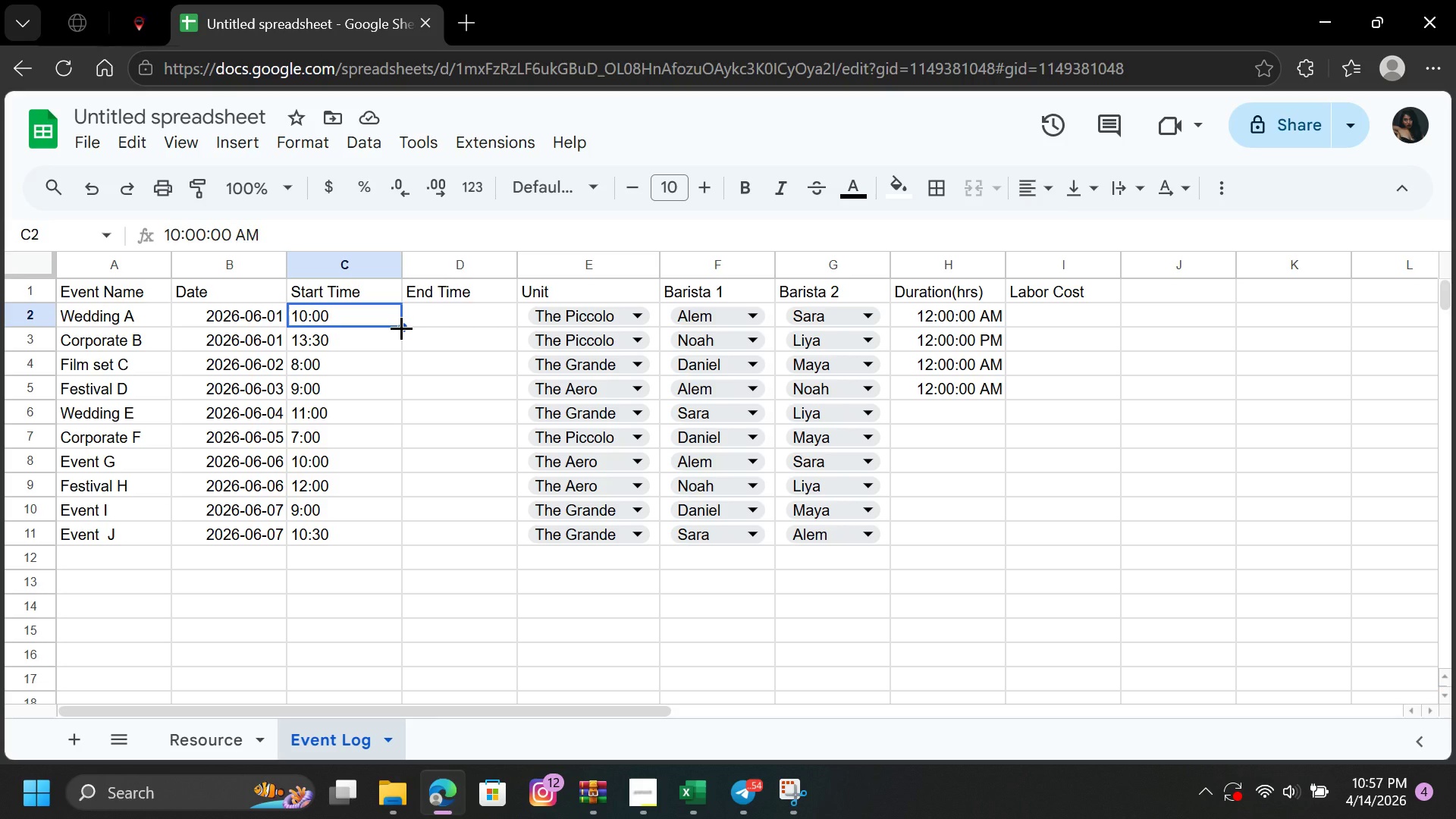 
wait(25.2)
 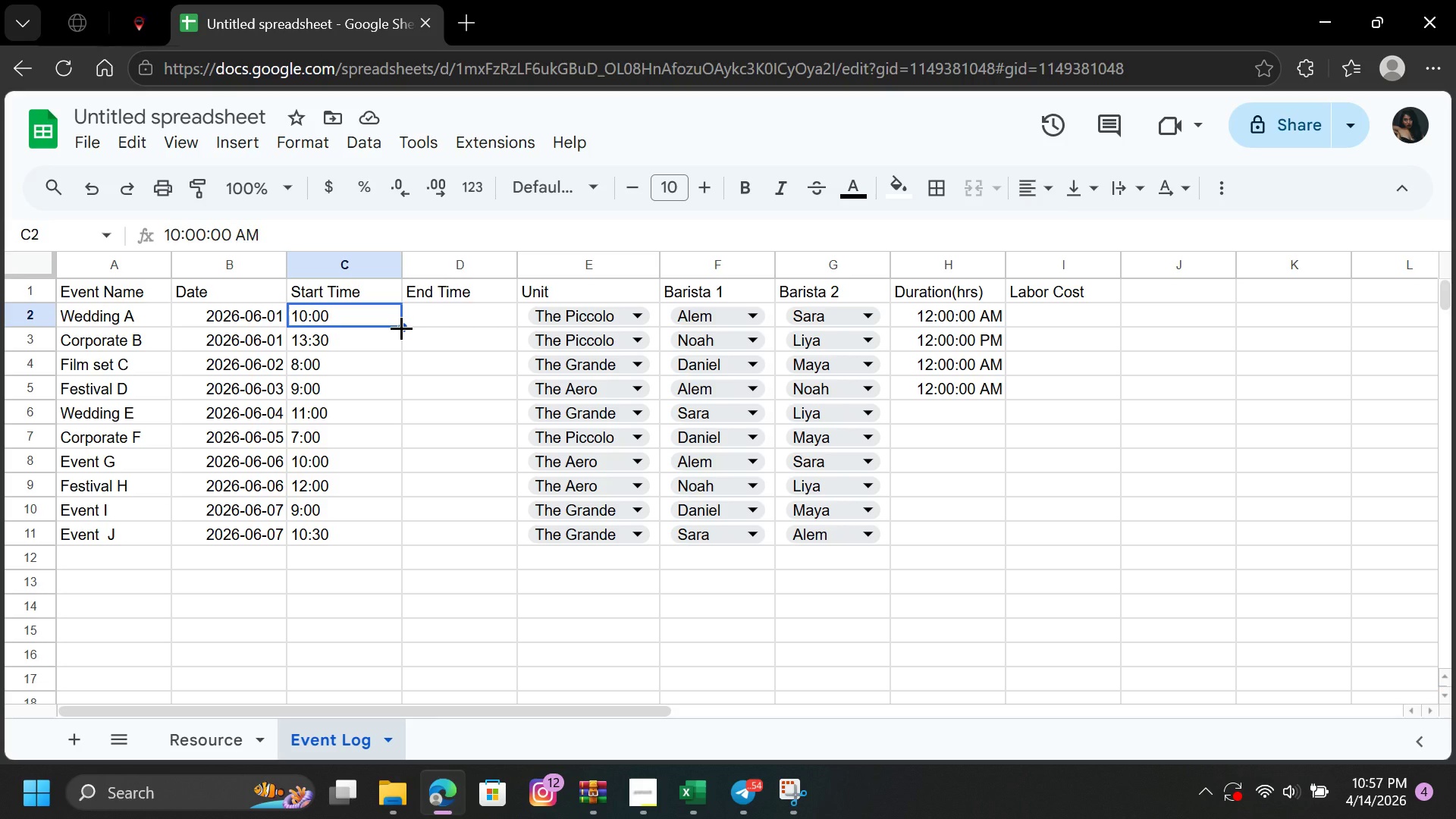 
left_click([432, 322])
 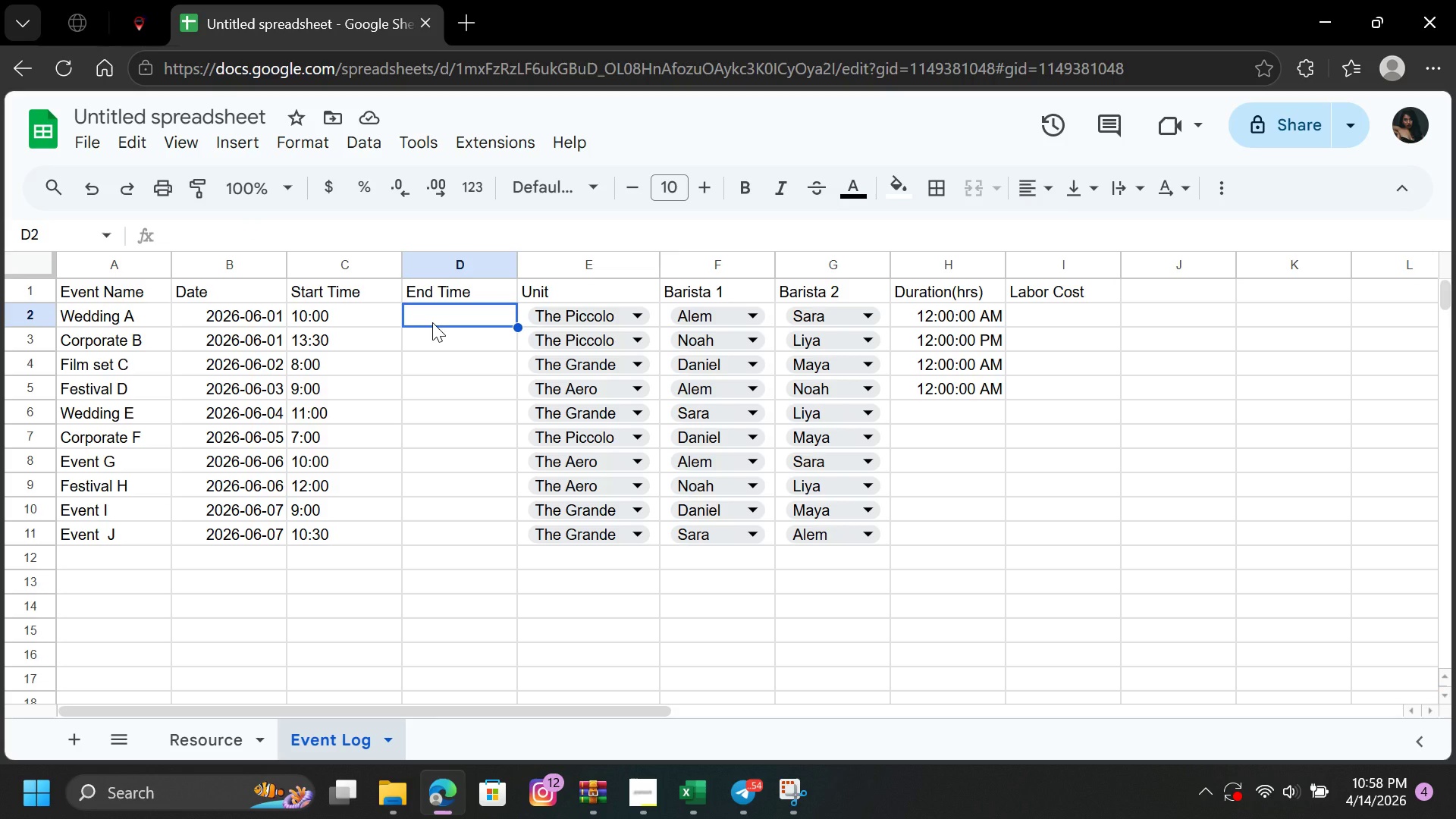 
wait(7.72)
 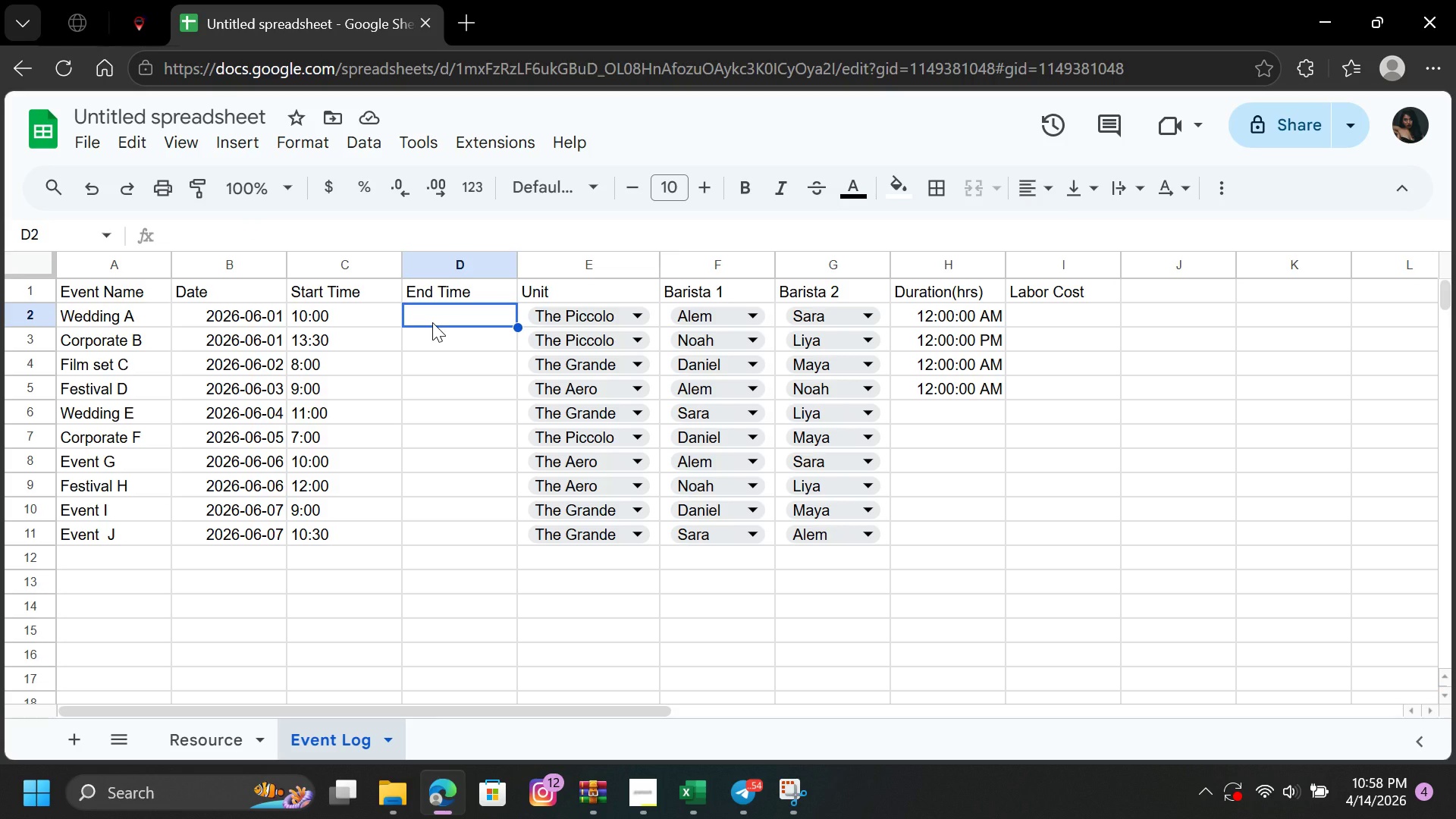 
type(14:00)
 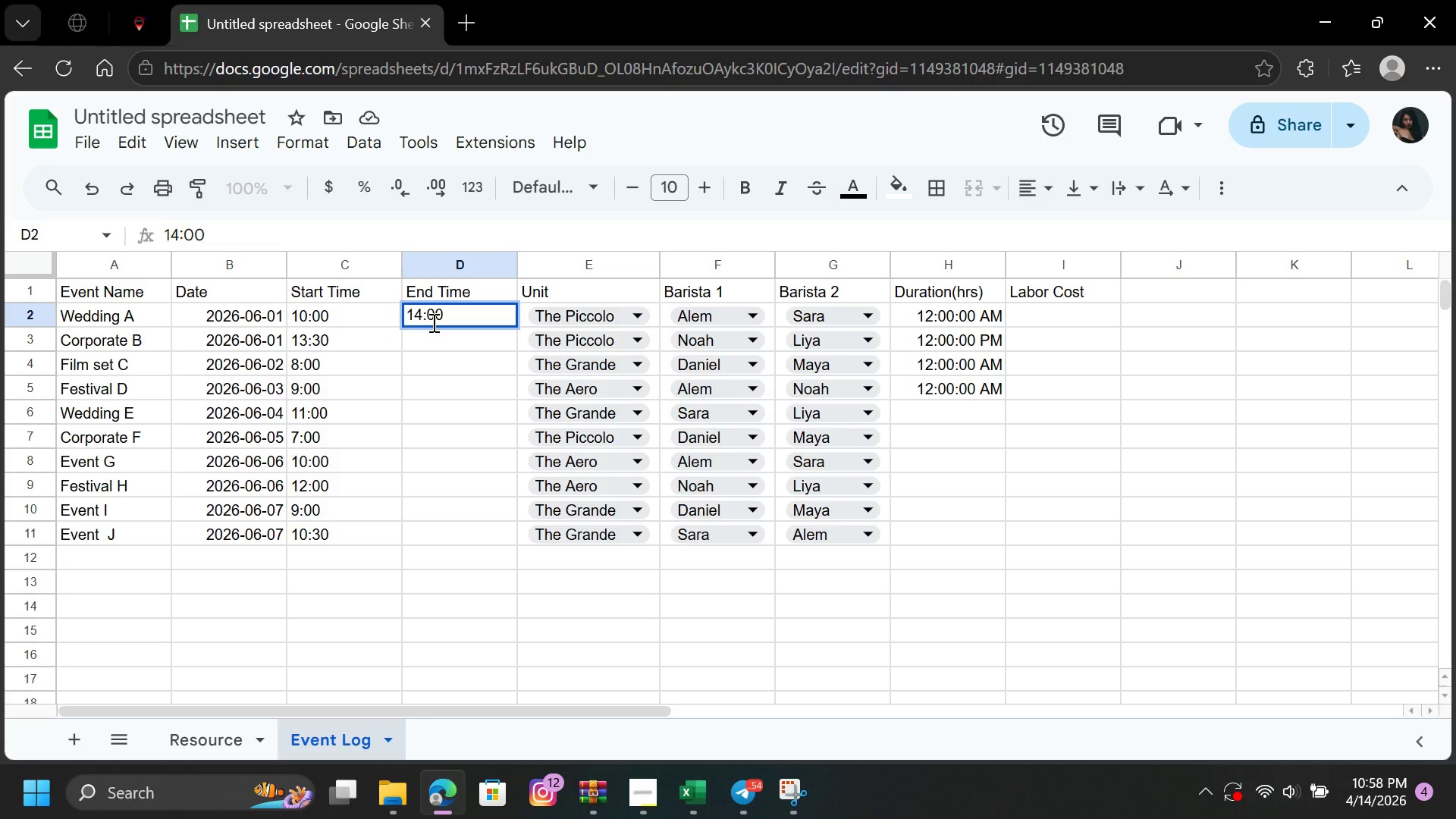 
left_click([438, 335])
 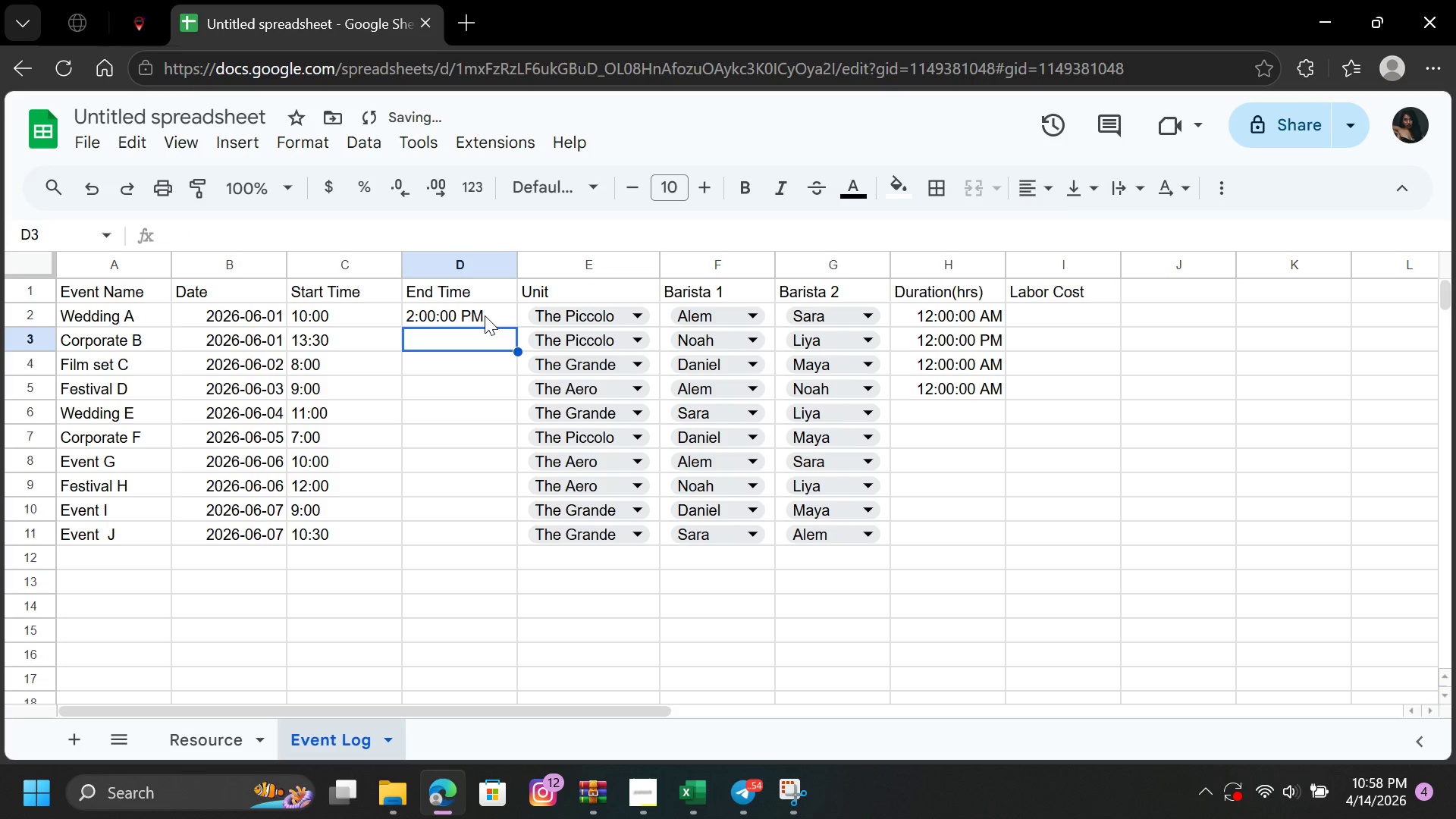 
left_click([486, 315])
 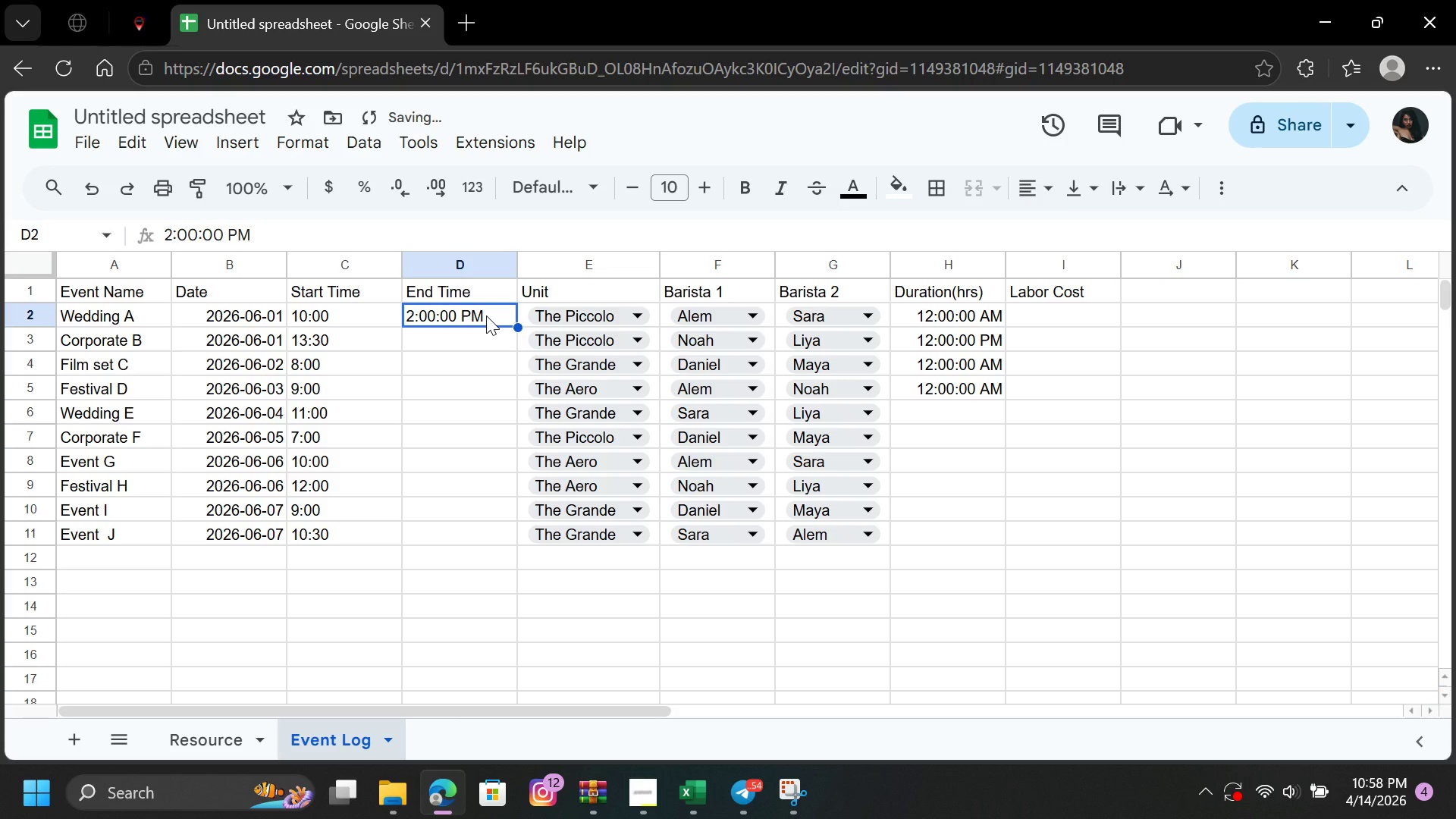 
left_click_drag(start_coordinate=[486, 315], to_coordinate=[469, 542])
 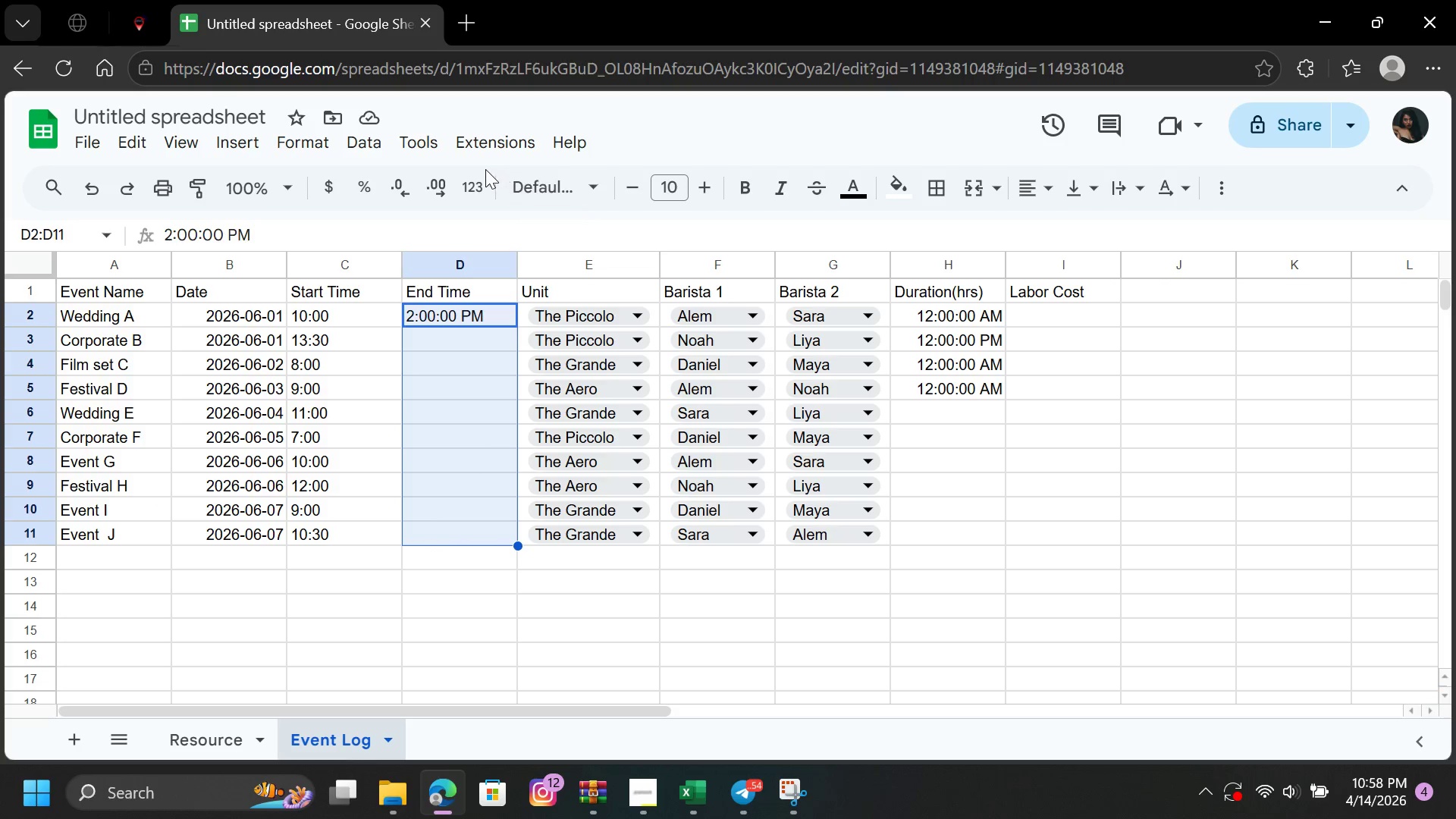 
left_click([470, 185])
 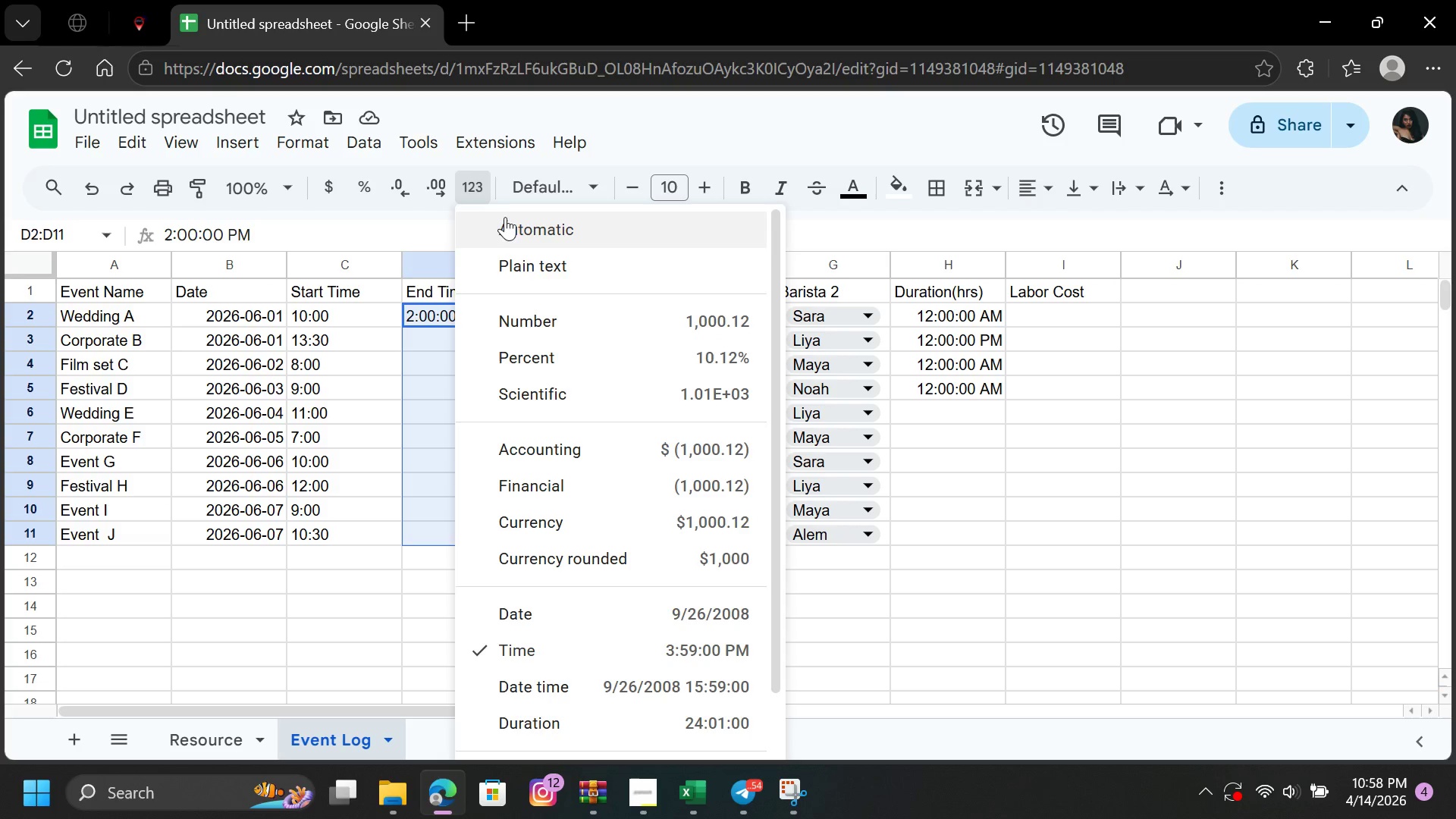 
left_click([509, 221])
 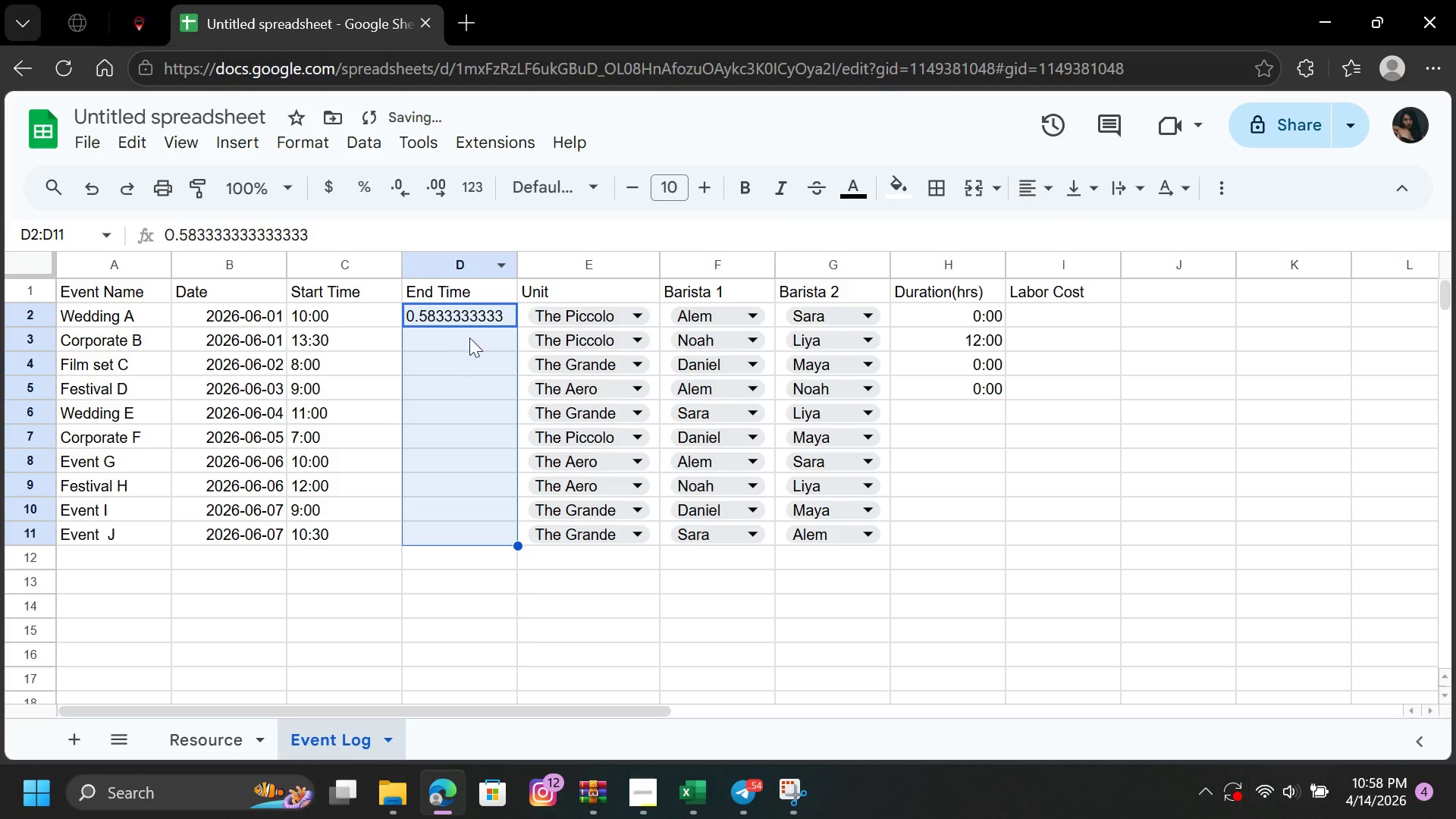 
left_click([476, 323])
 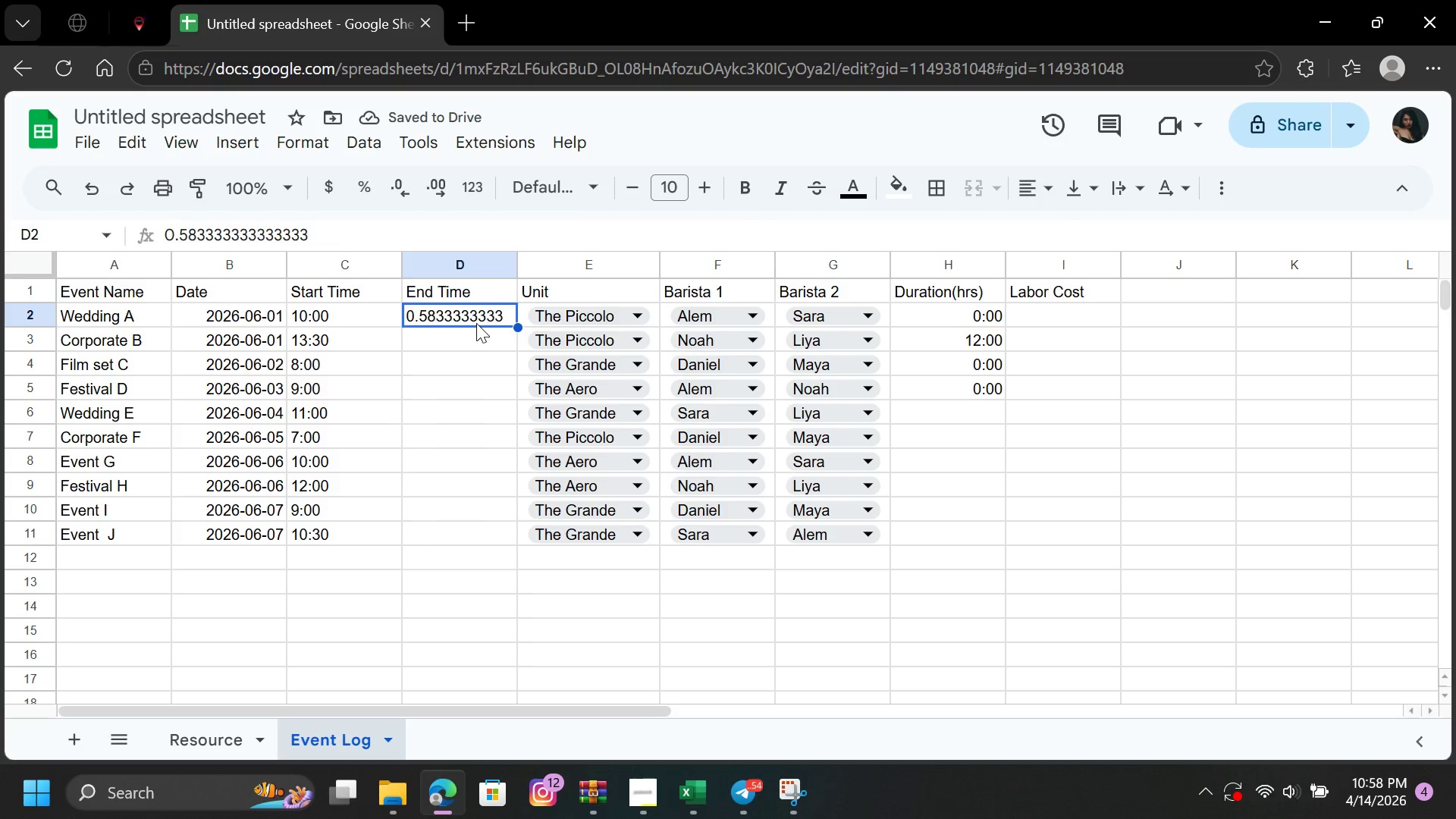 
key(Backspace)
type(14:00)
 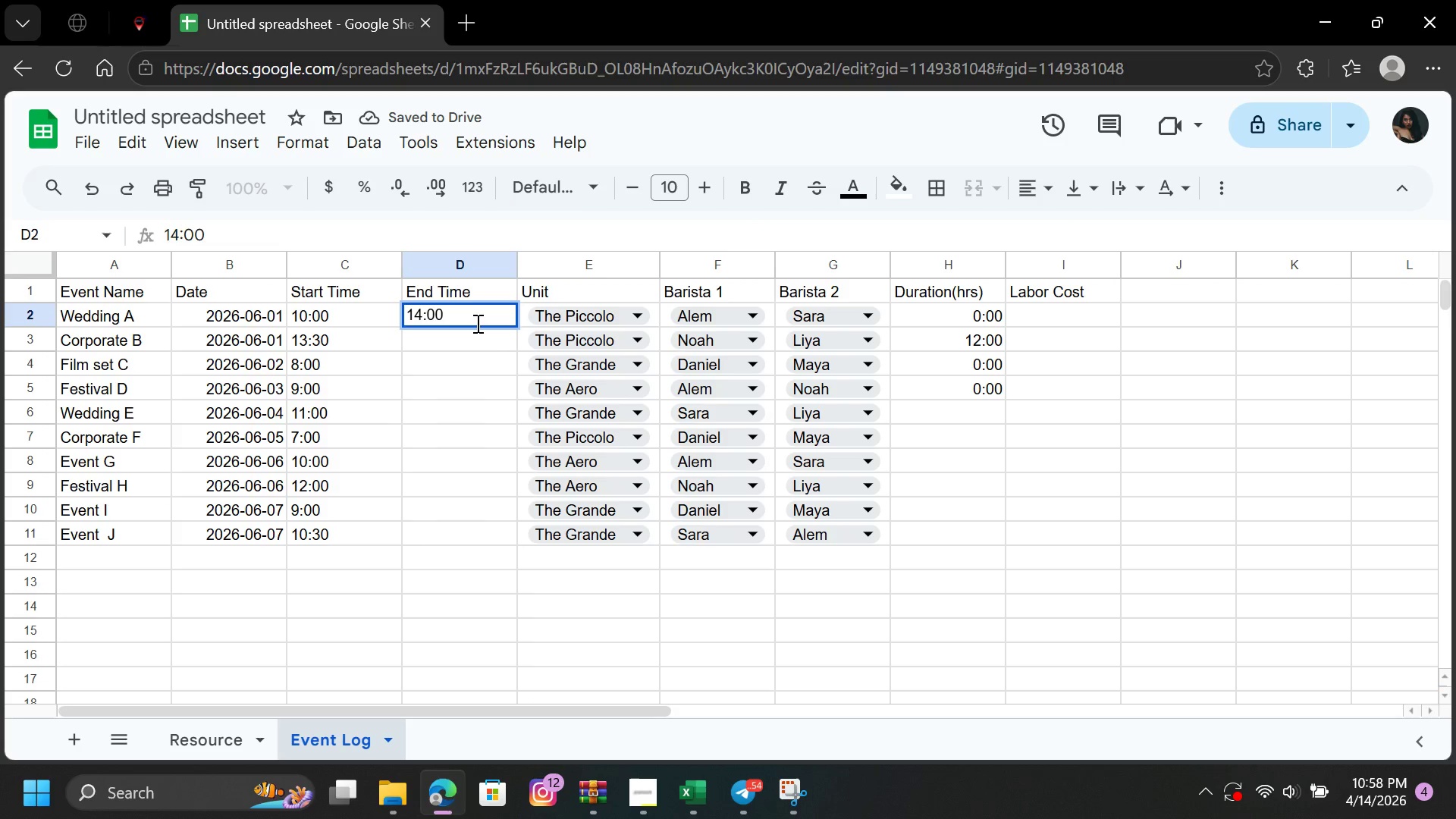 
key(Enter)
 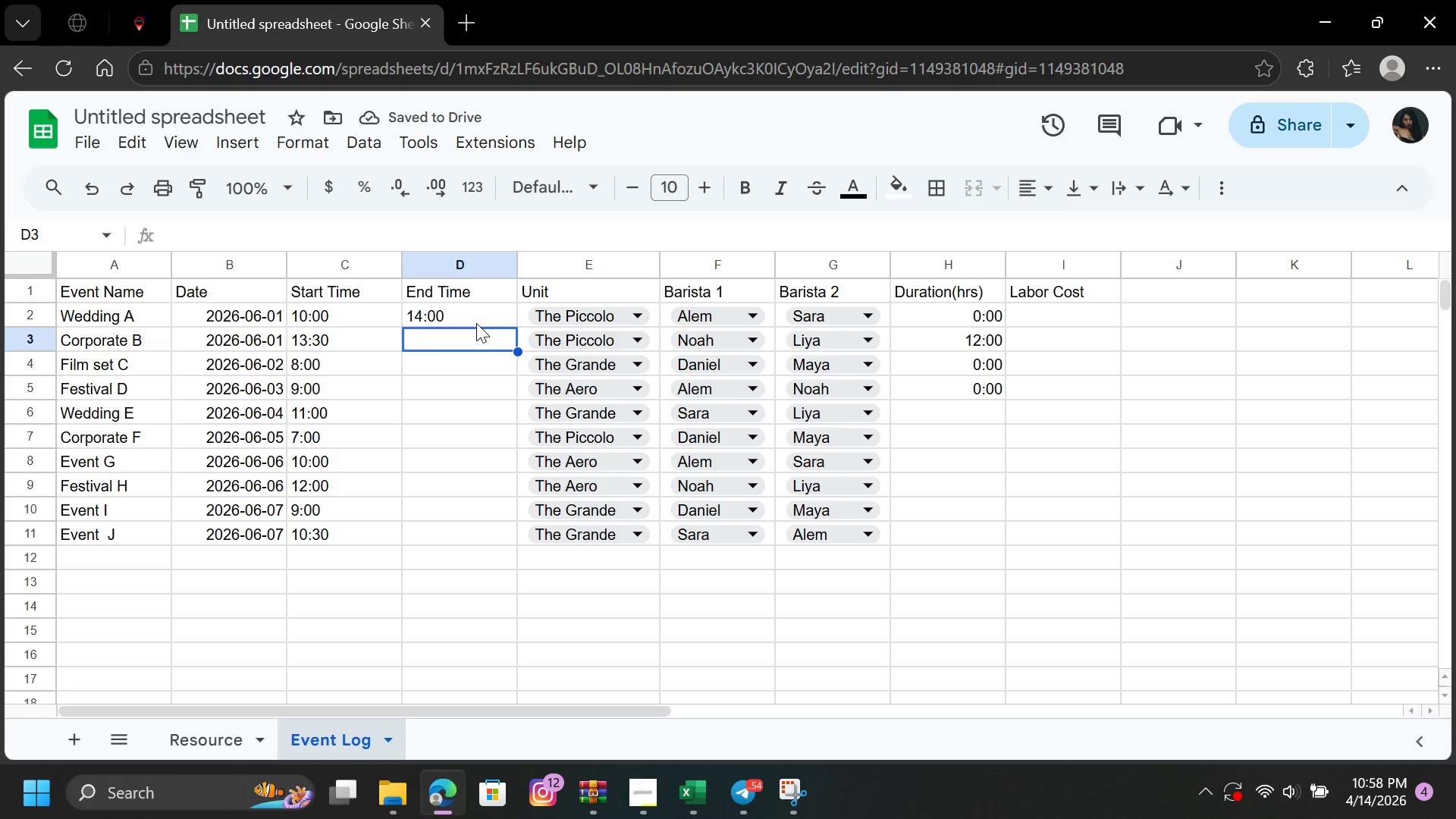 
wait(6.91)
 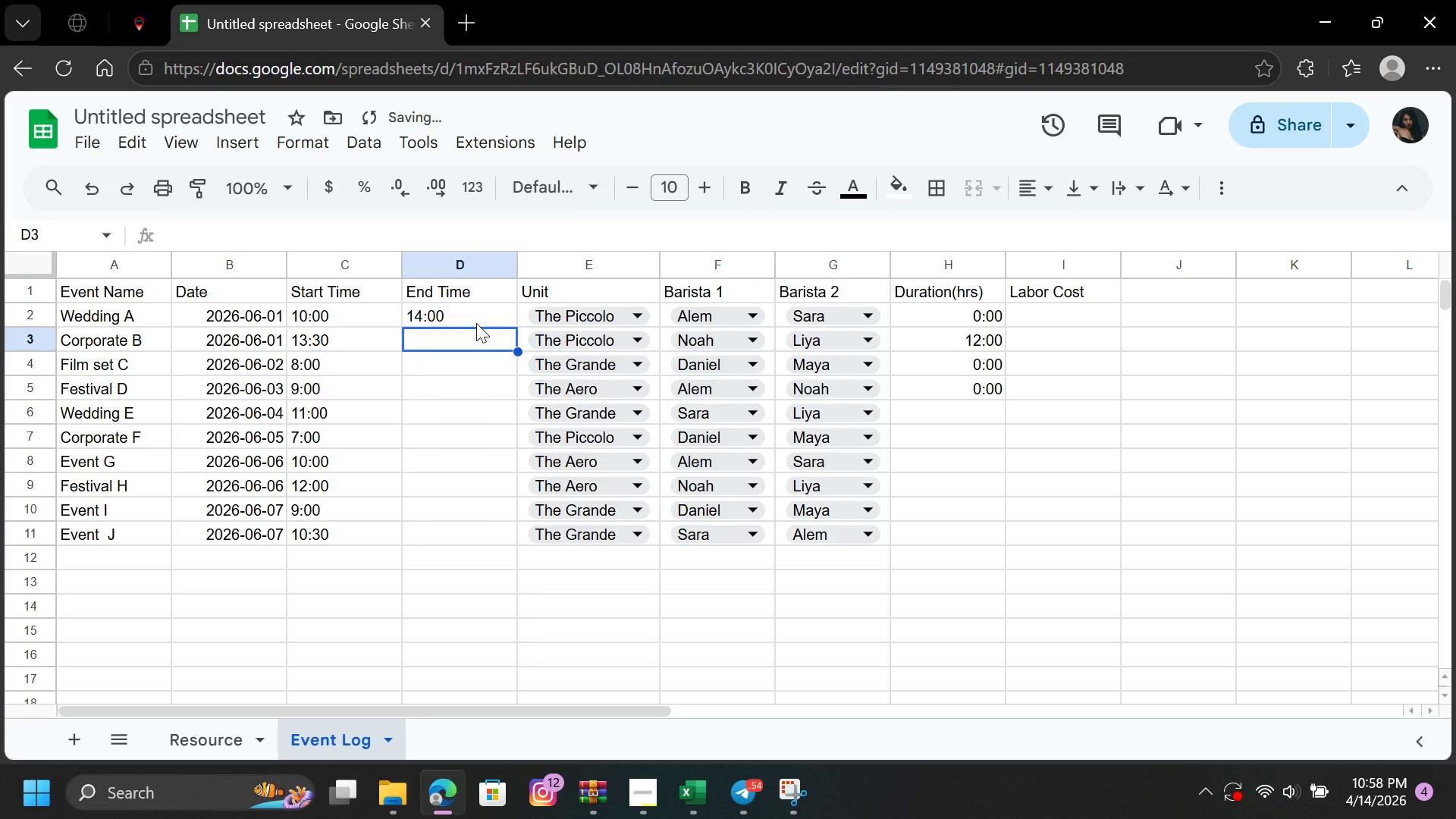 
type(17:00)
 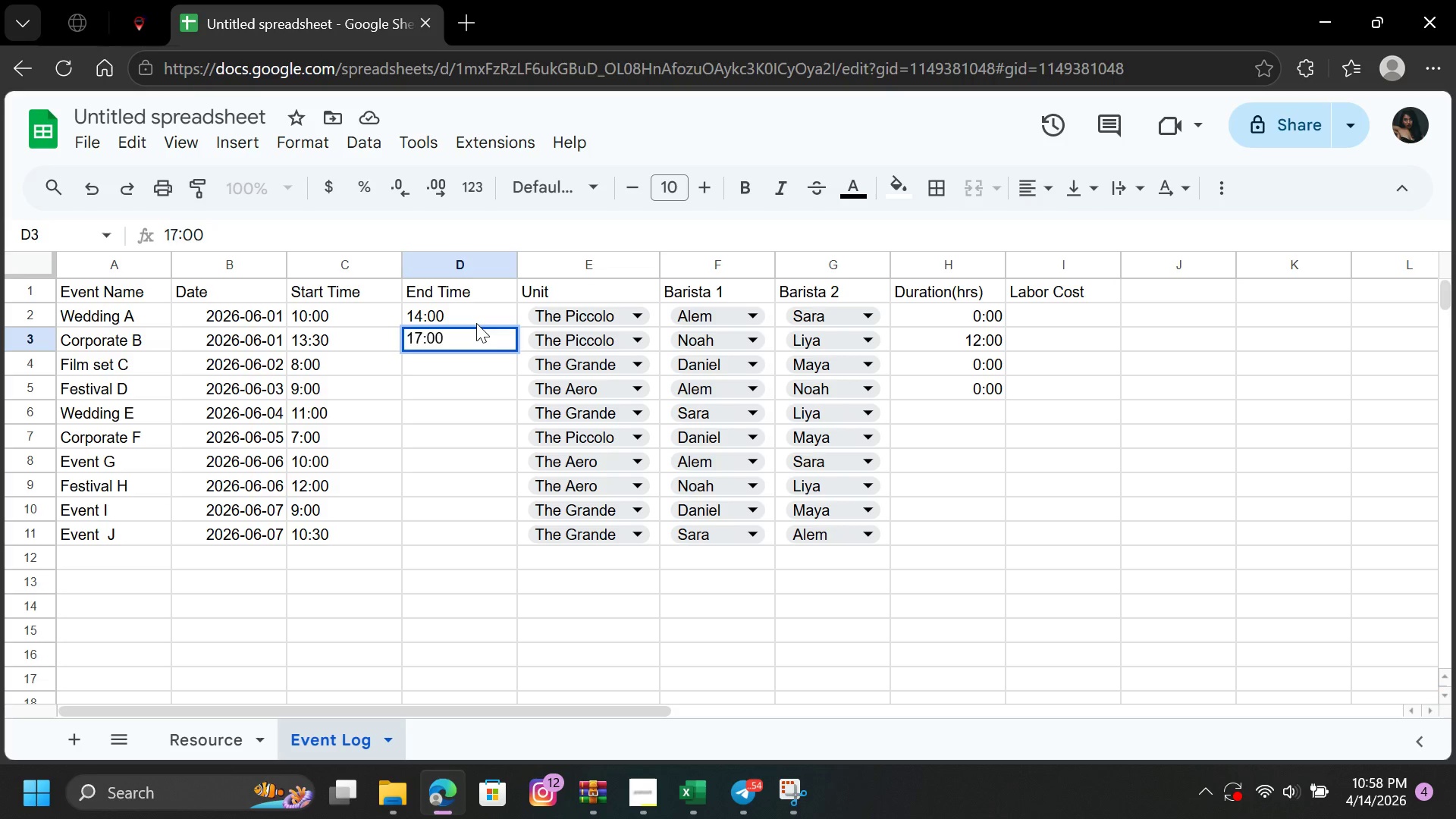 
key(ArrowDown)
 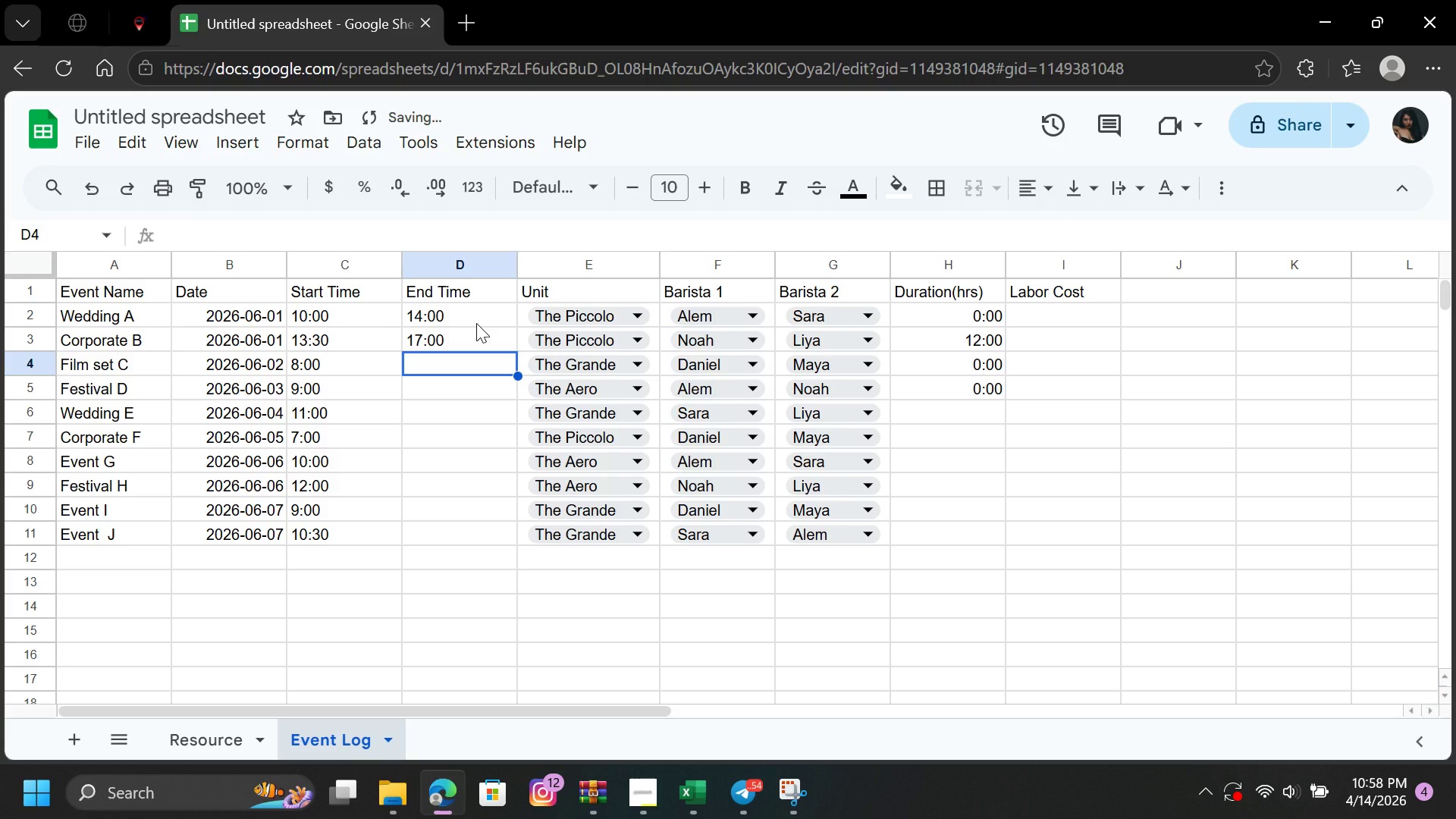 
type(12:00)
 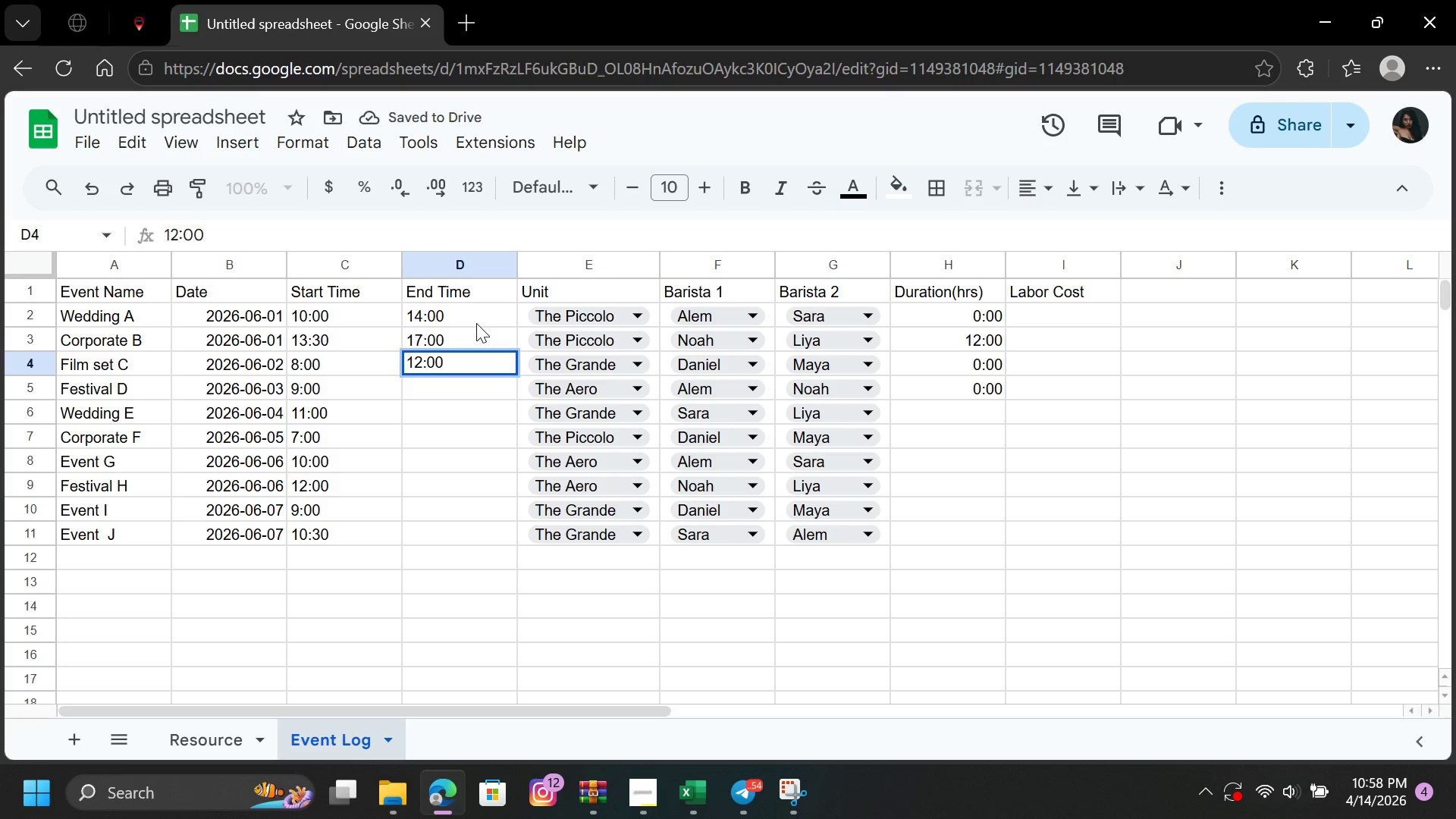 
key(ArrowDown)
 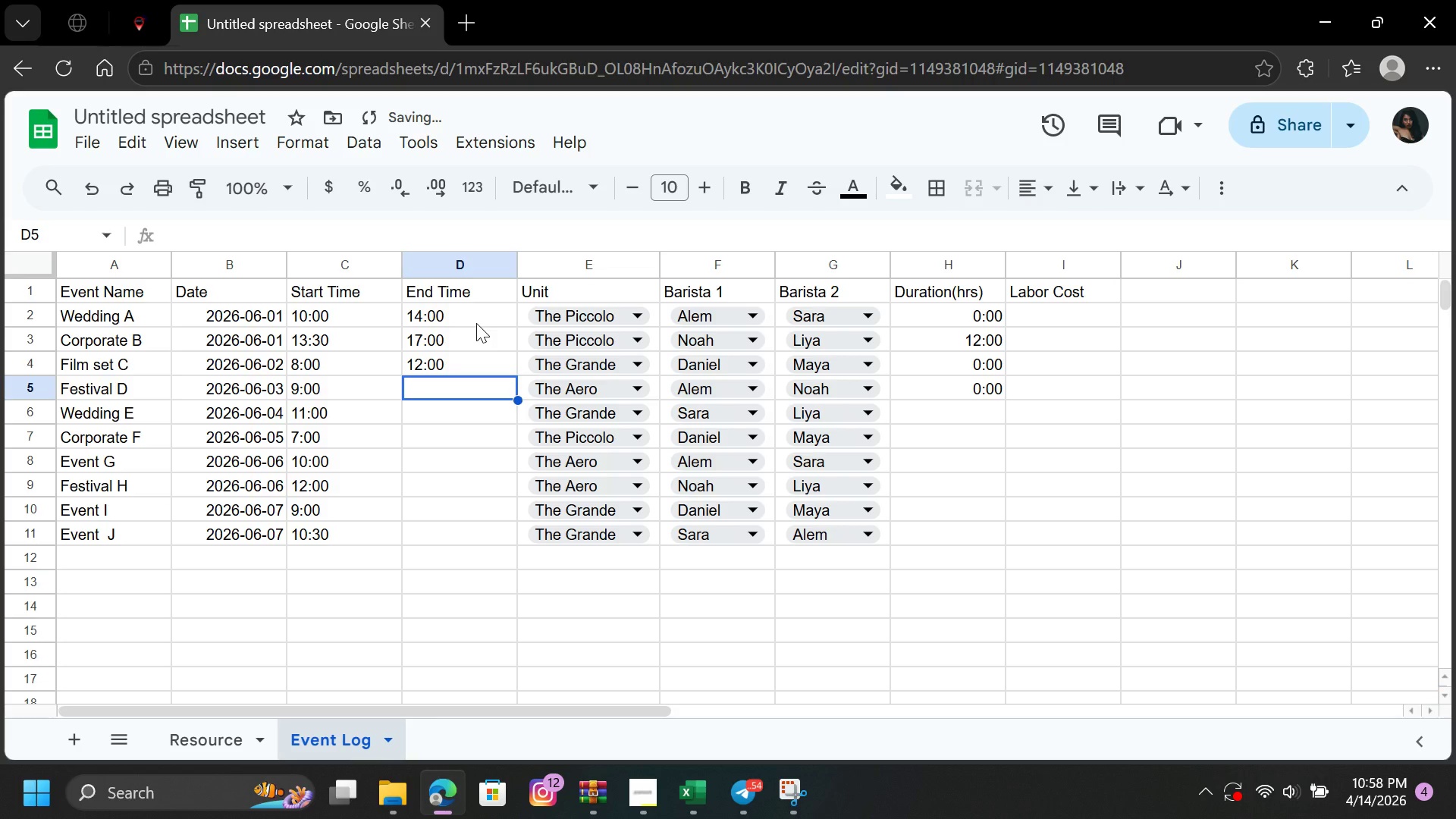 
type(15:00)
 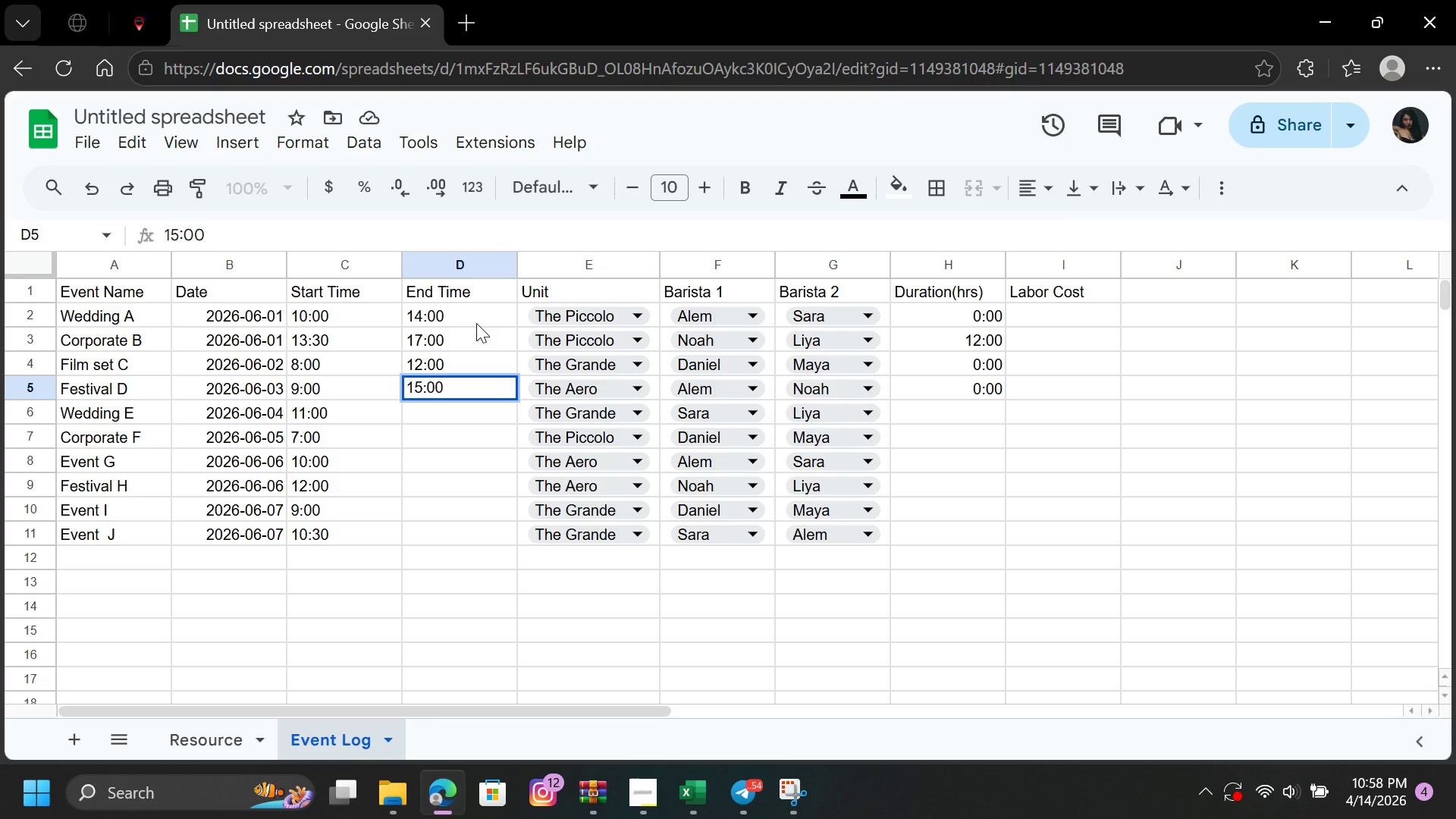 
key(ArrowDown)
 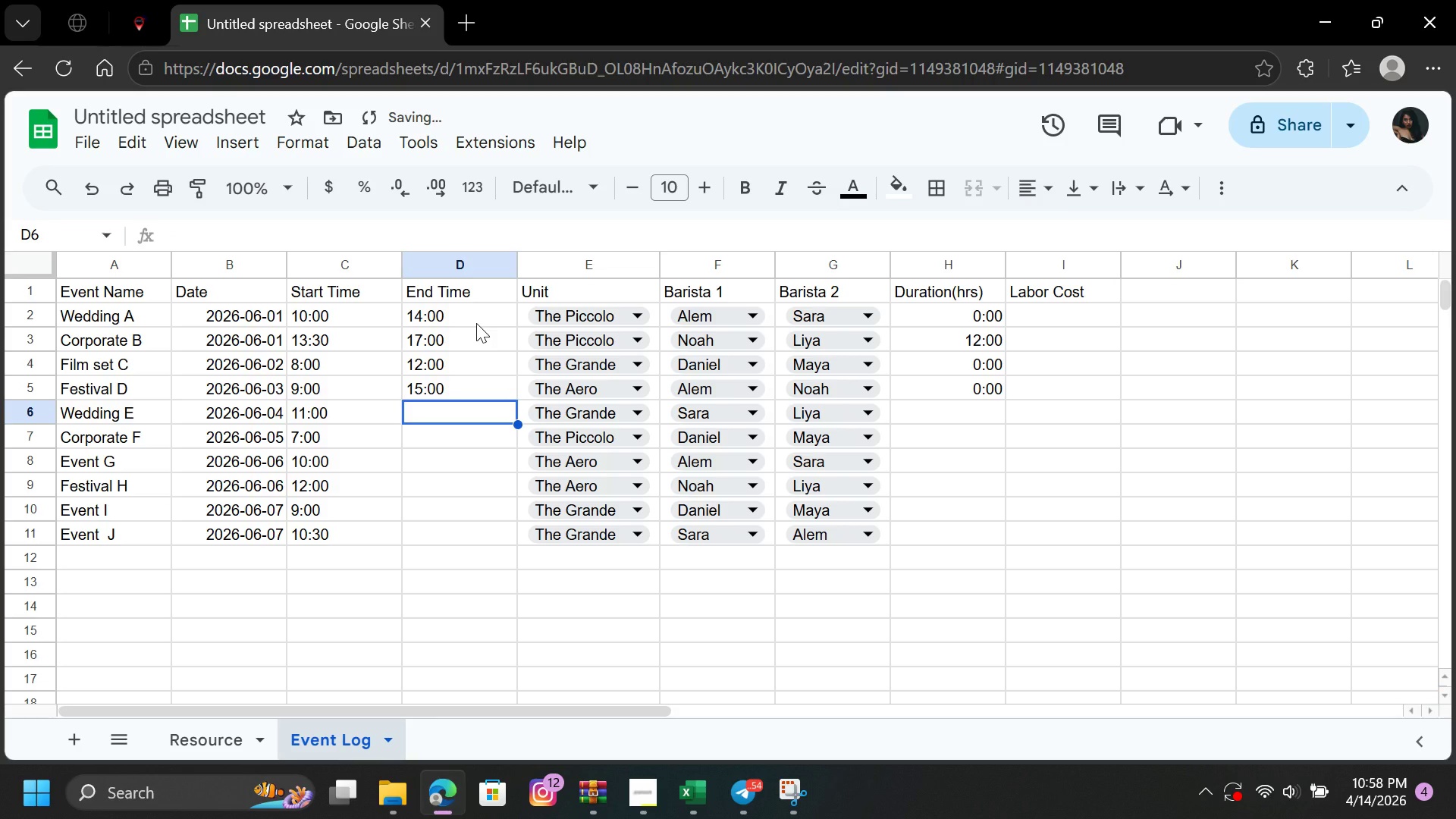 
type(16:00)
 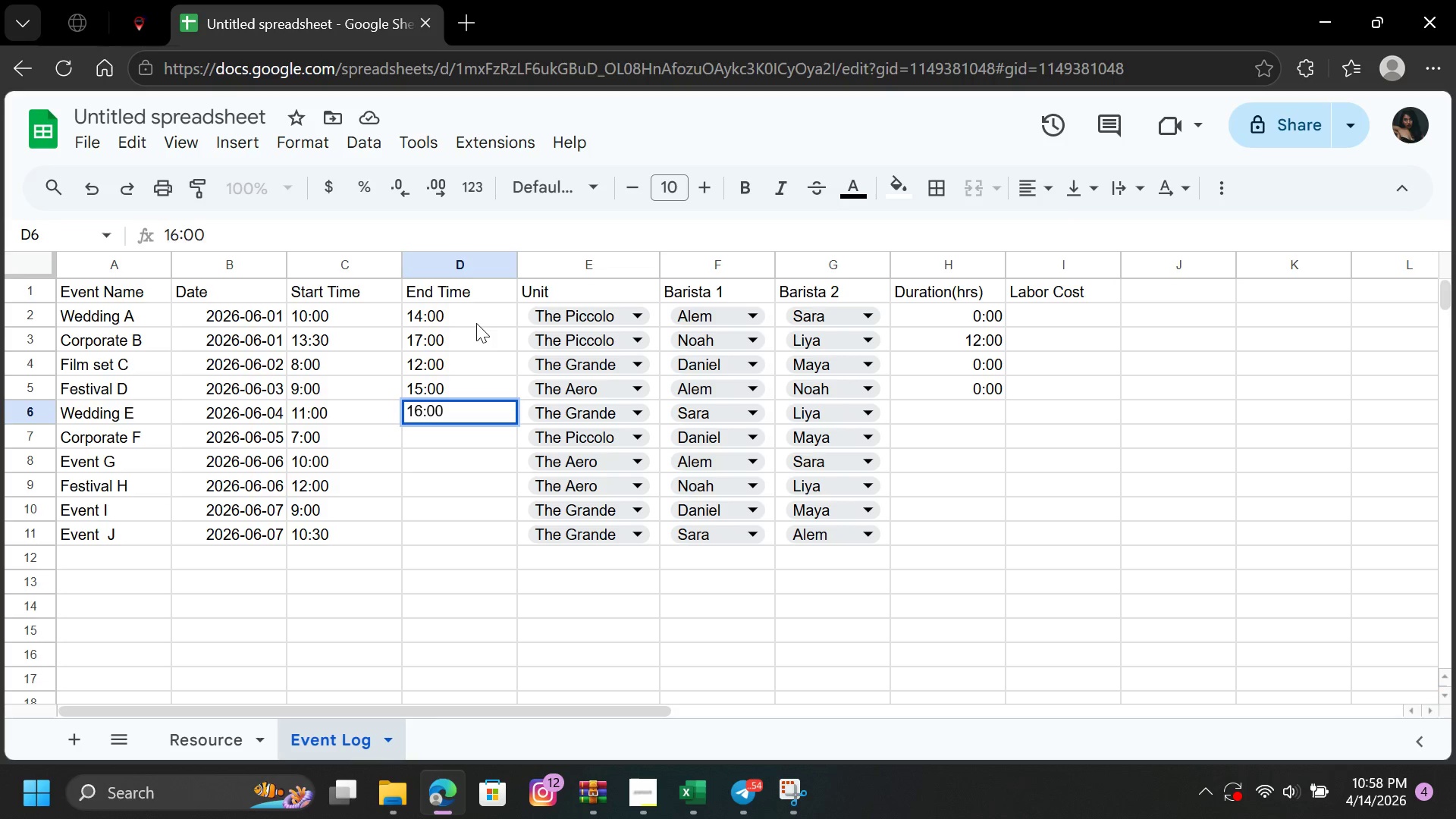 
key(ArrowDown)
 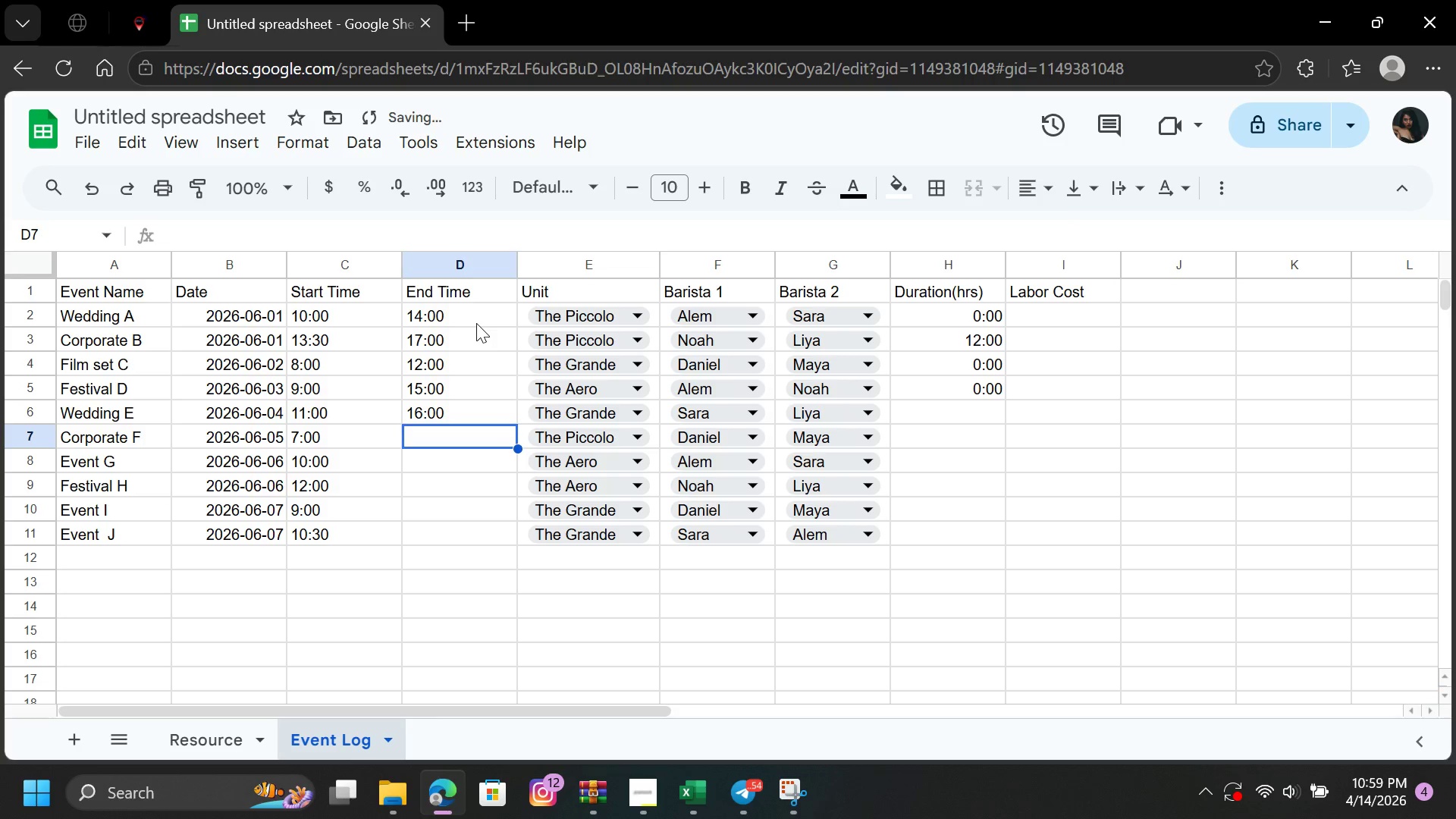 
type(12:00)
 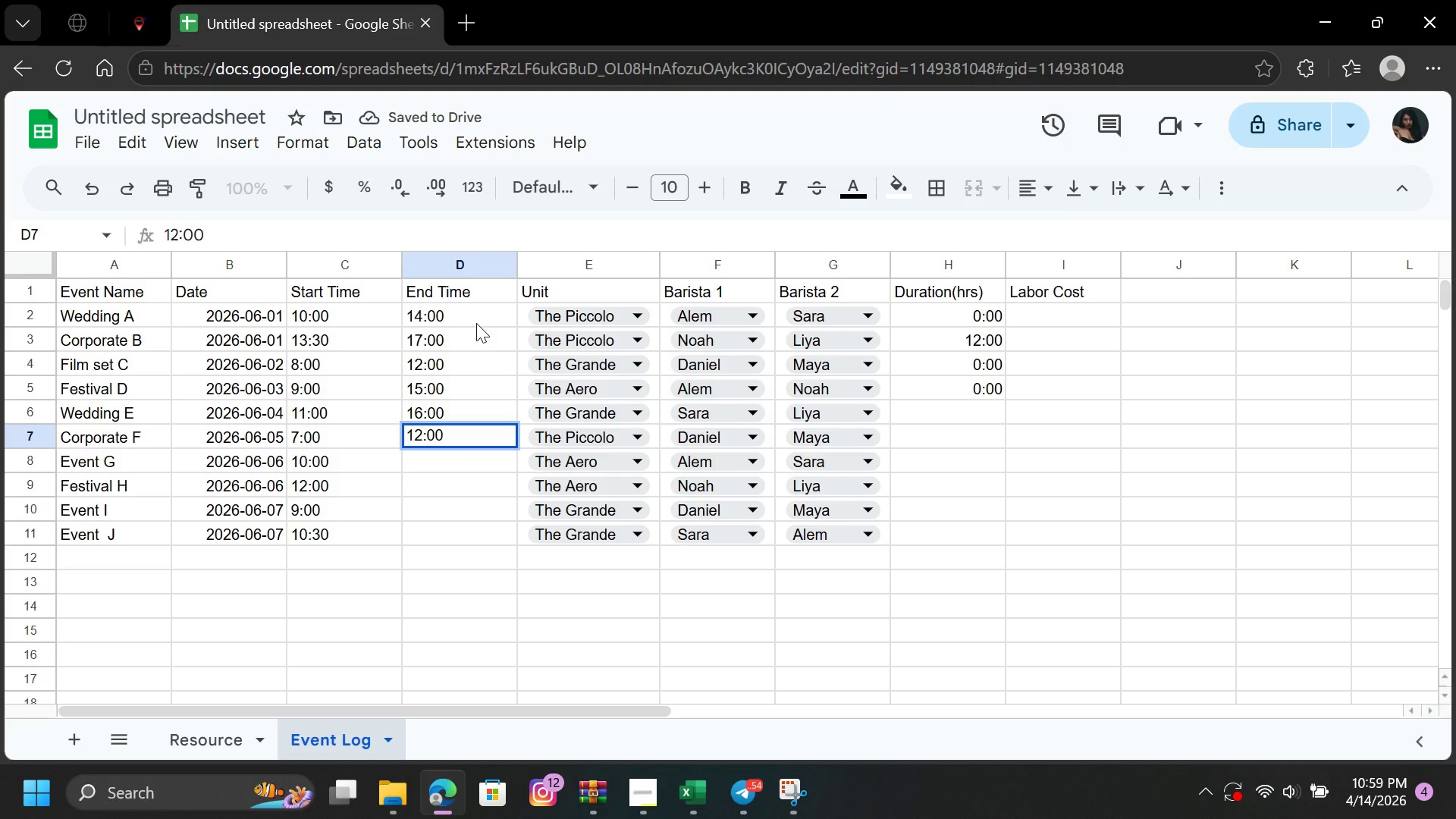 
 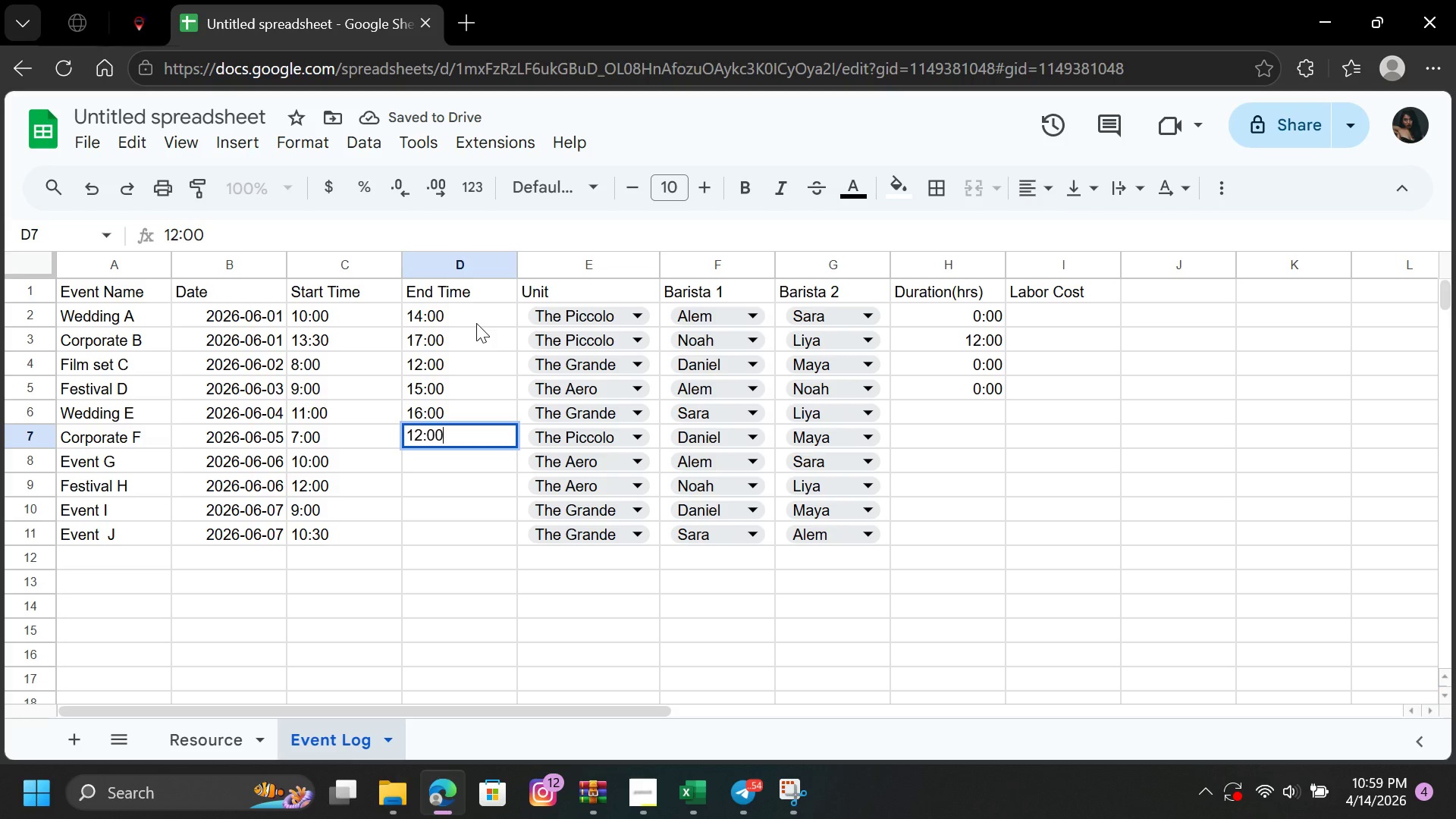 
key(ArrowDown)
 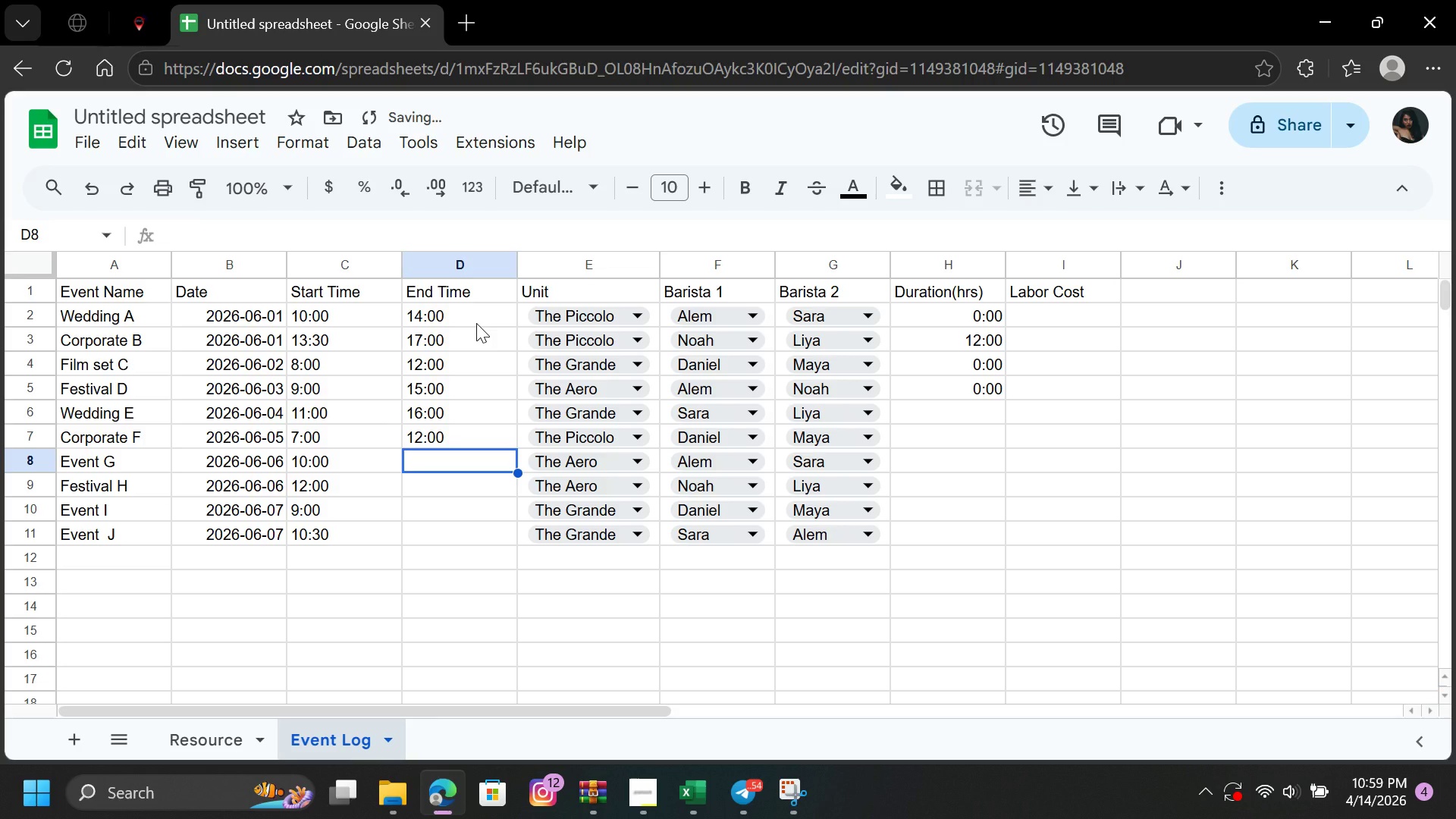 
type(13:00)
 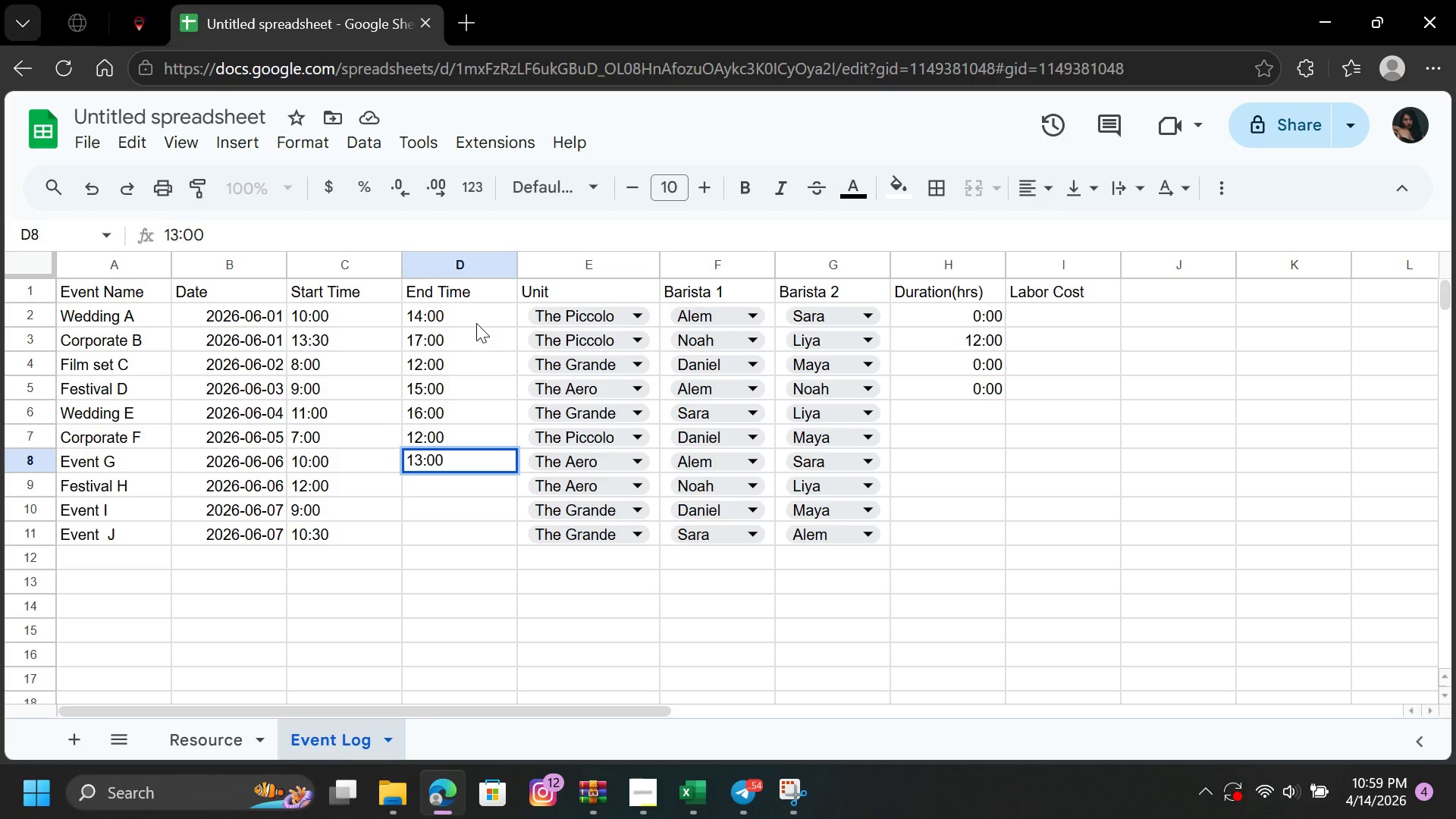 
key(ArrowDown)
 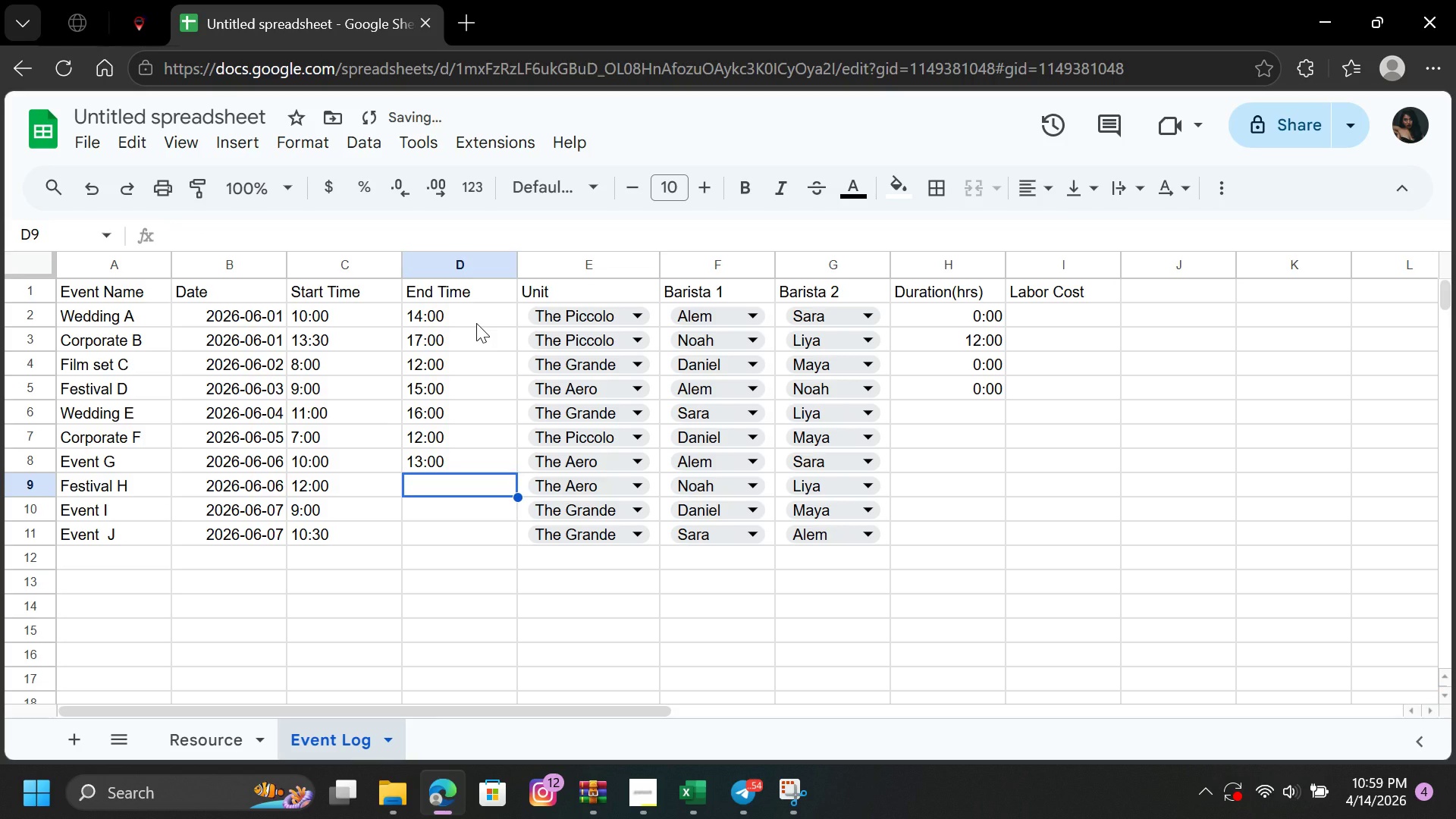 
type(18:00)
 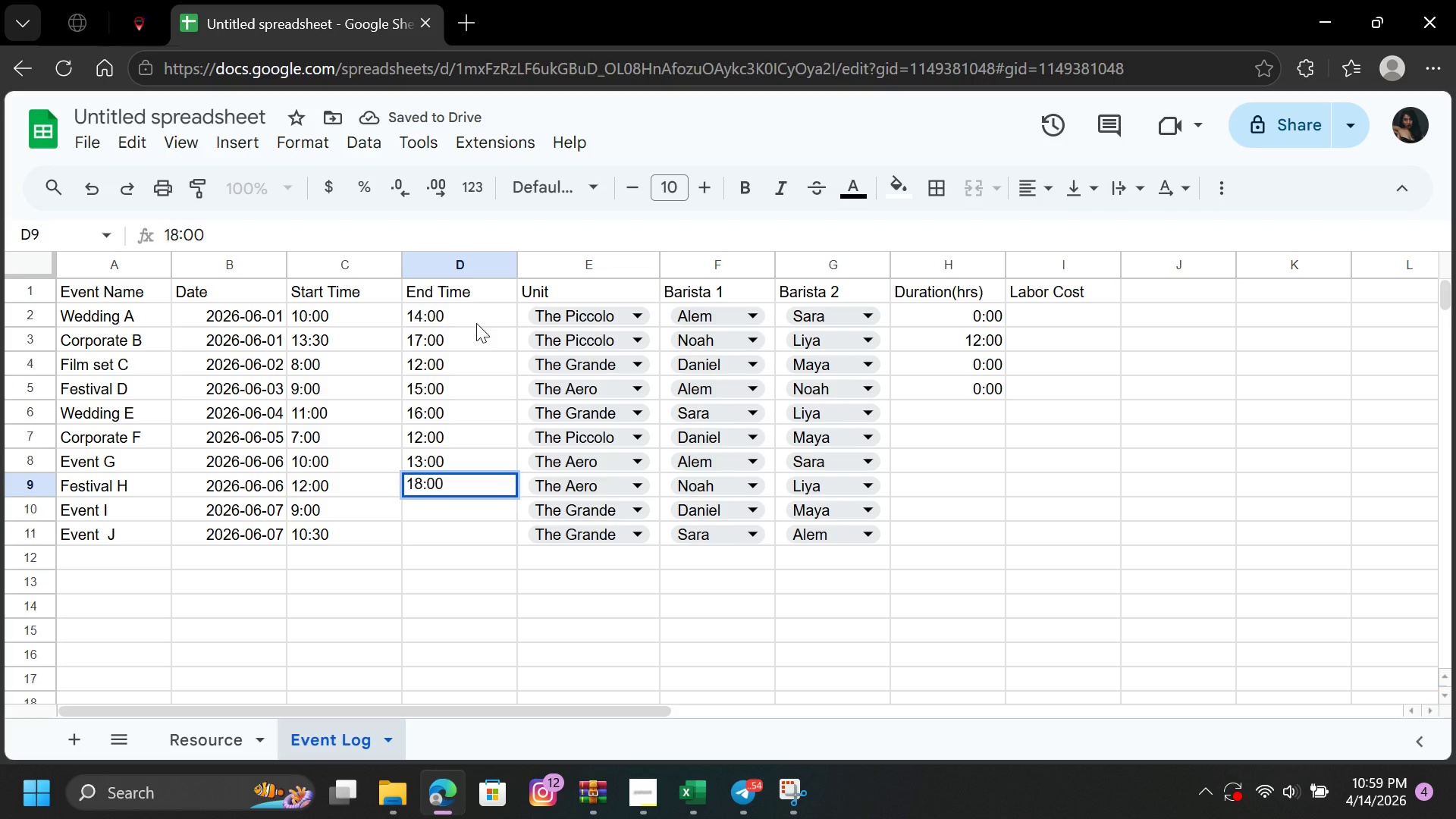 
key(ArrowDown)
 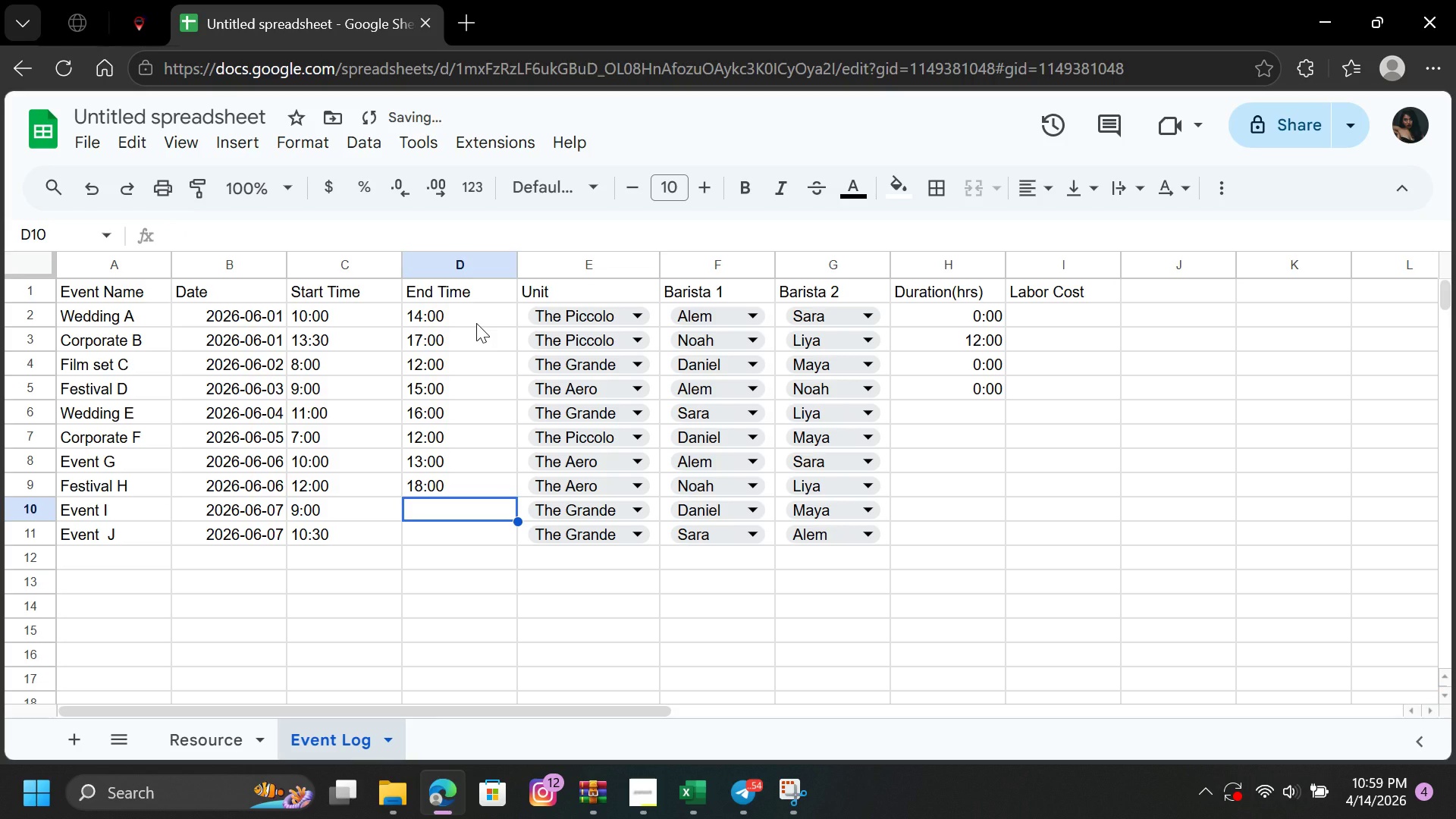 
type(11:00)
 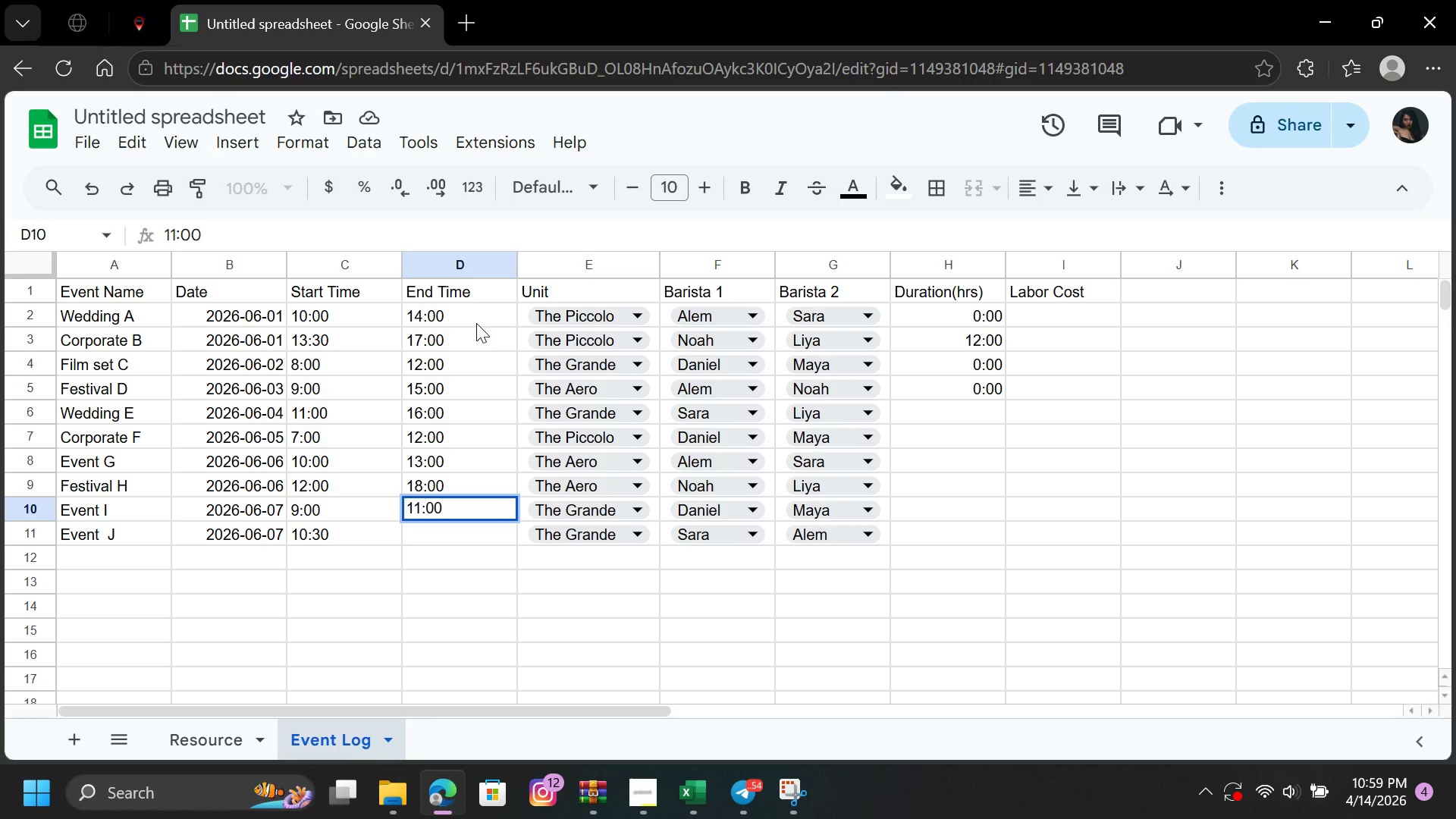 
key(ArrowDown)
 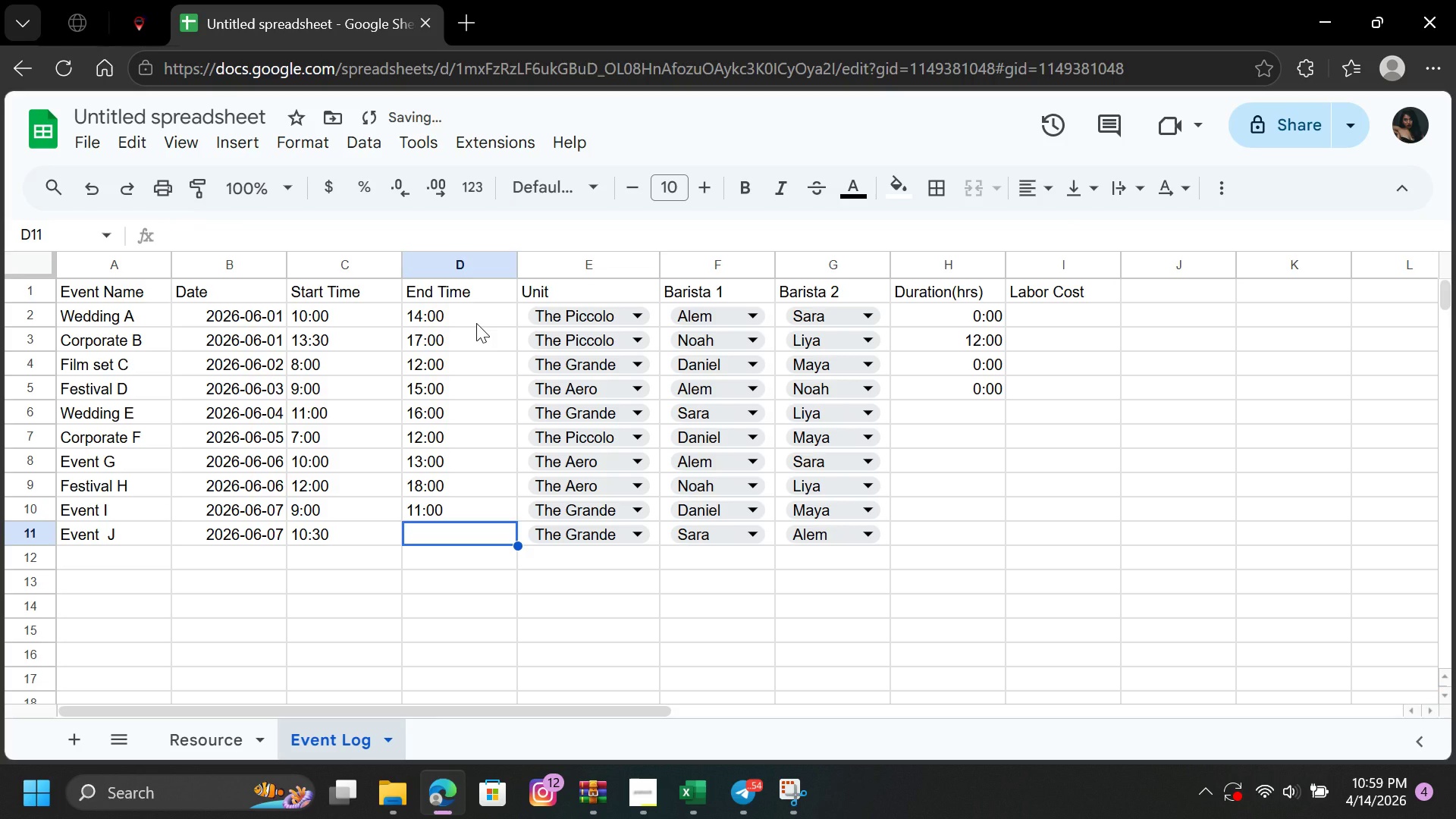 
type(14:00)
 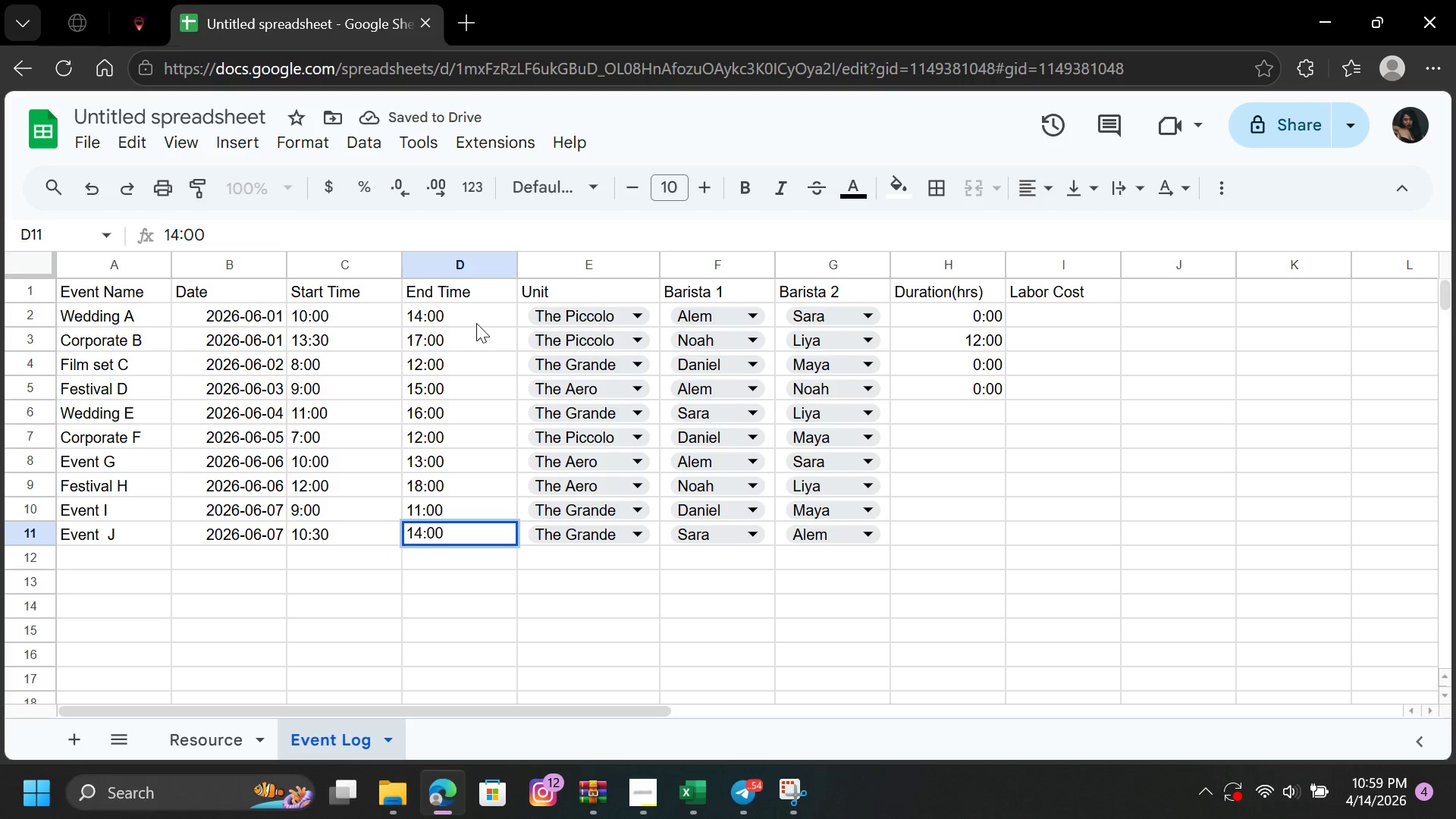 
left_click([623, 596])
 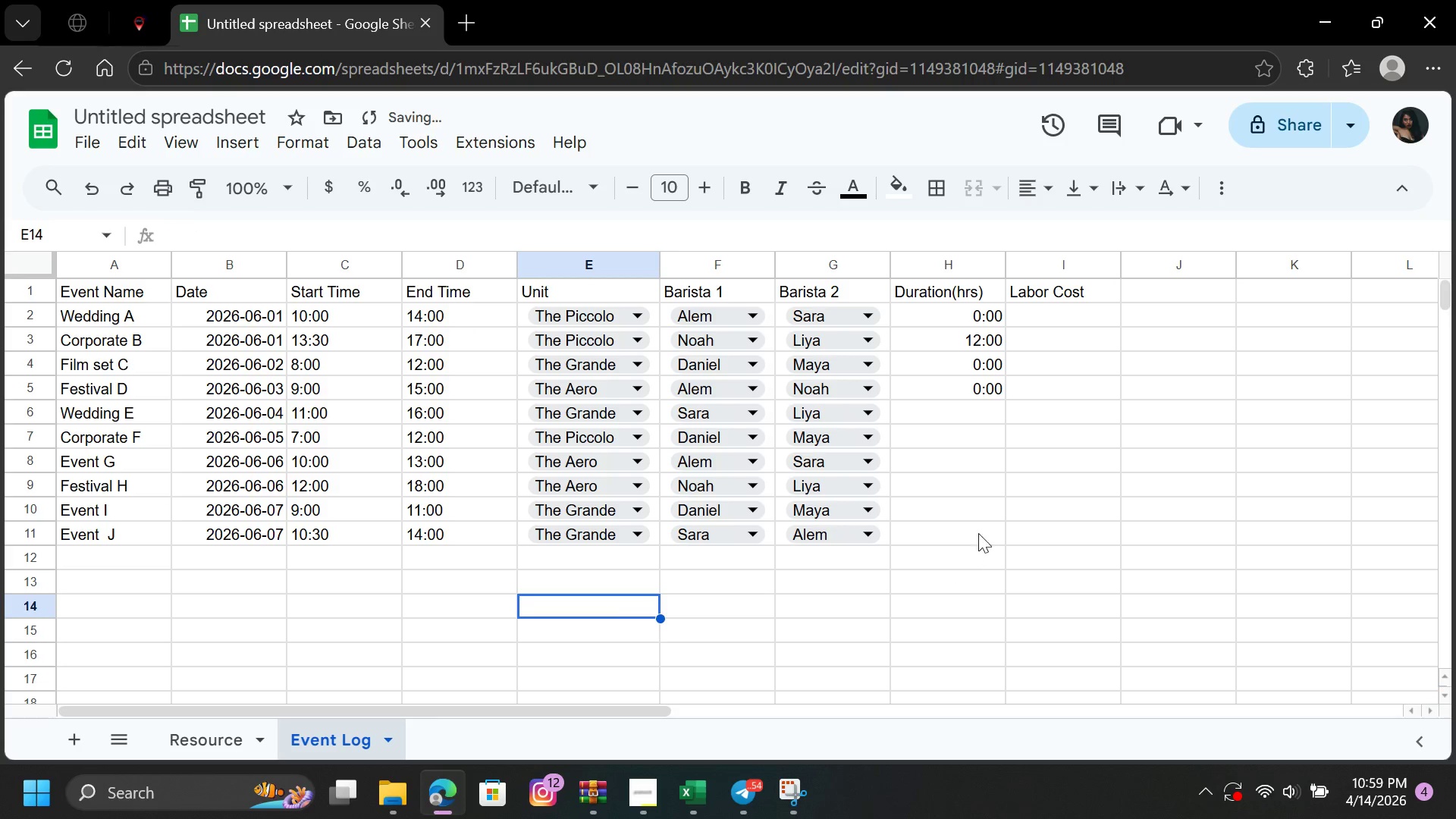 
left_click_drag(start_coordinate=[1018, 516], to_coordinate=[1053, 328])
 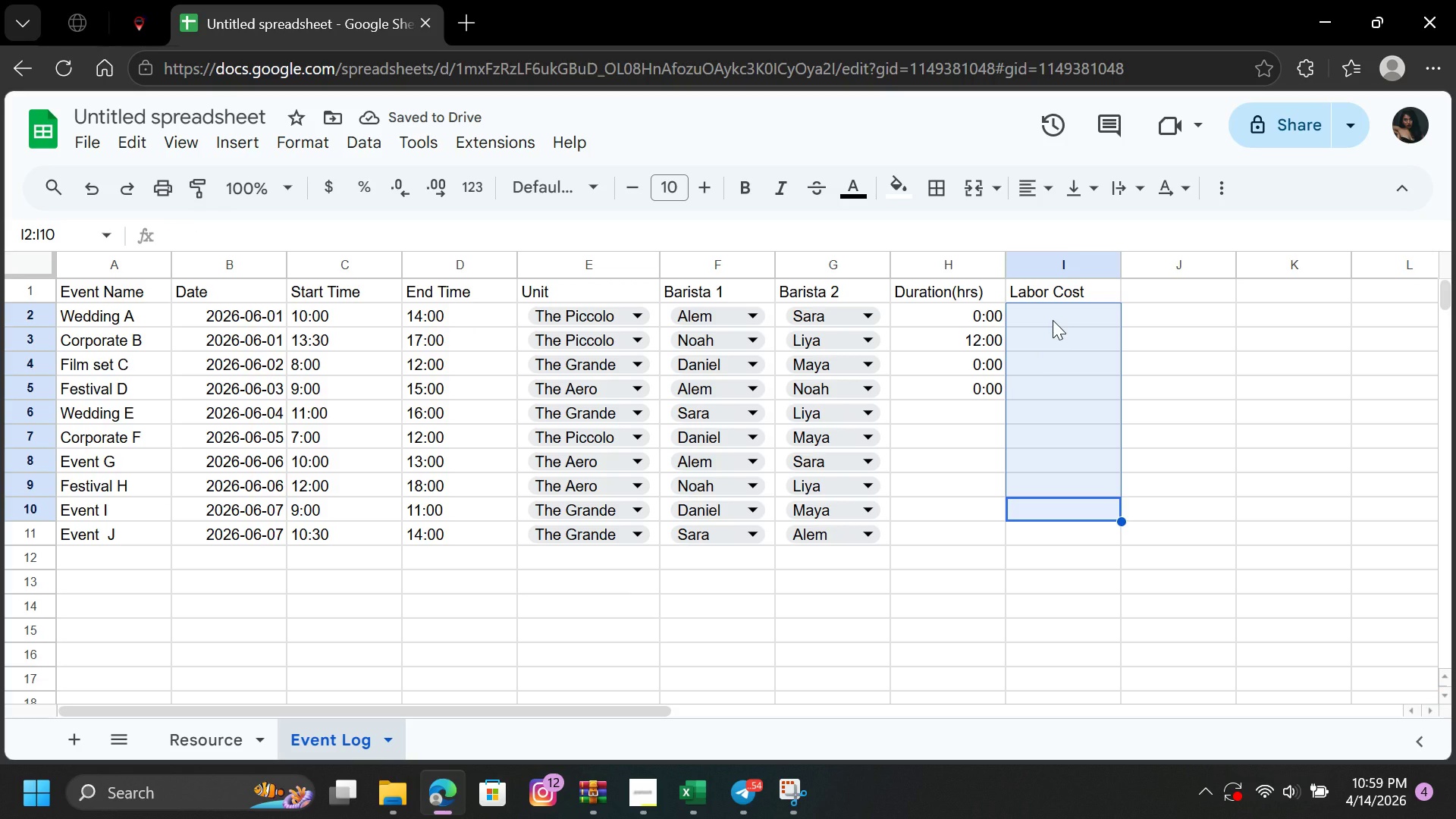 
left_click([1053, 320])
 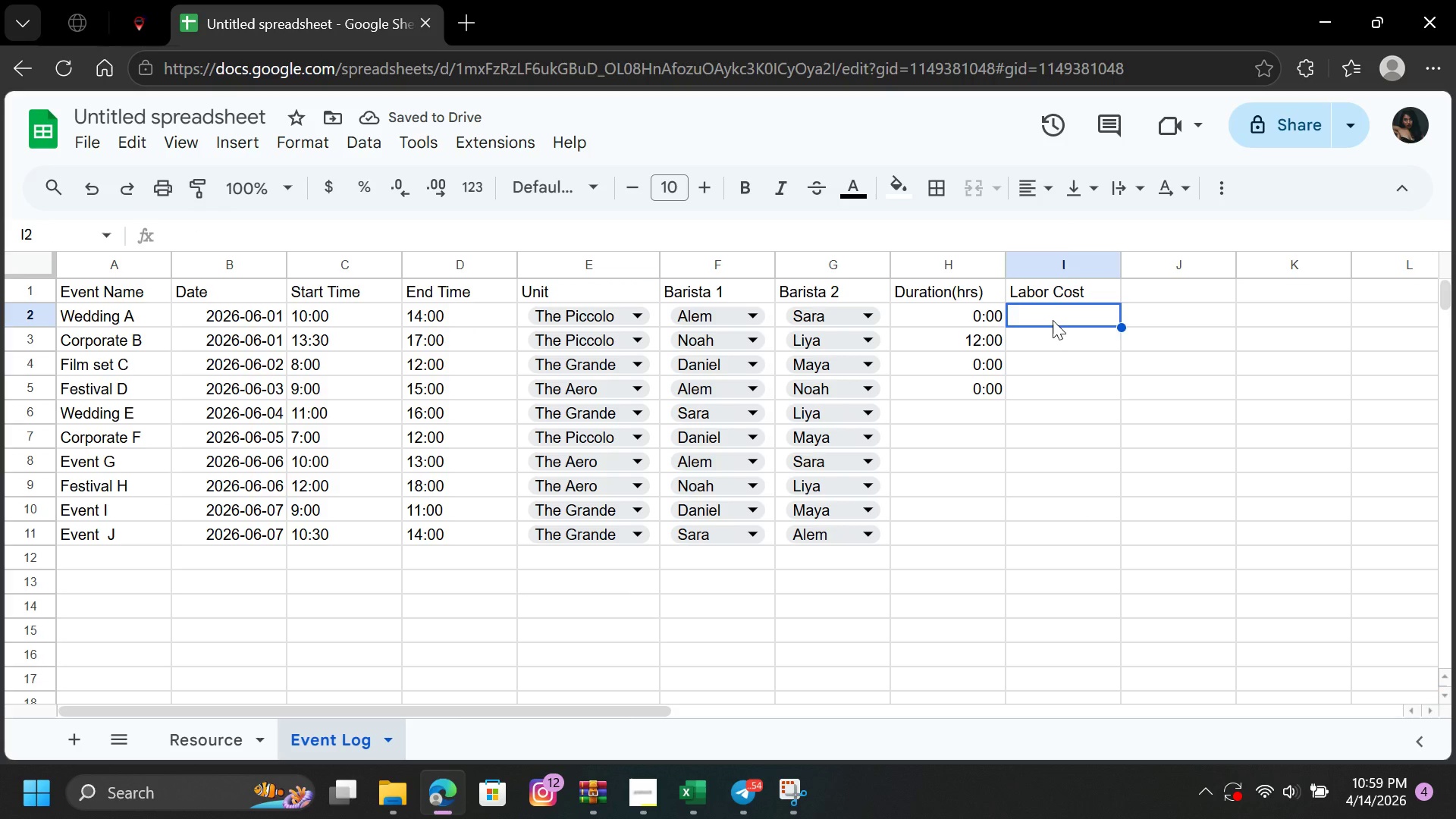 
key(Equal)
 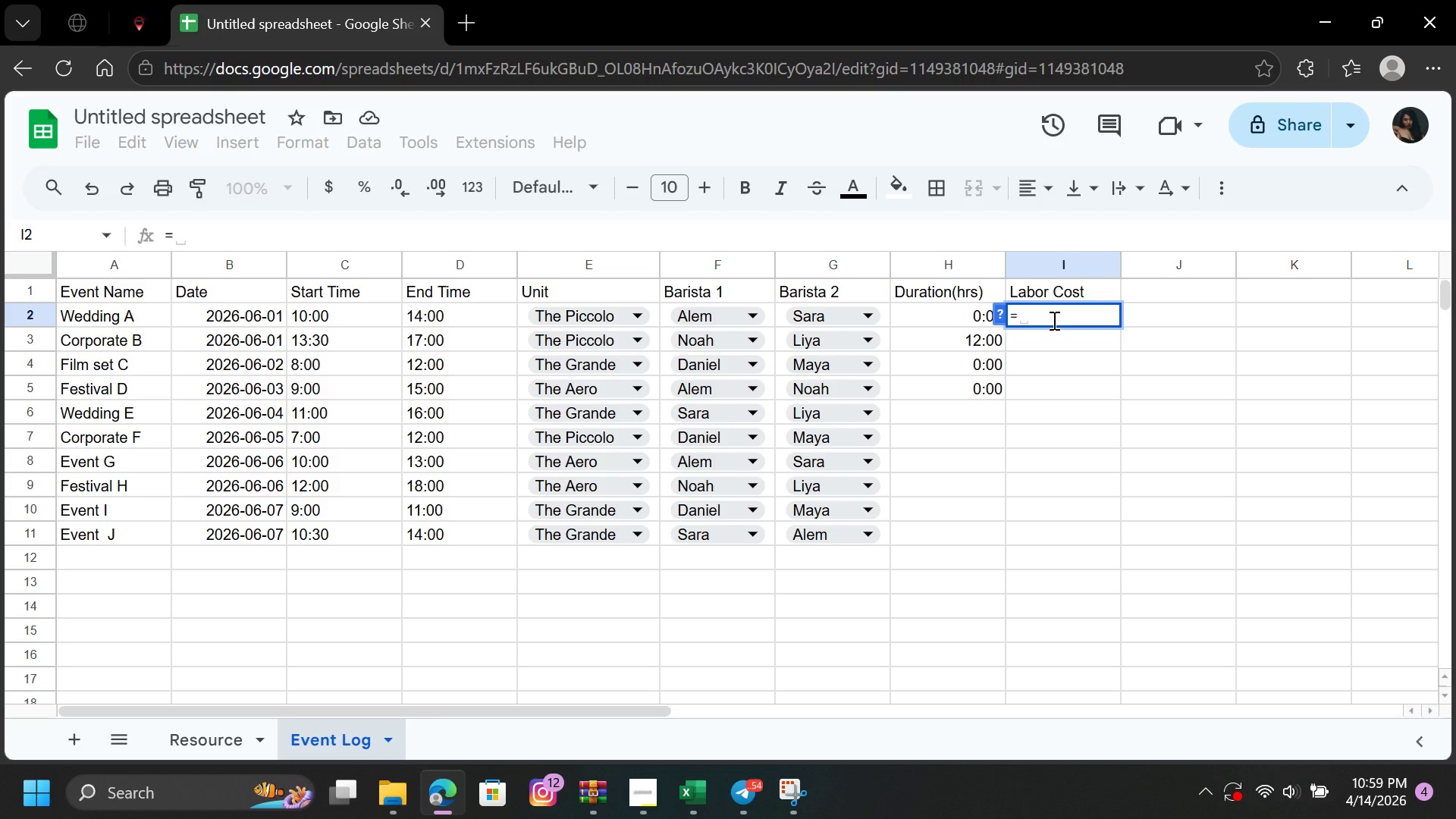 
wait(16.33)
 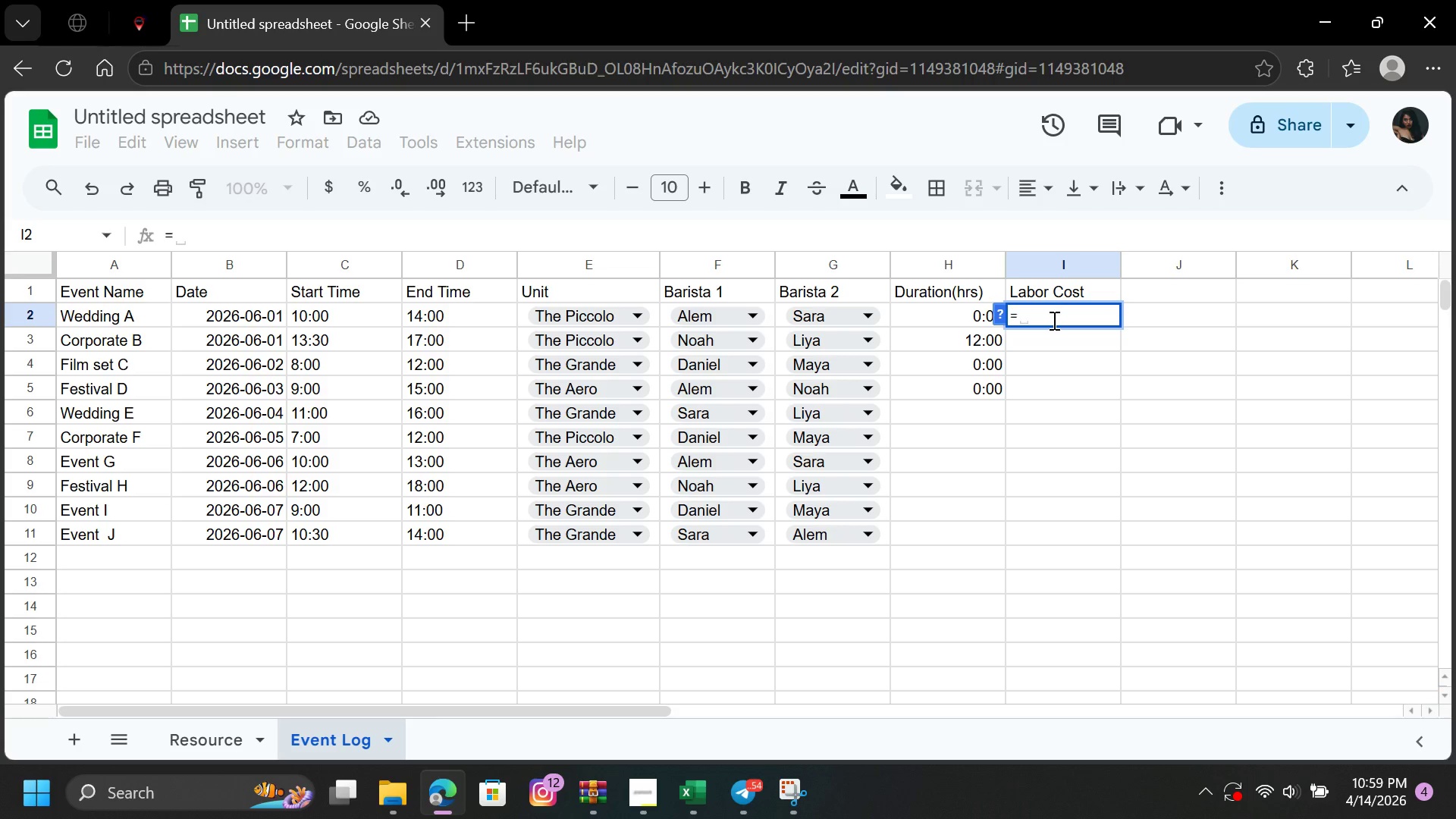 
mouse_move([940, 292])
 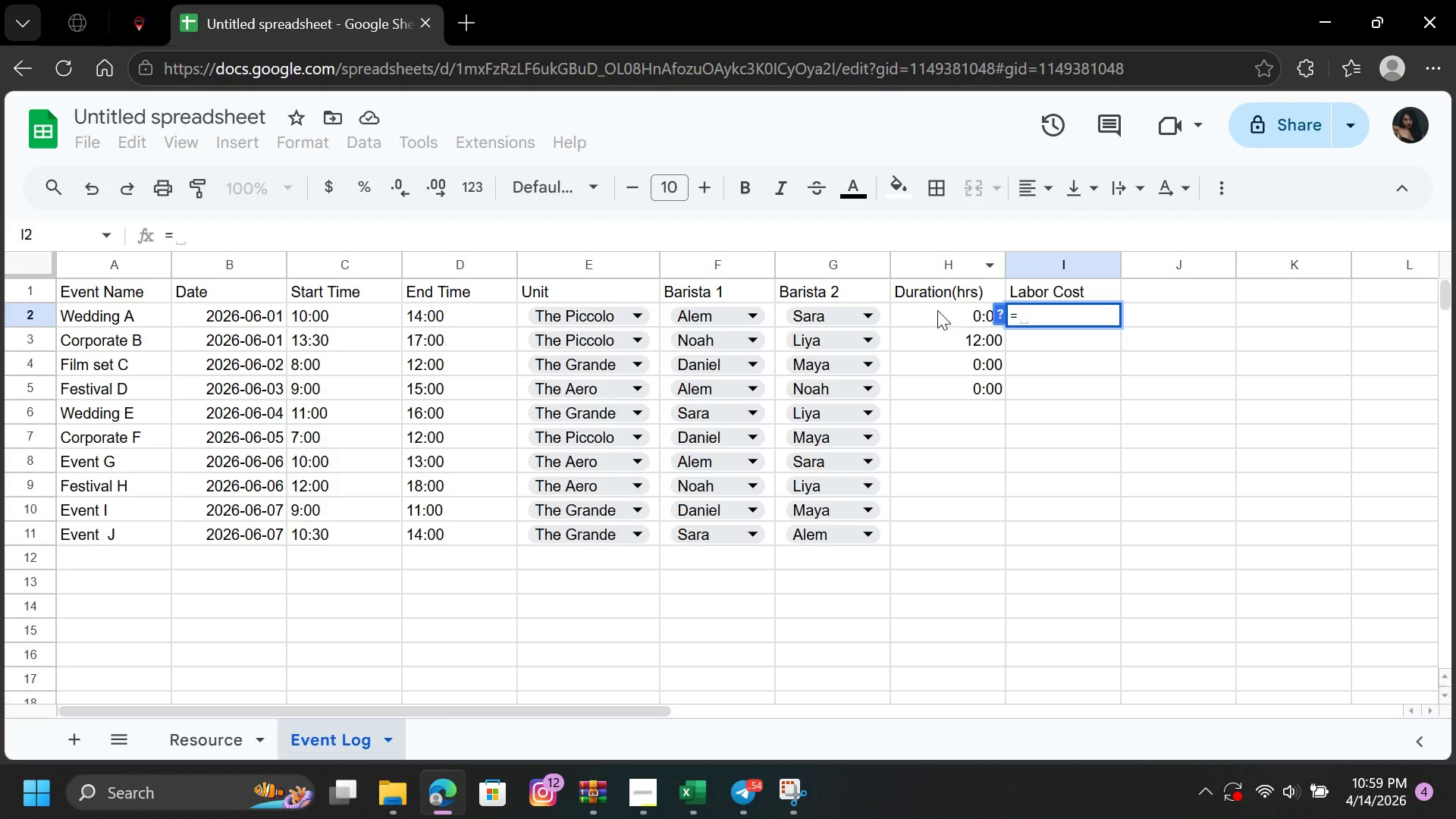 
left_click([937, 310])
 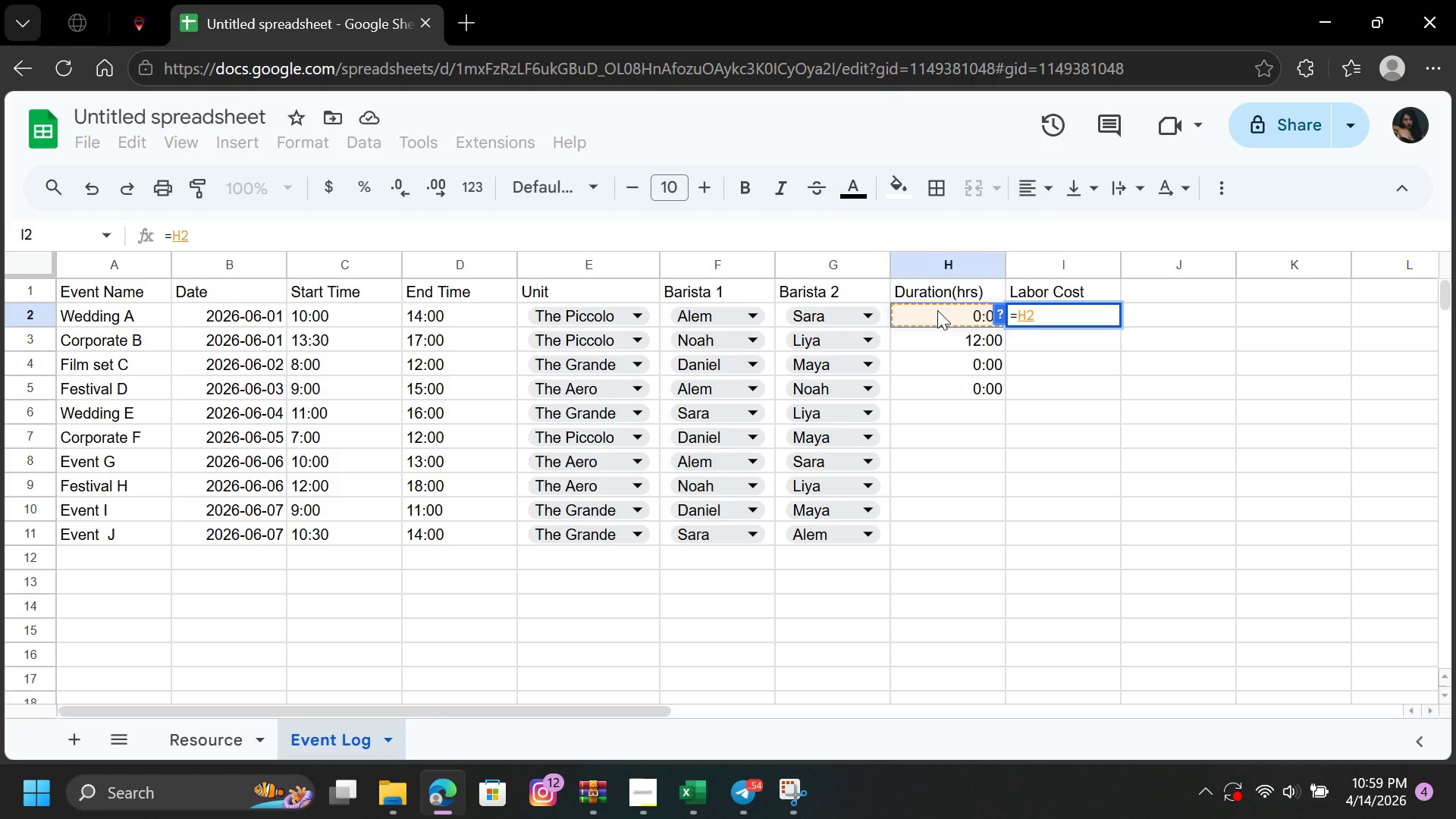 
key(Shift+8)
 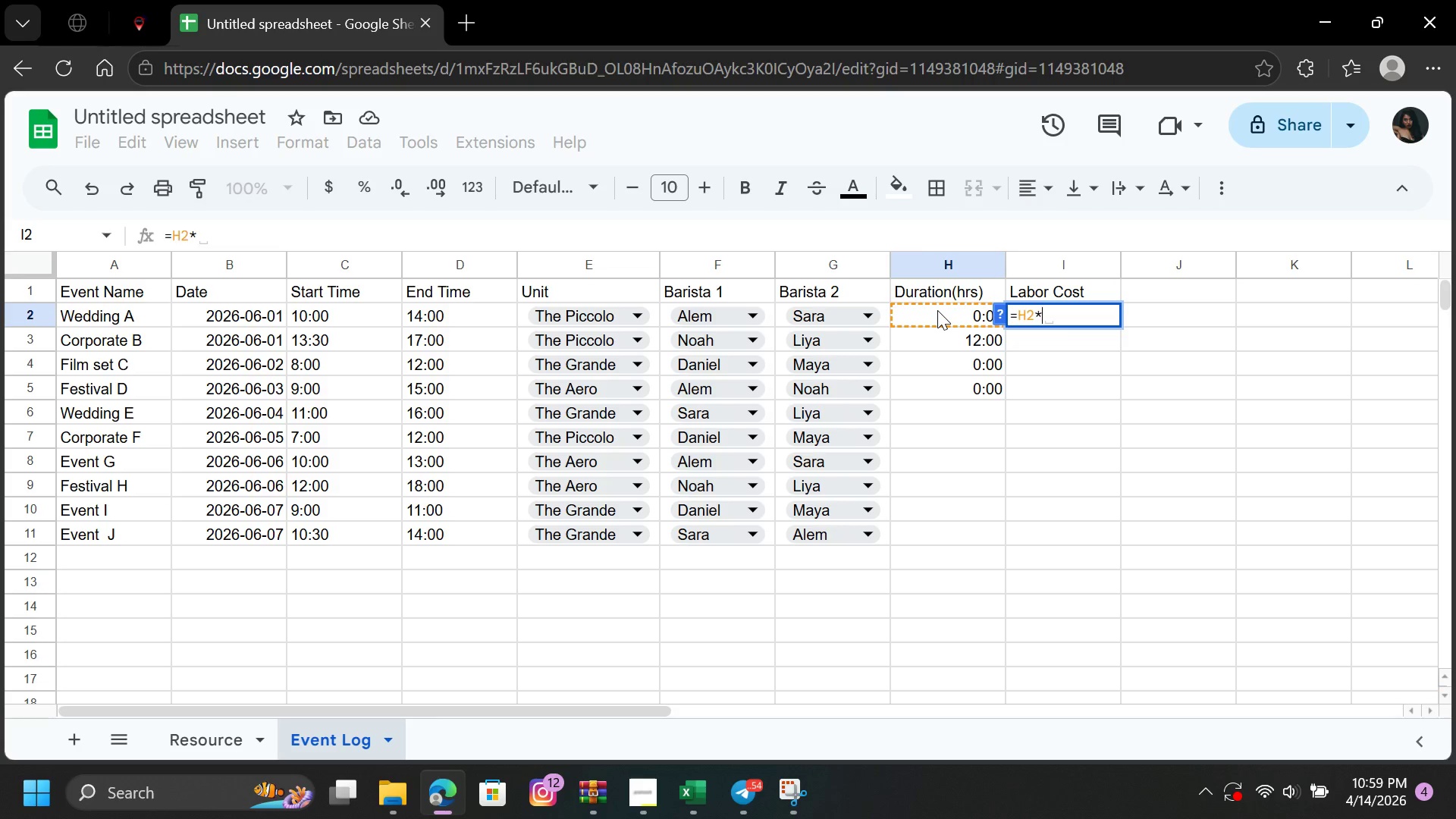 
key(Backspace)
 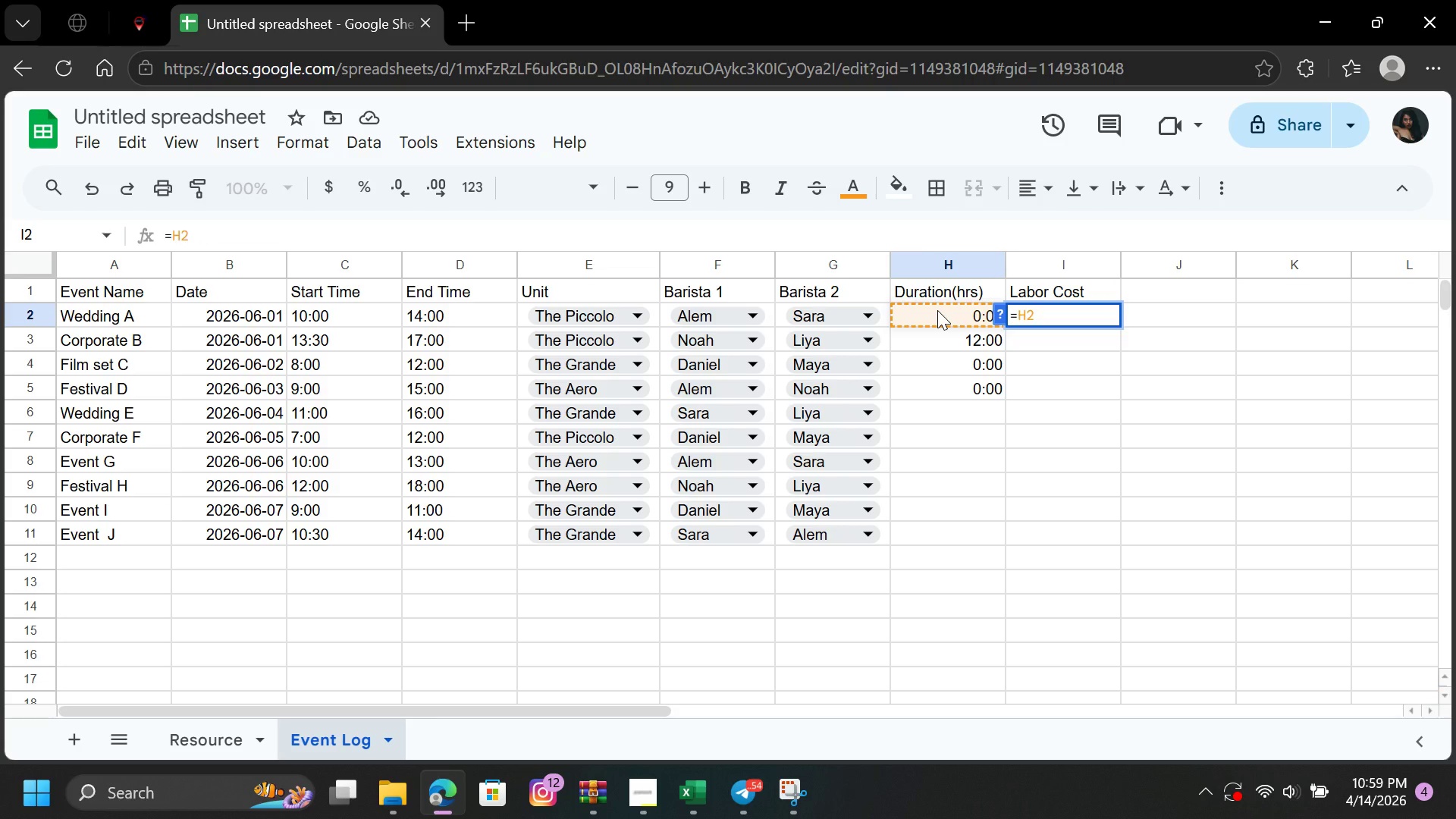 
key(8)
 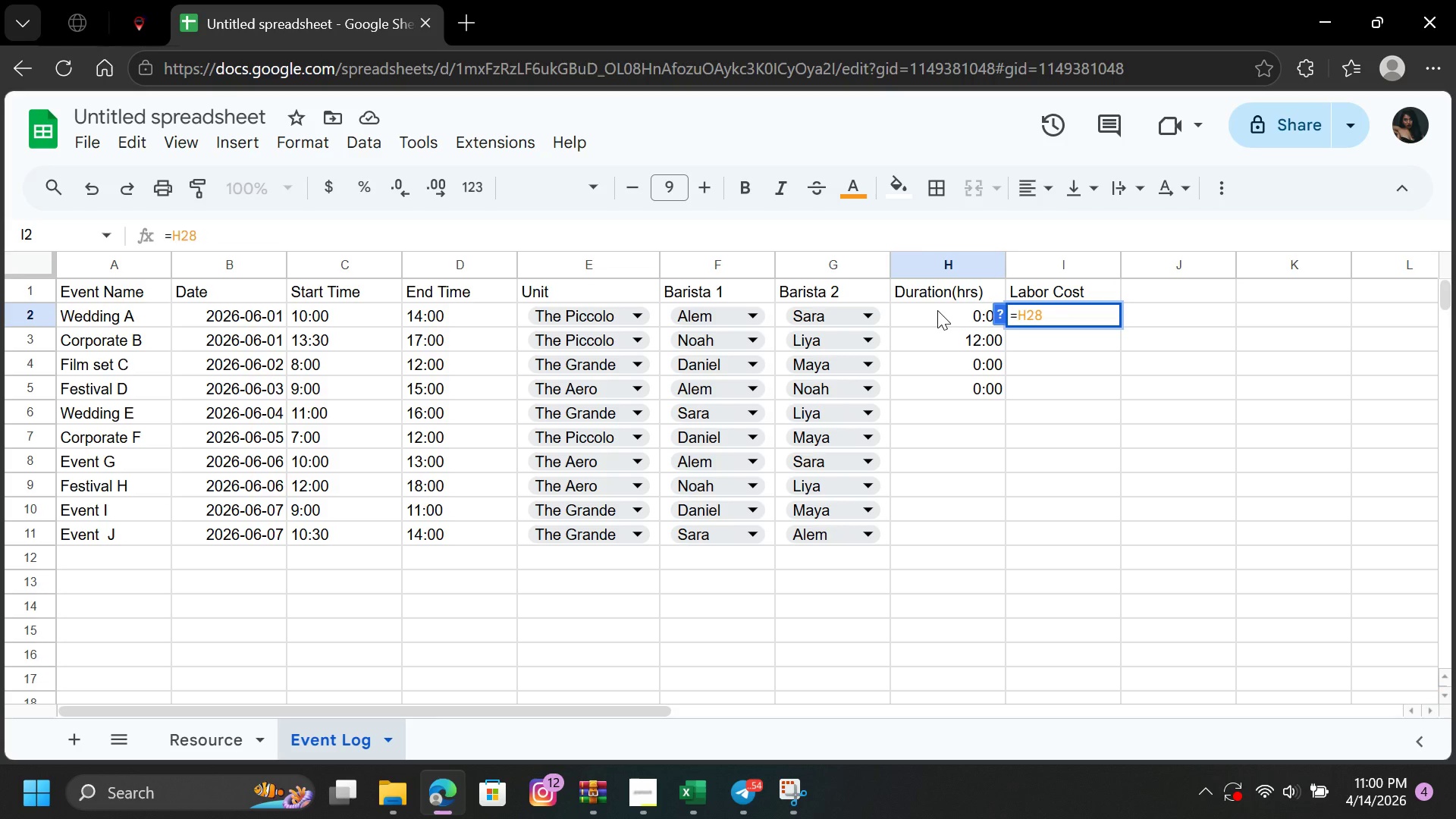 
key(Backspace)
 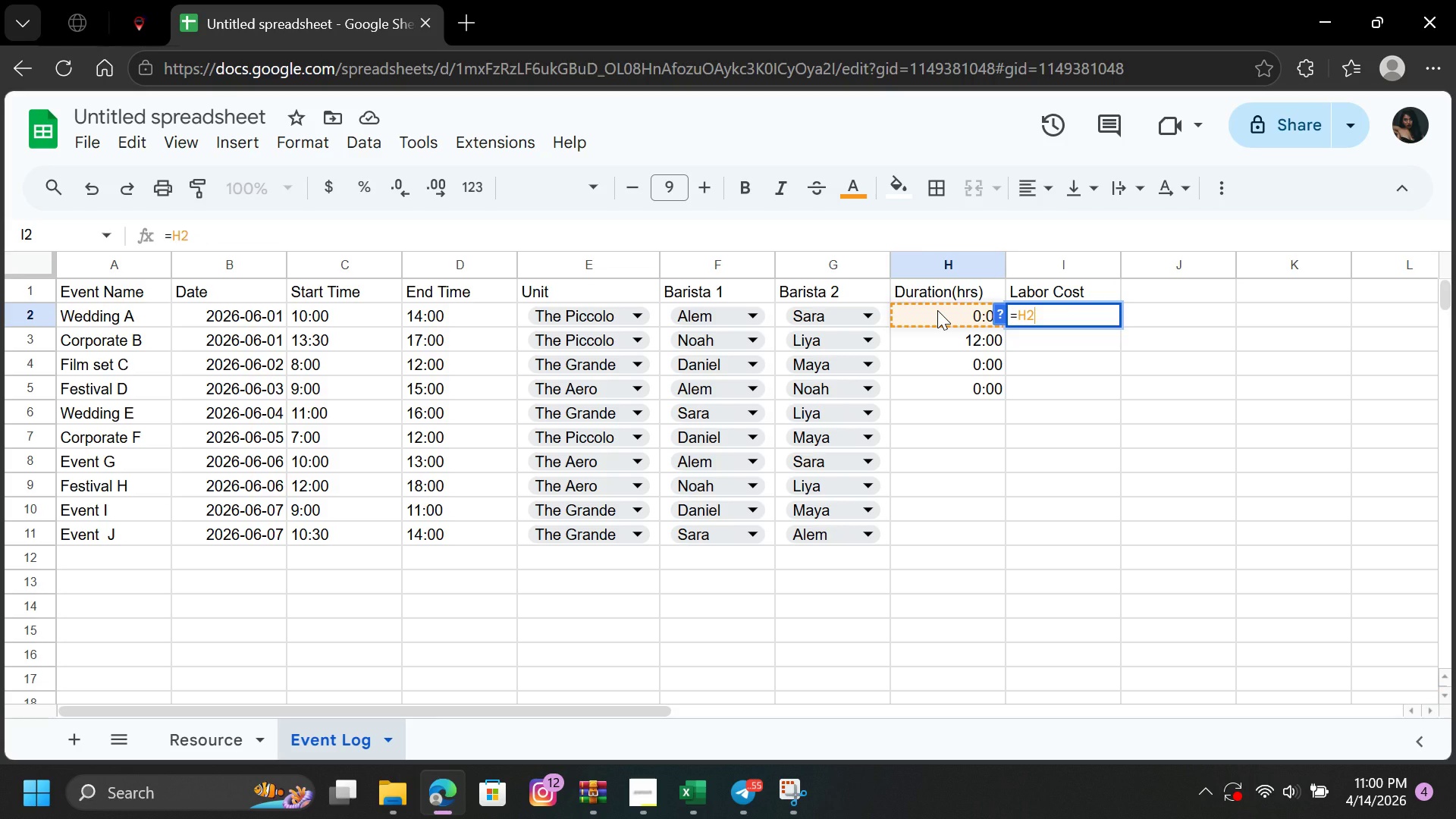 
key(Shift+8)
 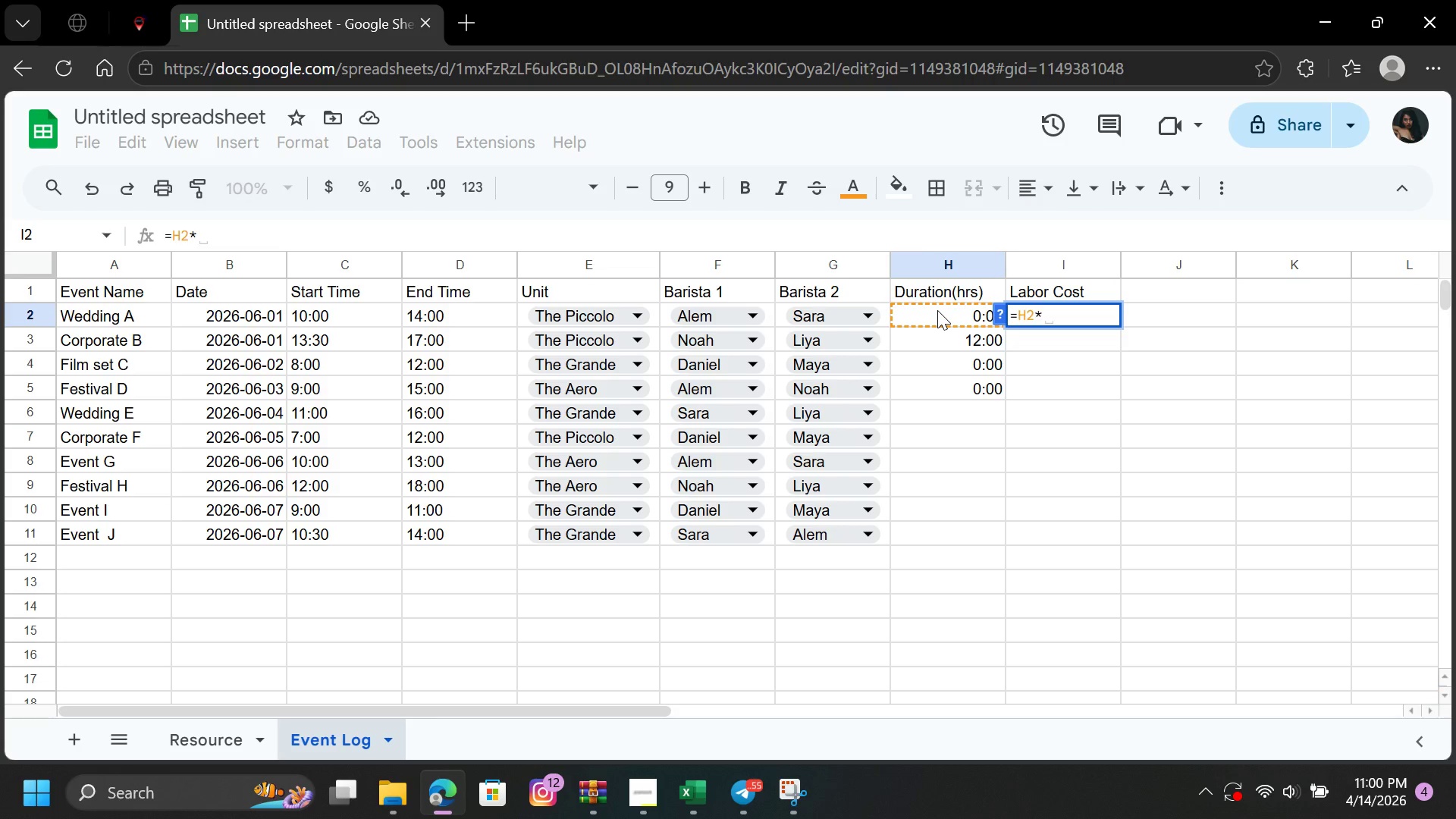 
wait(6.41)
 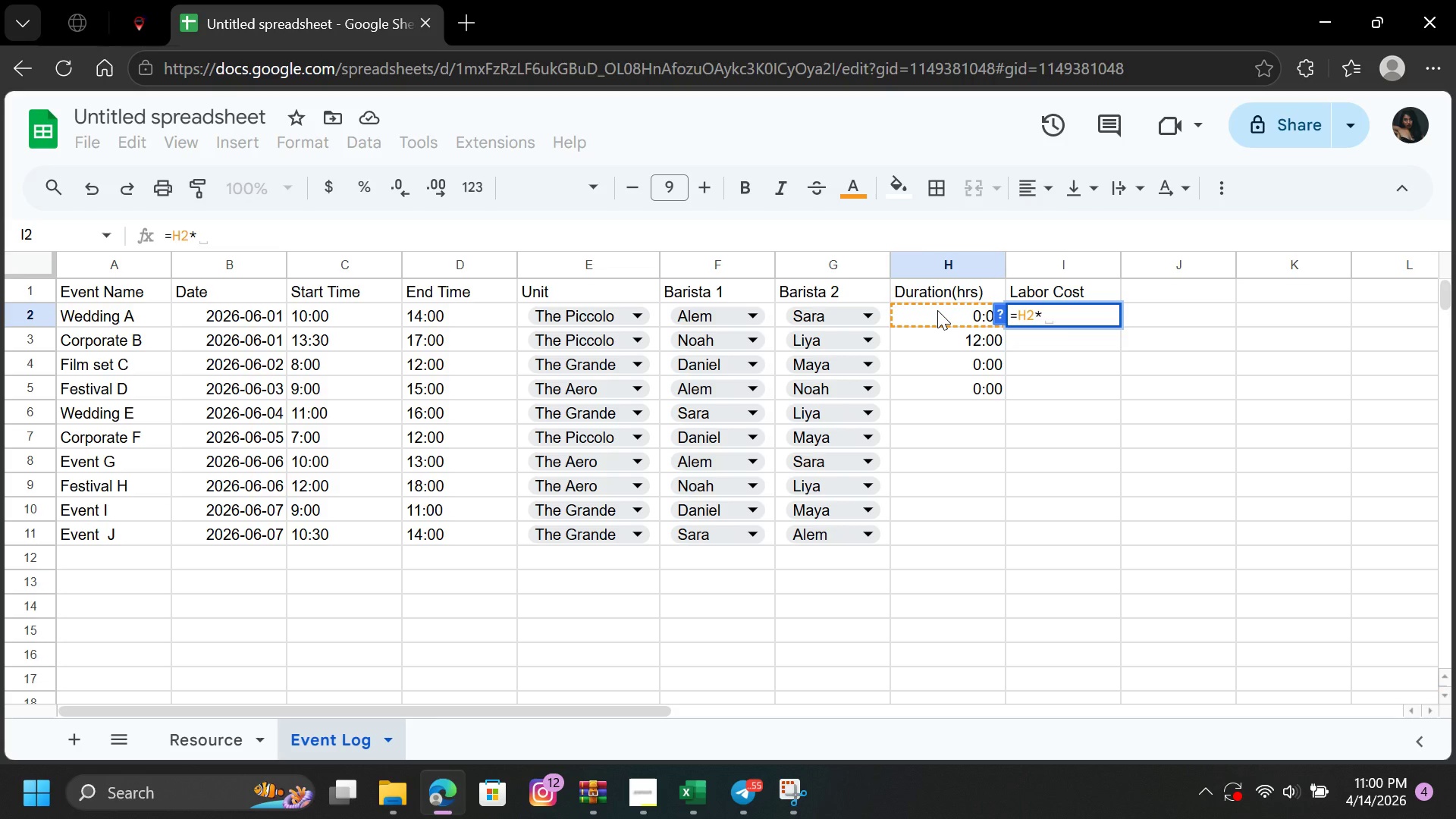 
key(Shift+9)
 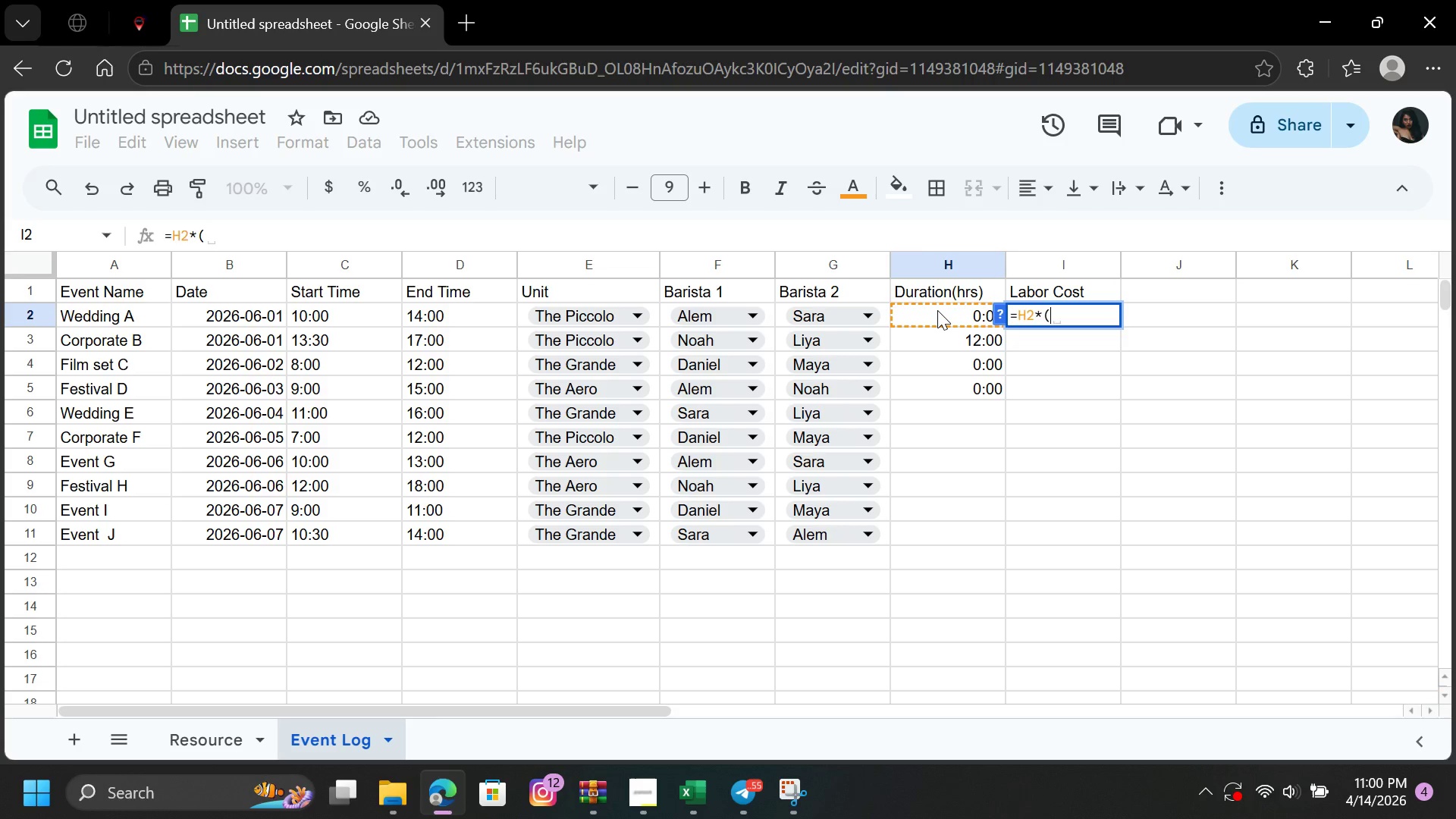 
key(CapsLock)
 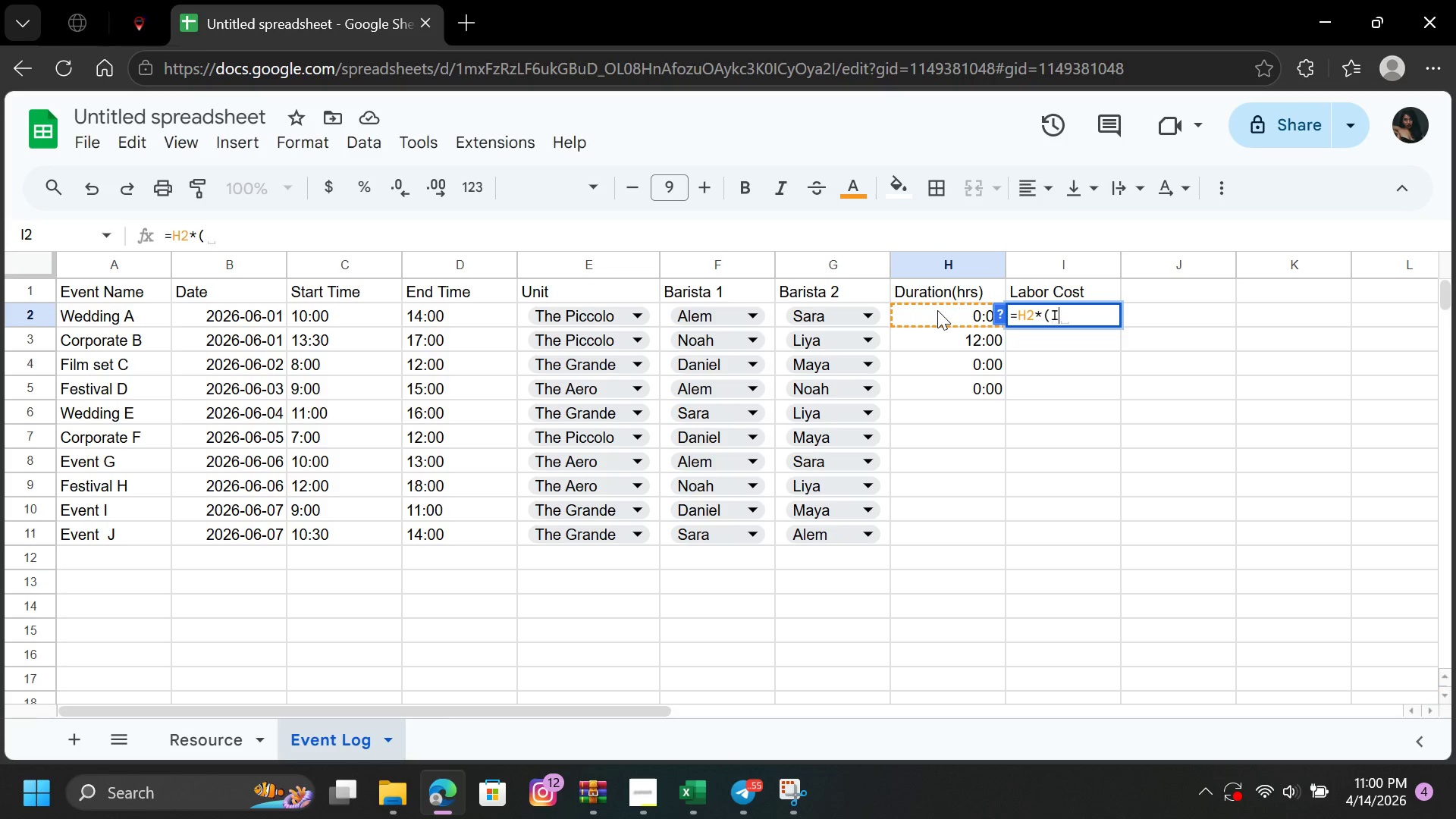 
key(I)
 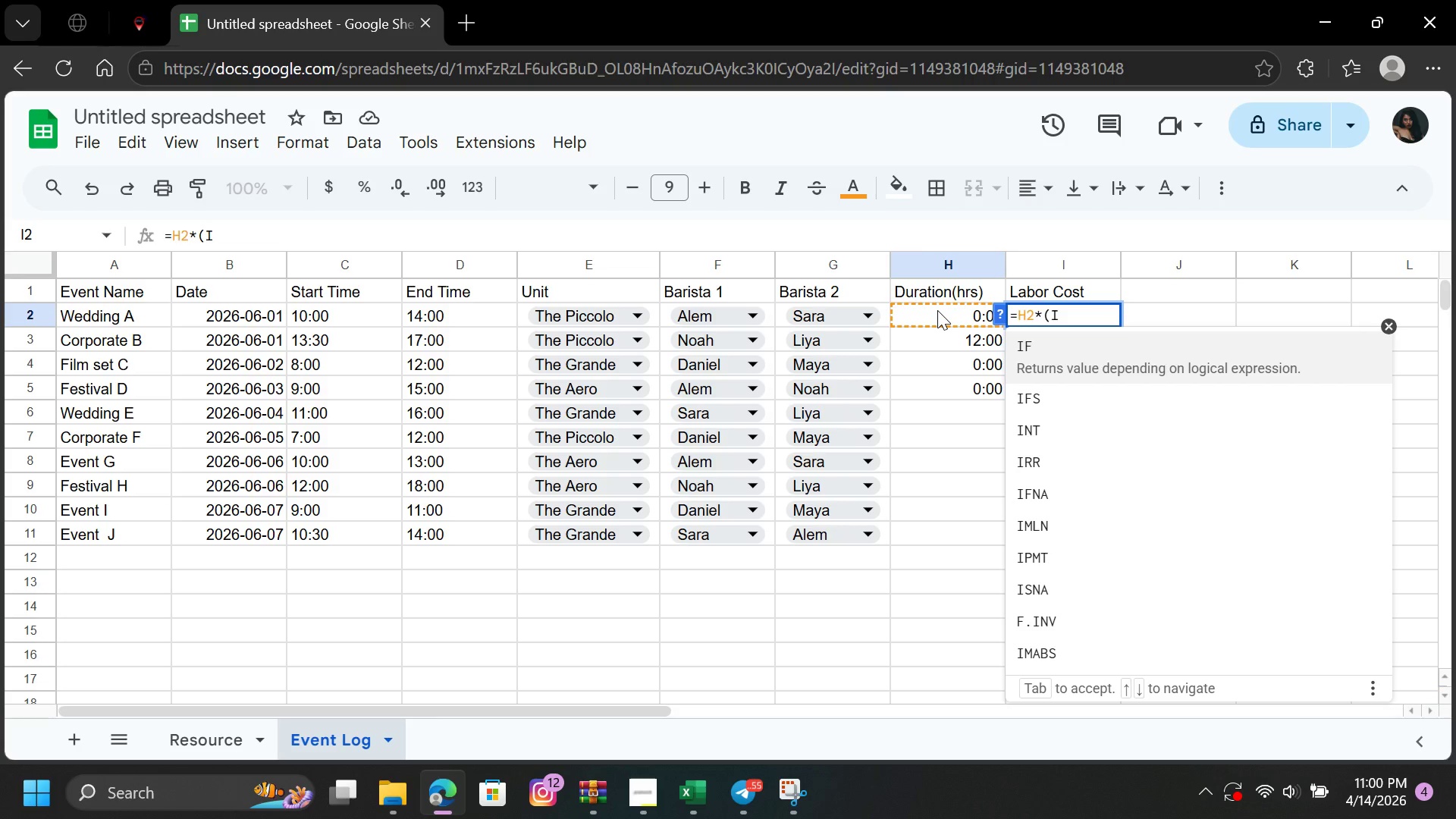 
wait(5.2)
 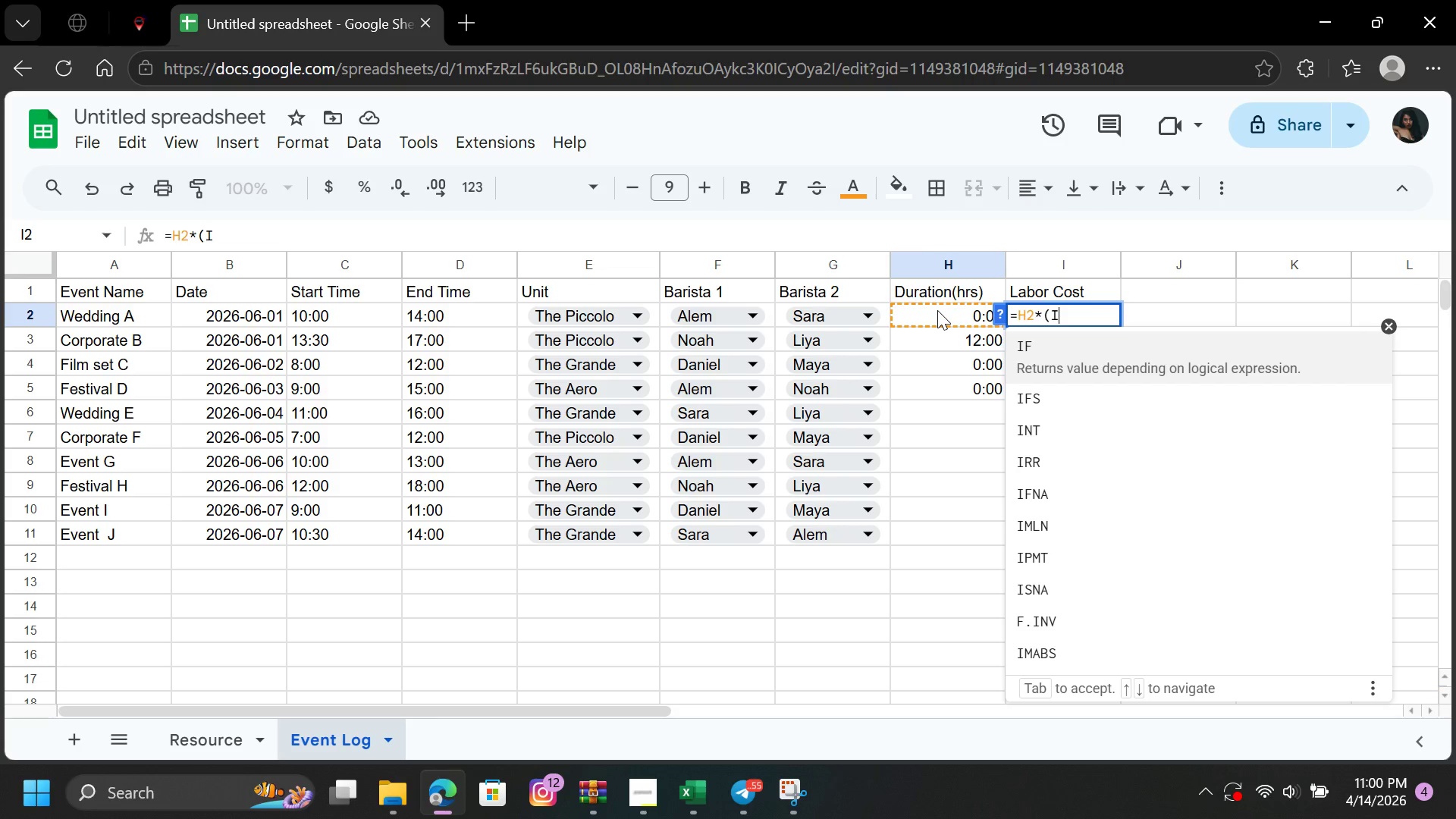 
key(F)
 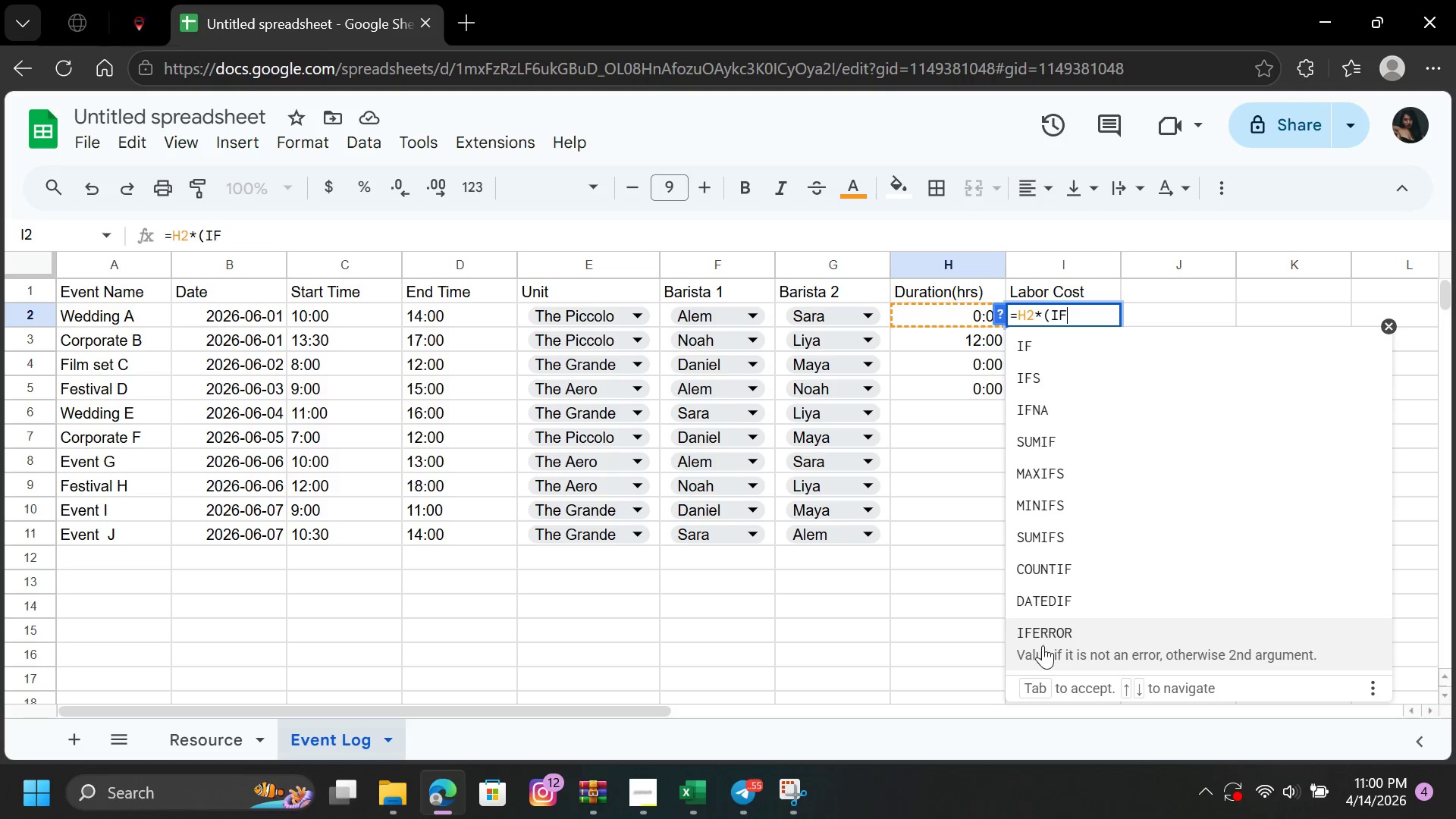 
wait(6.0)
 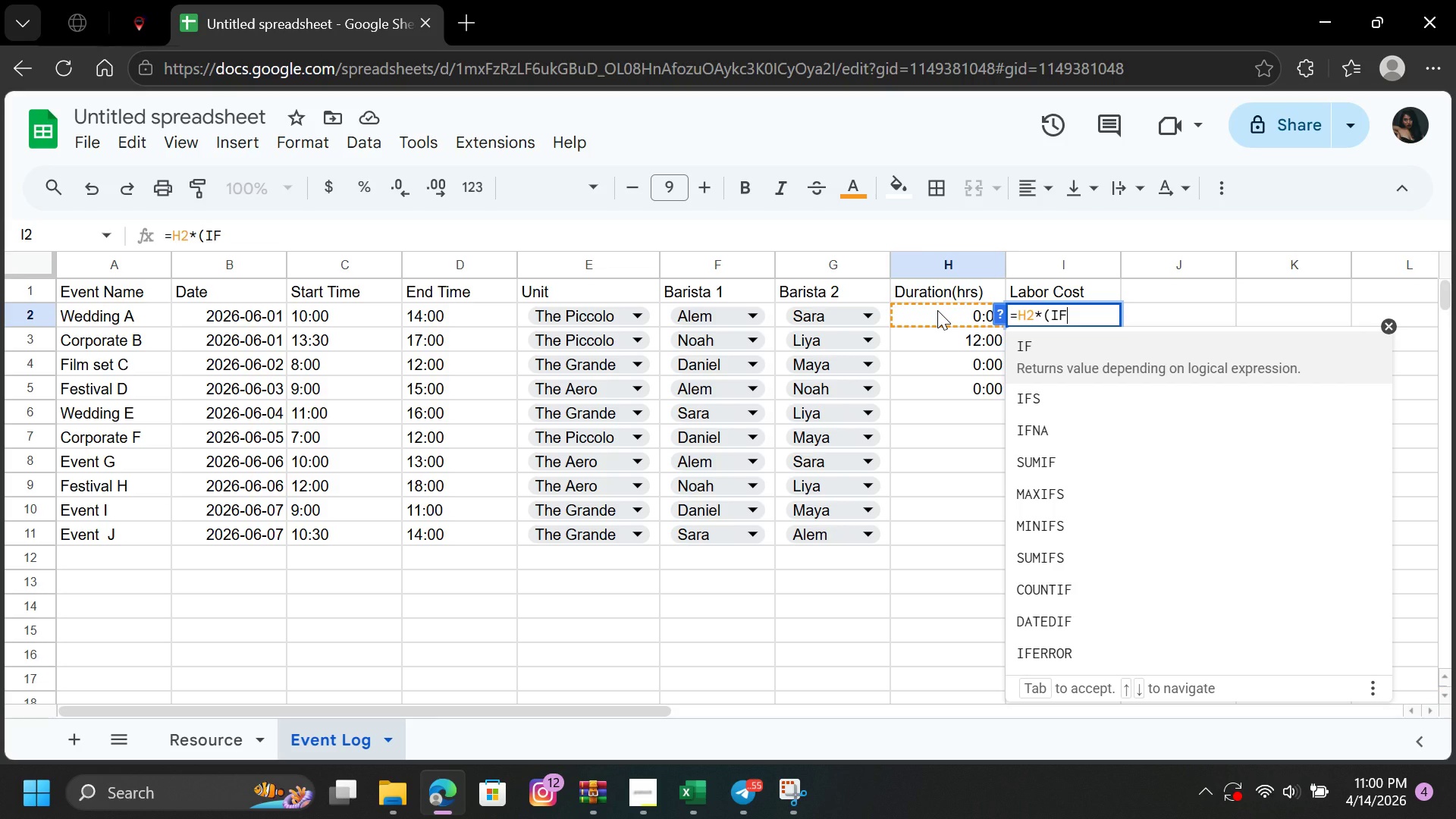 
left_click([1043, 645])
 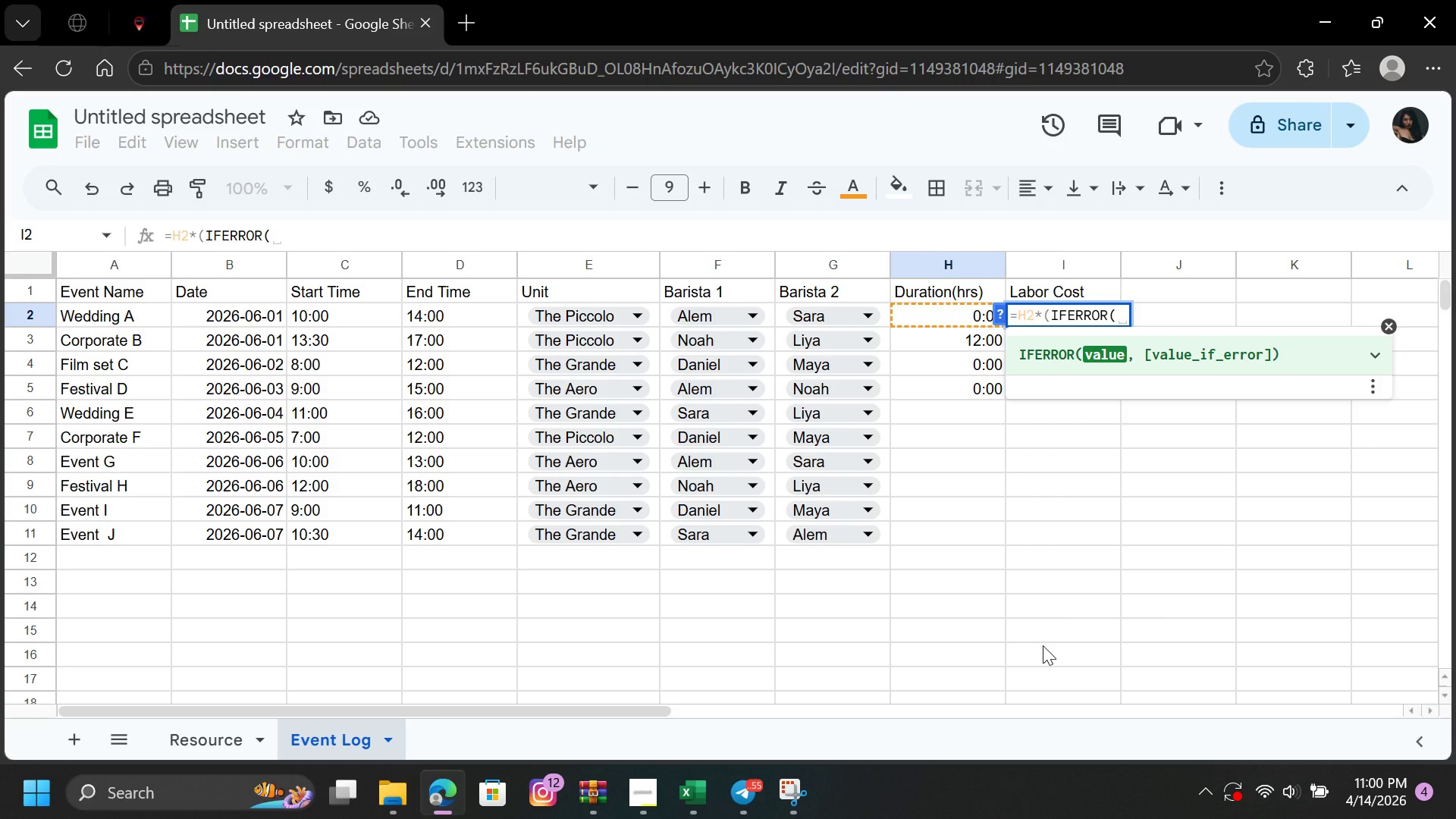 
key(V)
 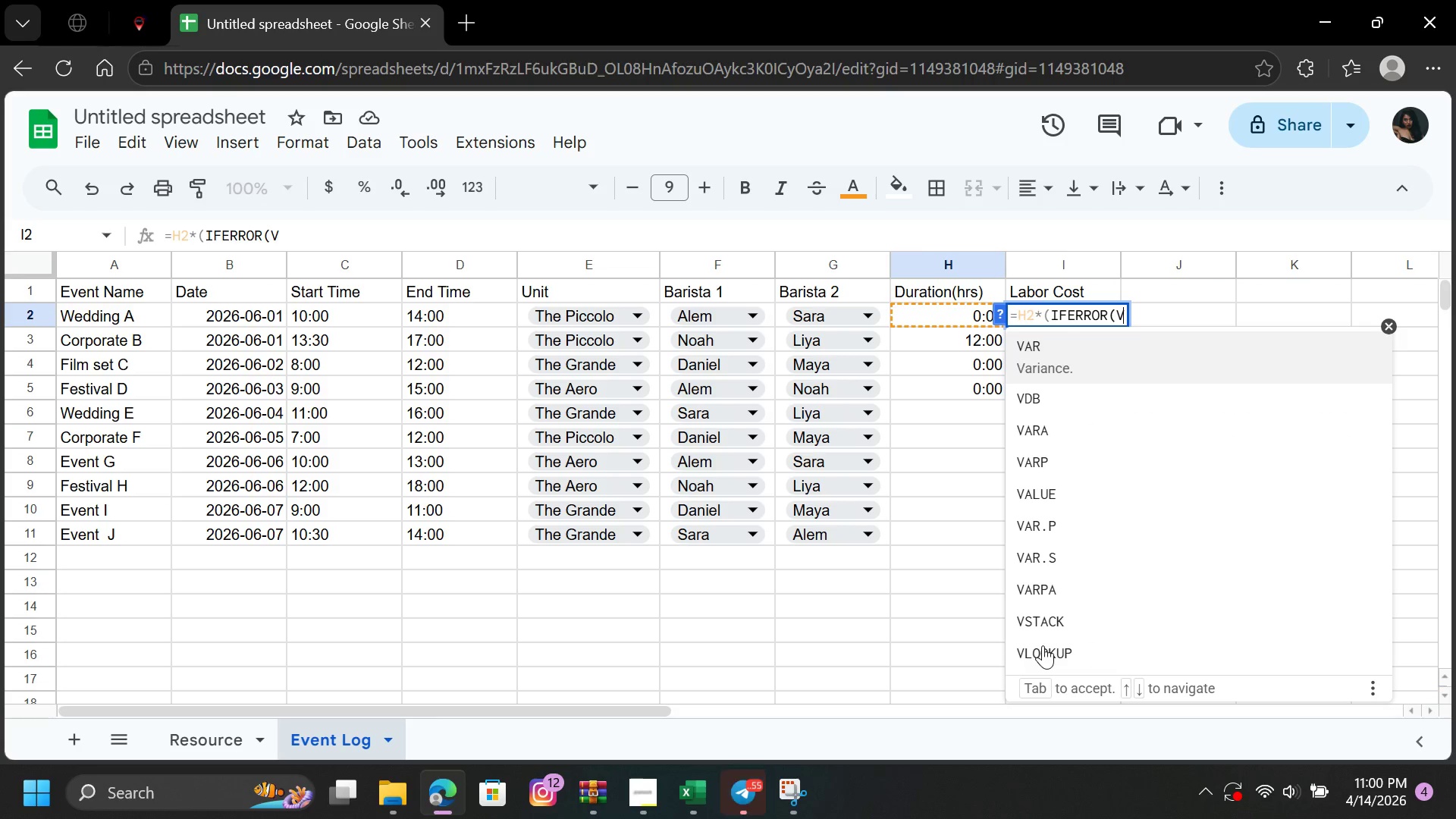 
key(L)
 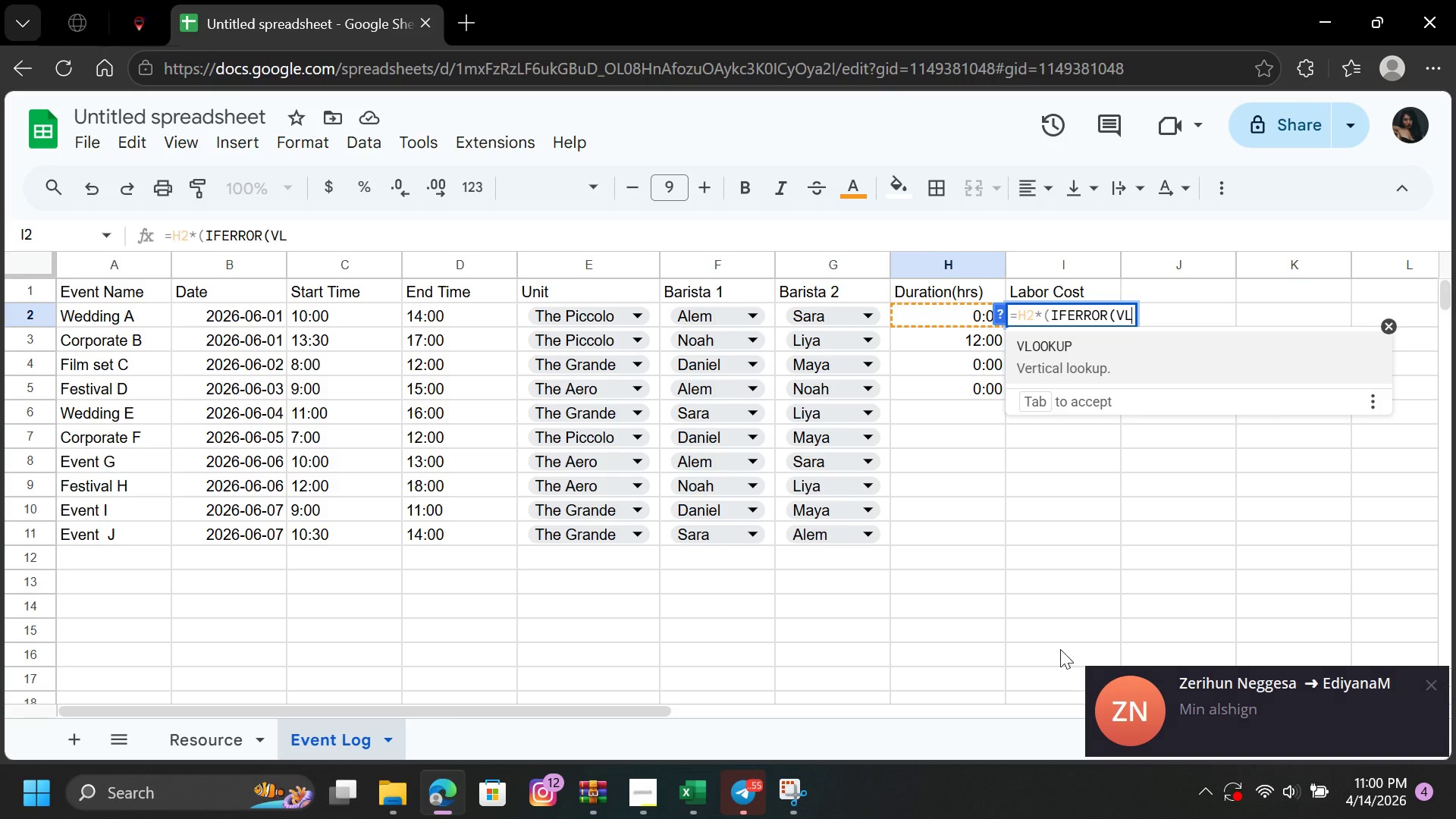 
wait(5.06)
 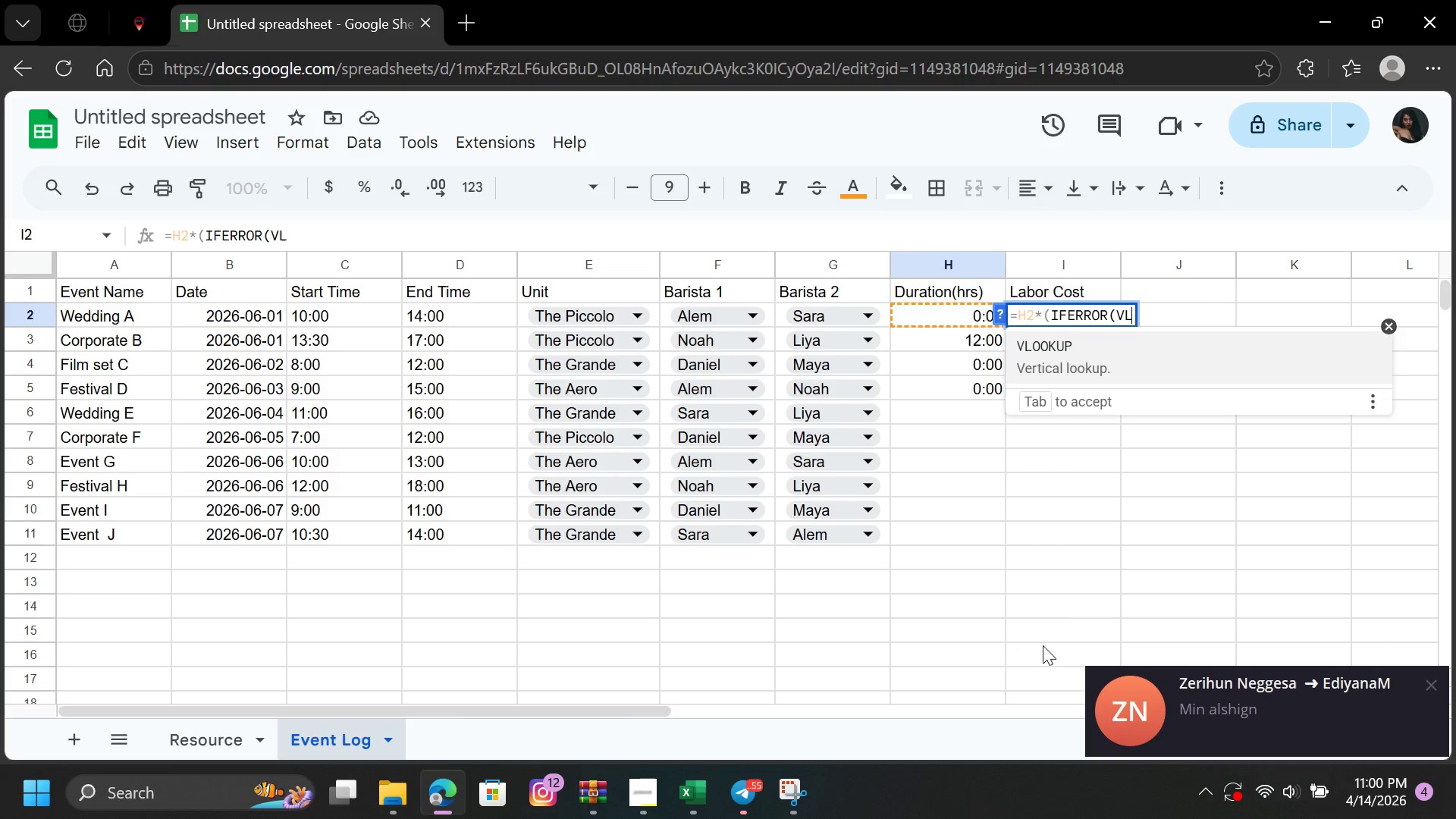 
left_click([1116, 352])
 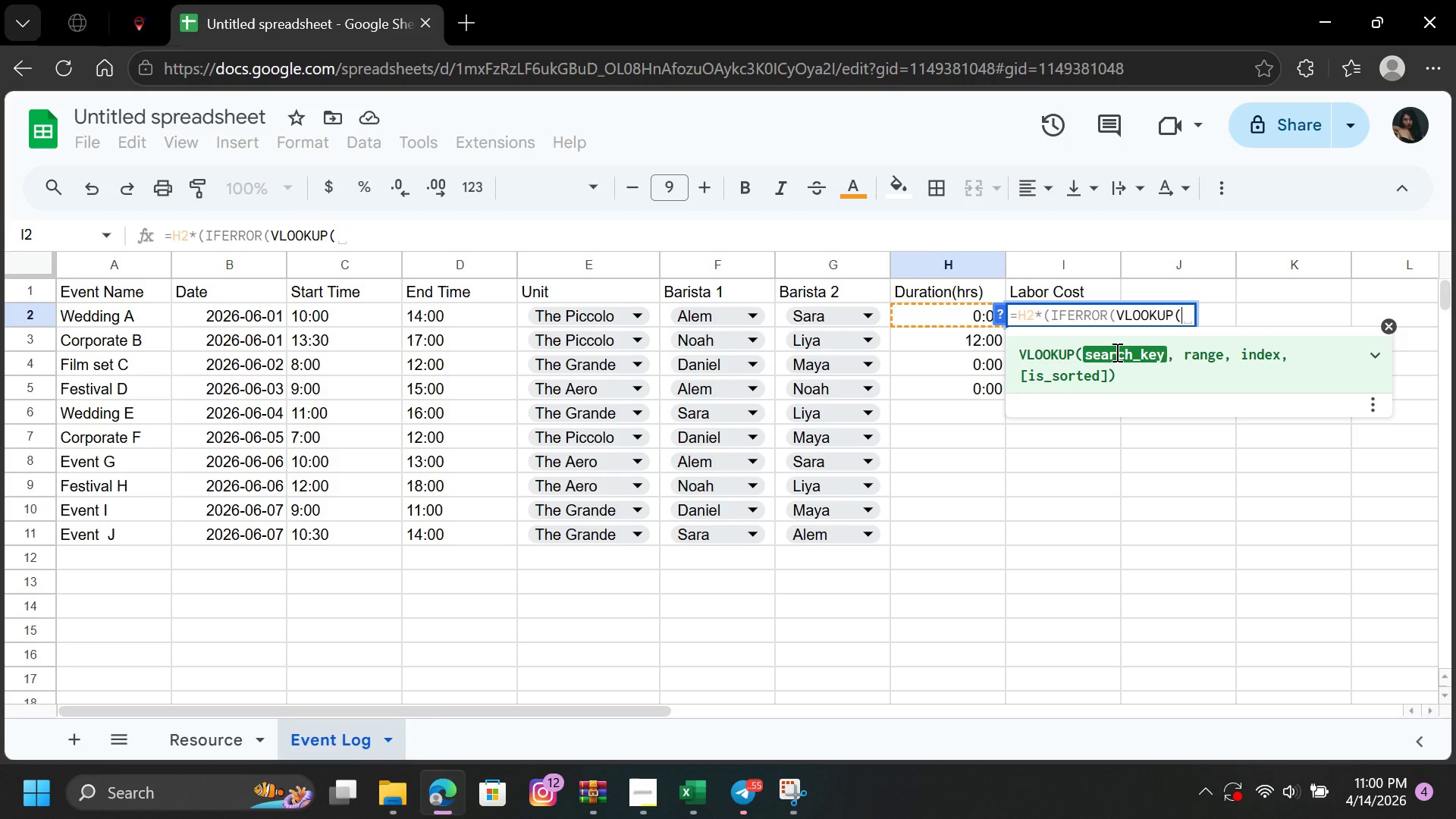 
wait(9.58)
 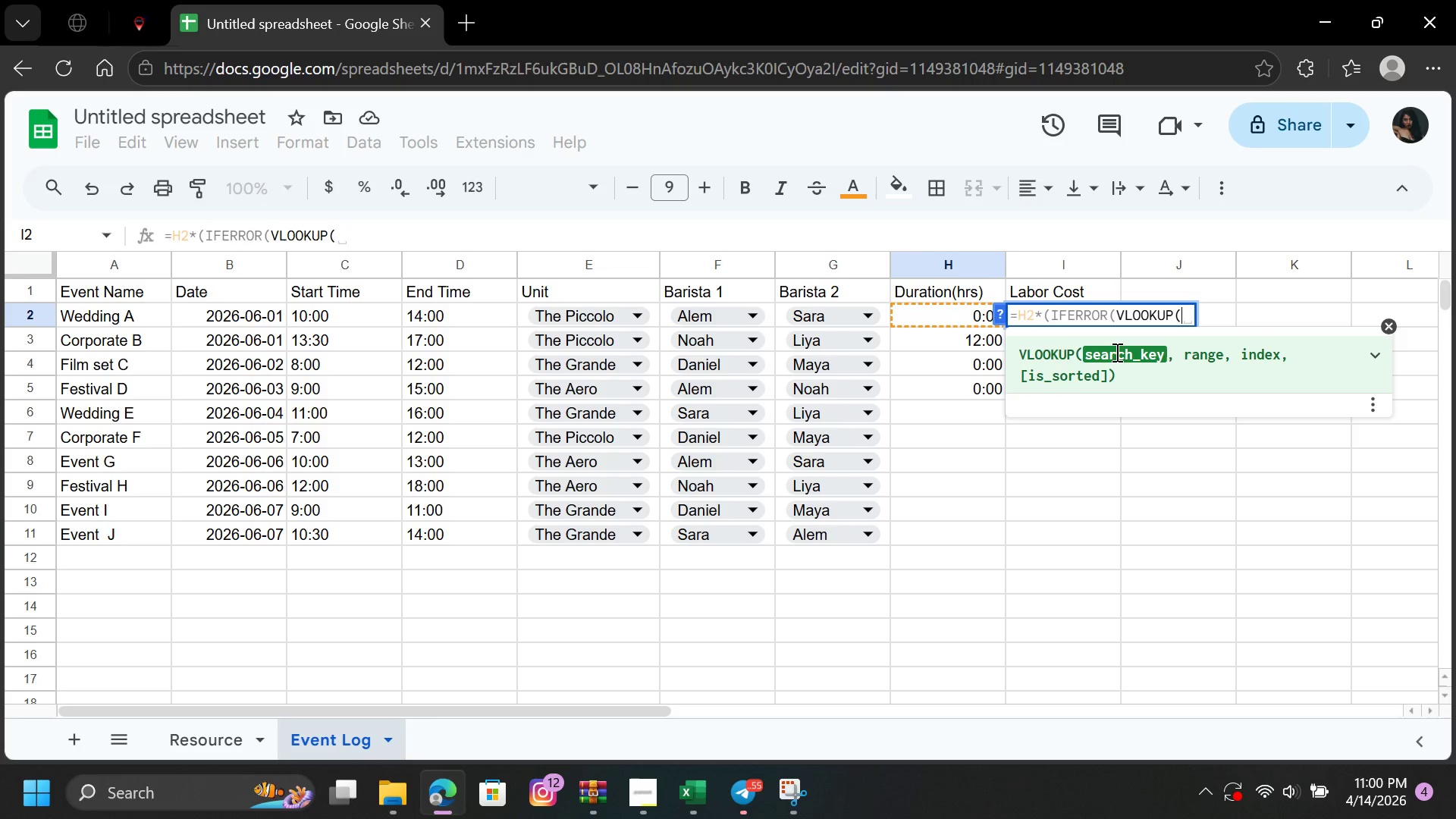 
left_click([727, 311])
 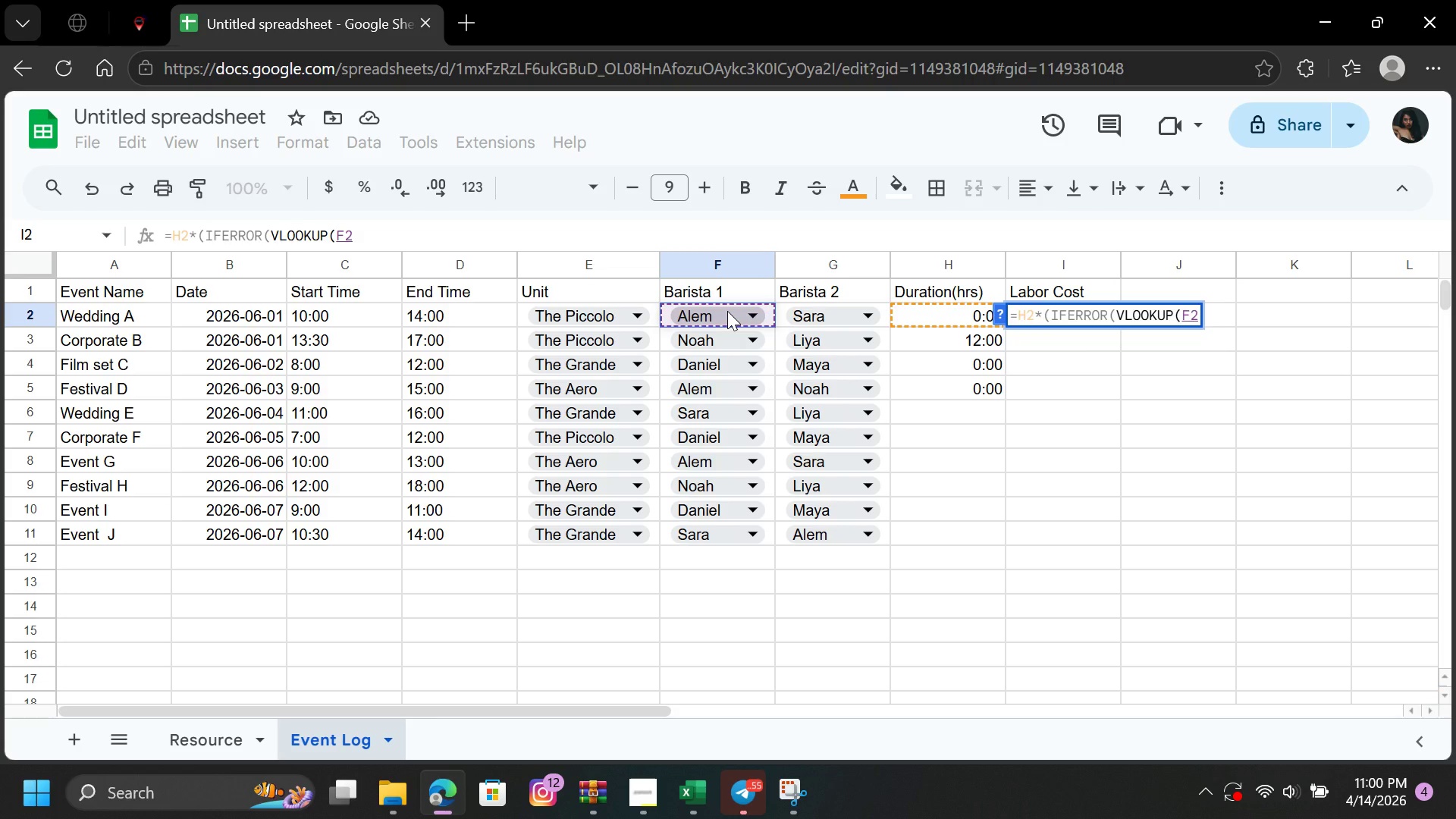 
key(Comma)
 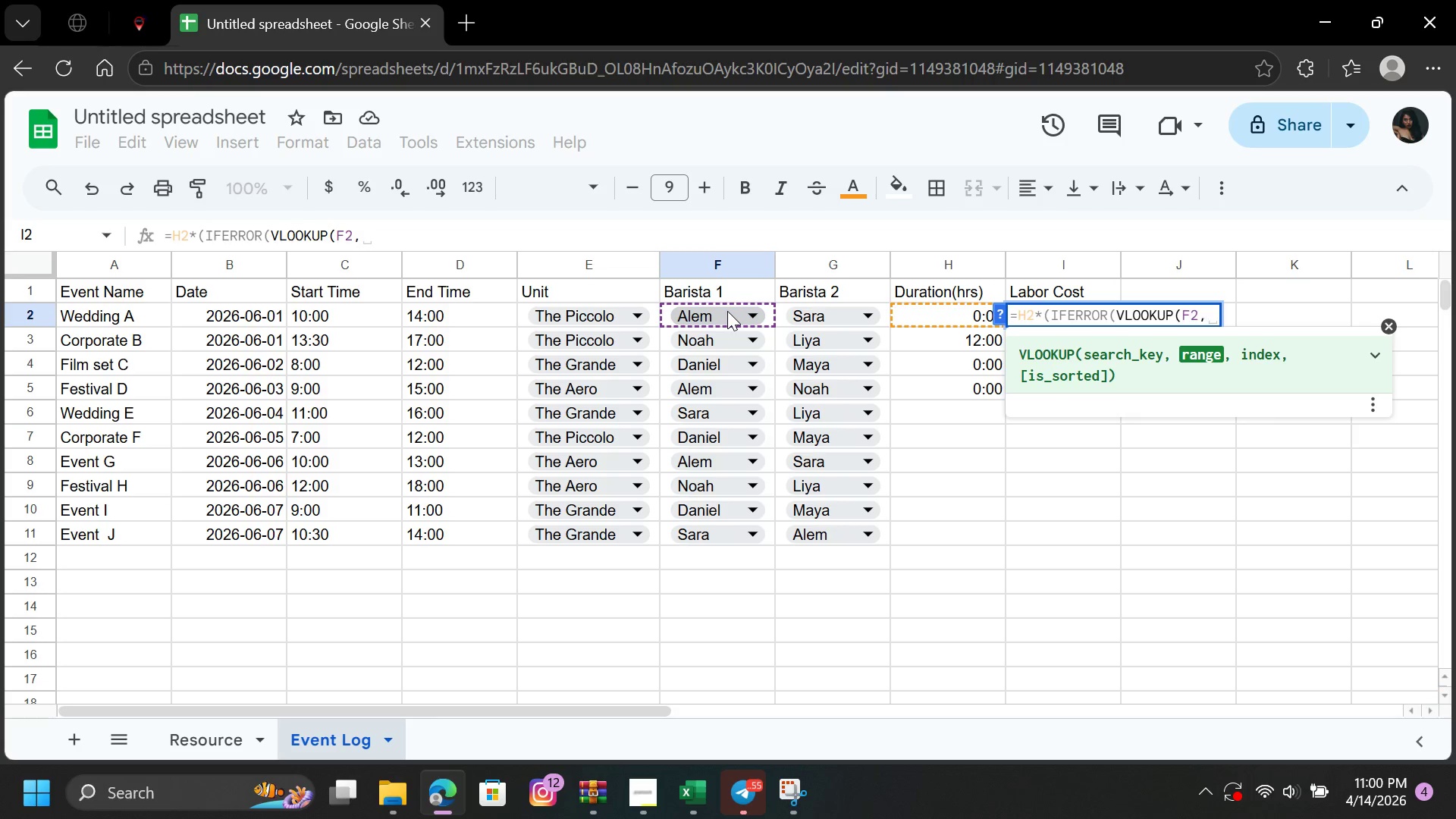 
key(R)
 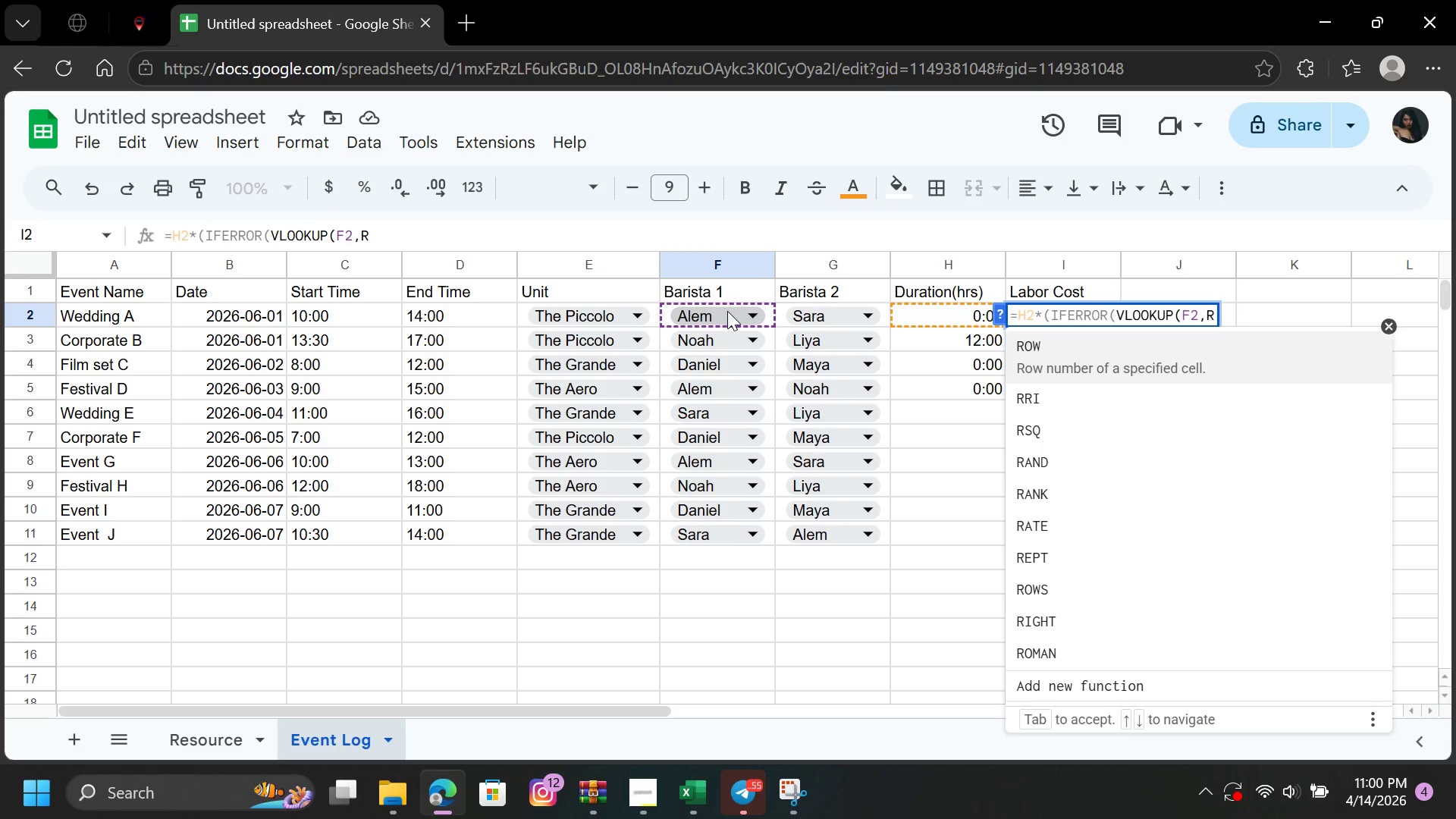 
key(CapsLock)
 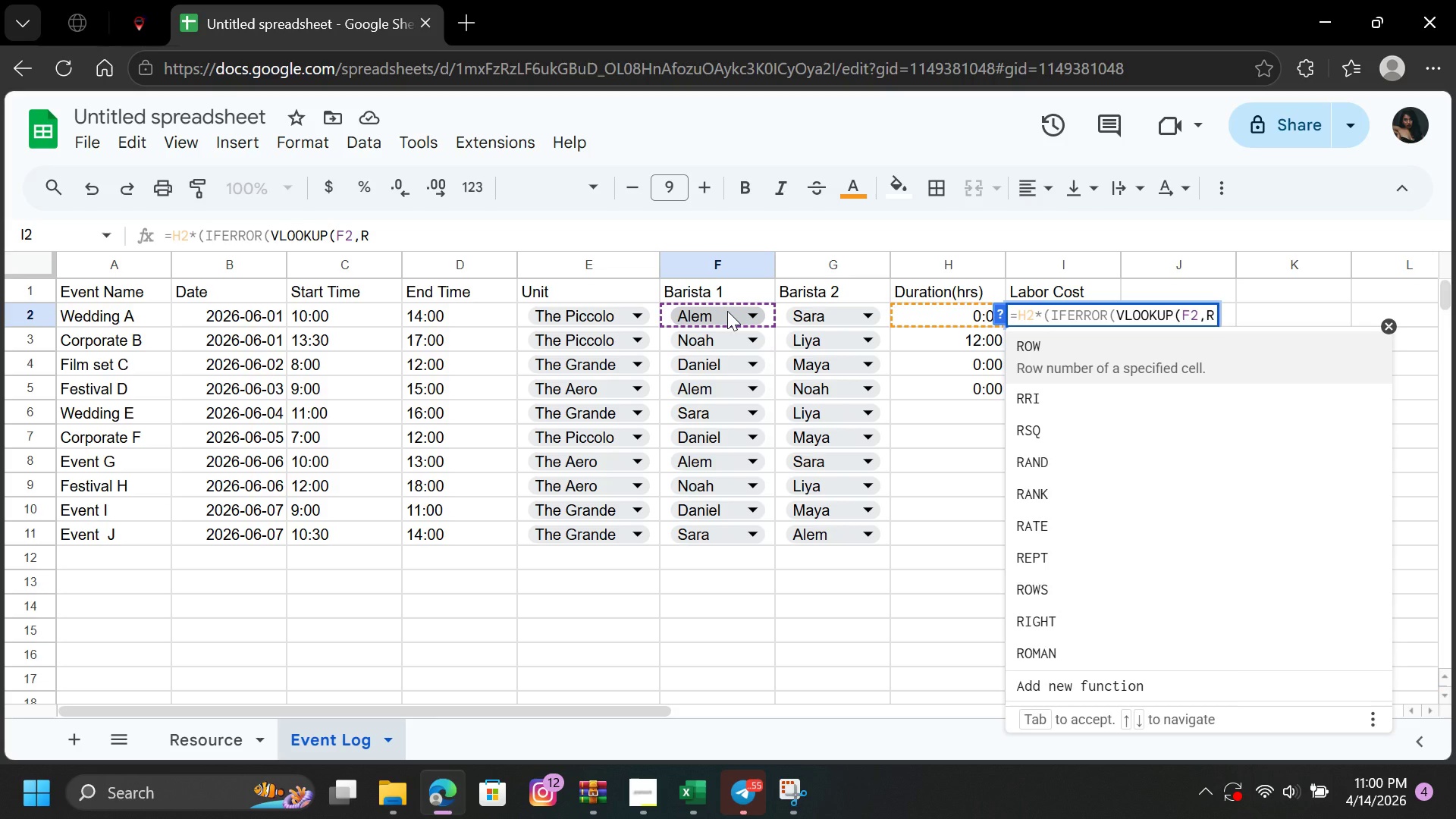 
key(E)
 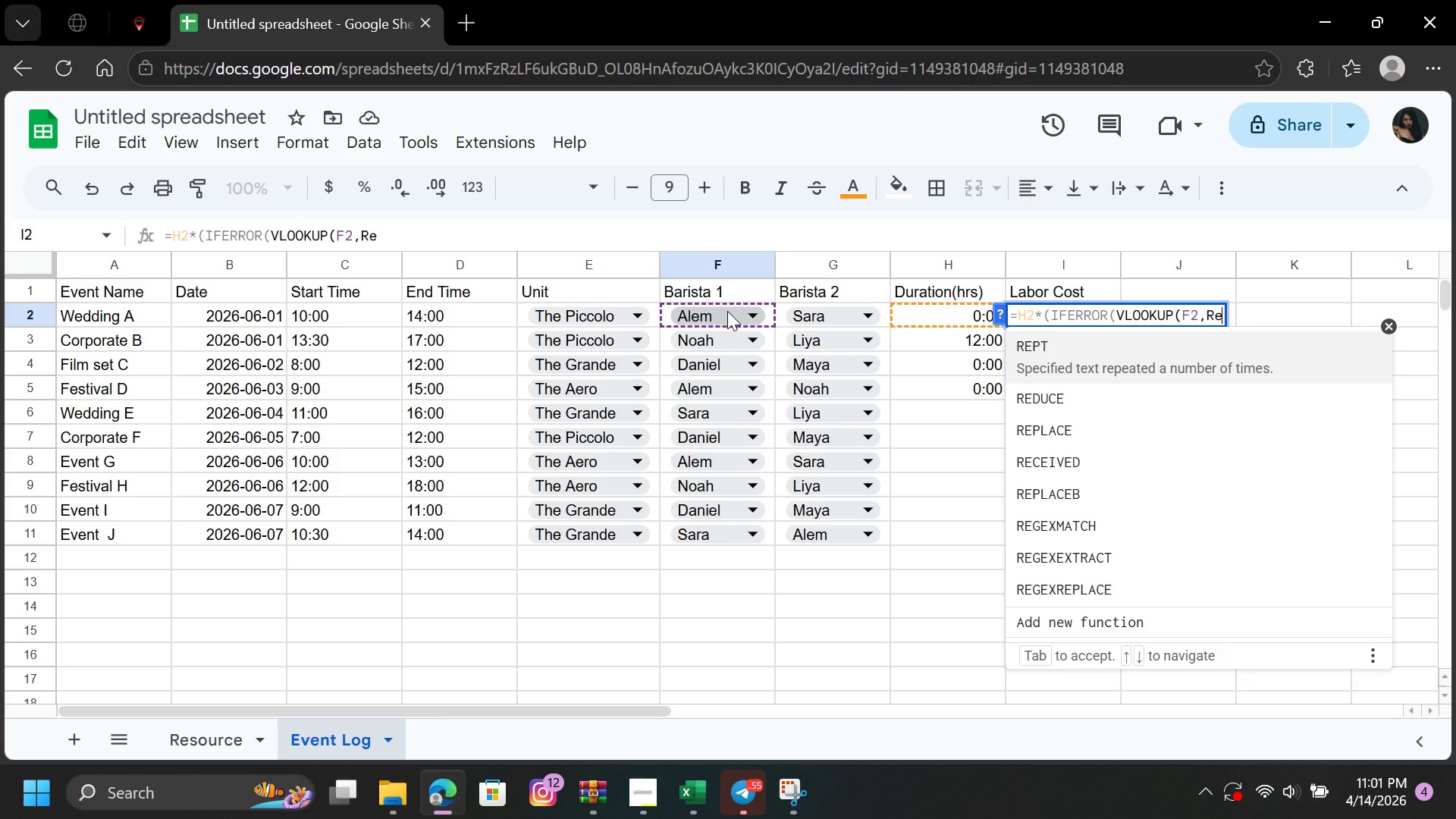 
type(sou)
 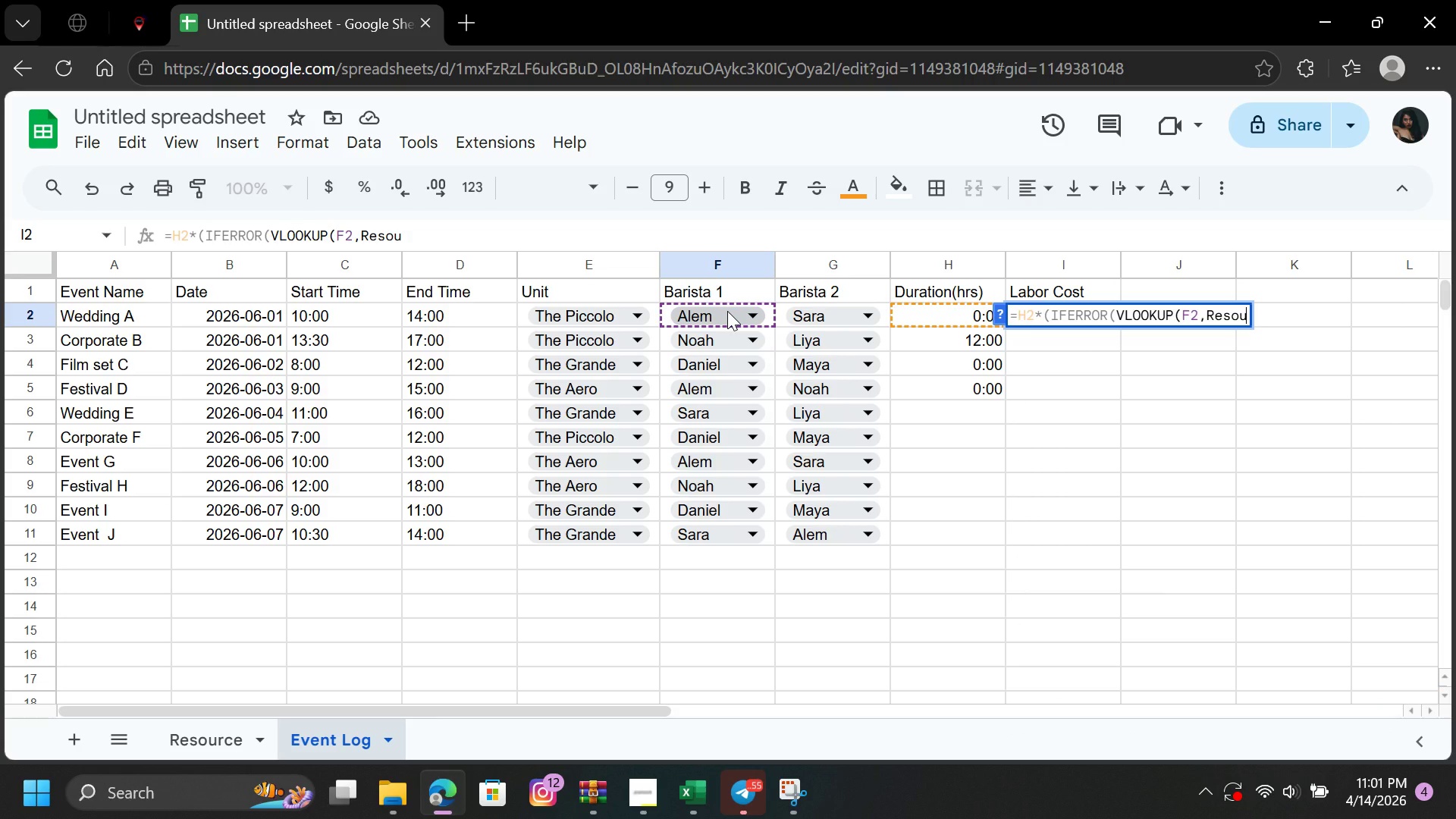 
type(rces)
 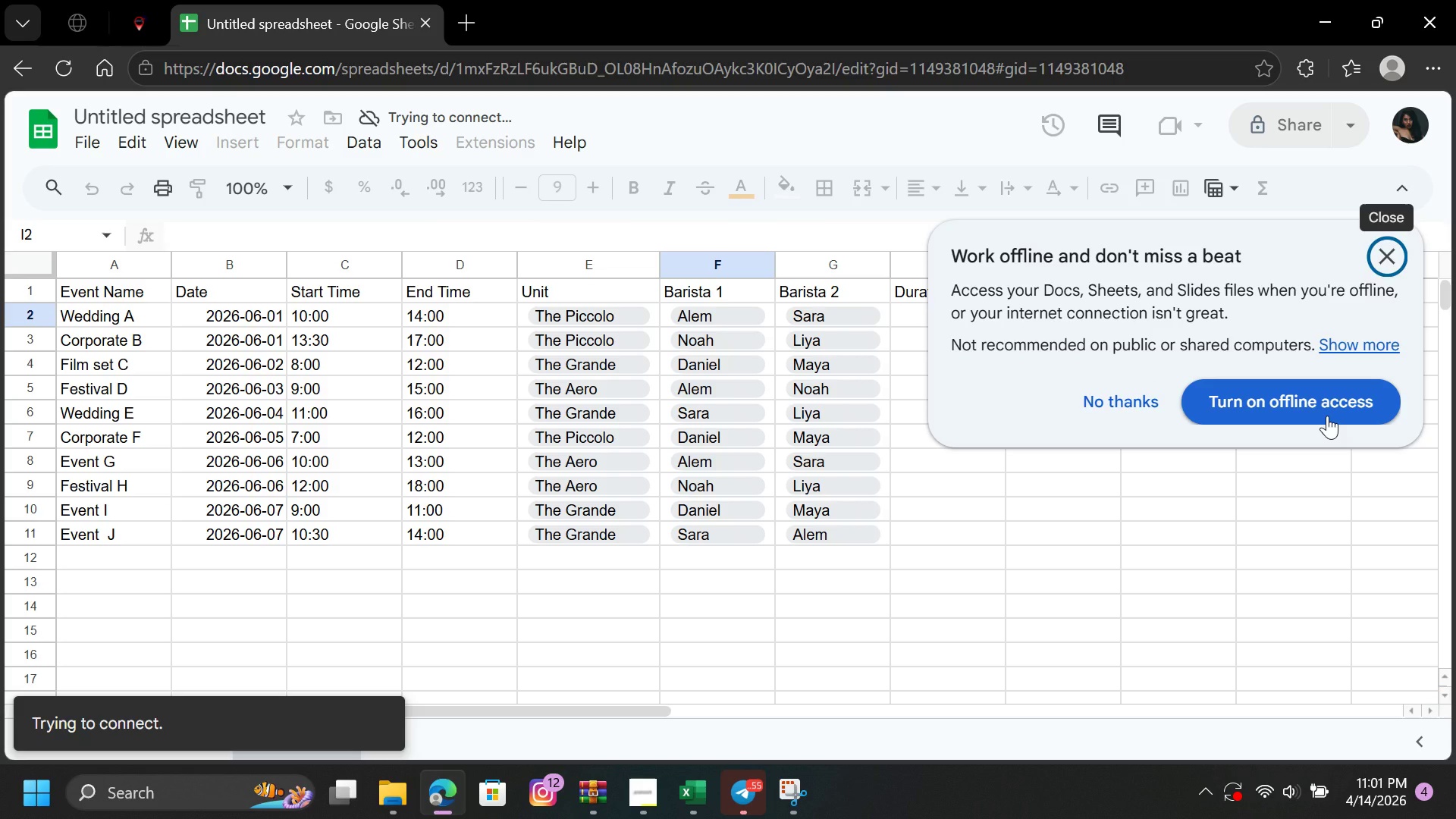 
wait(7.66)
 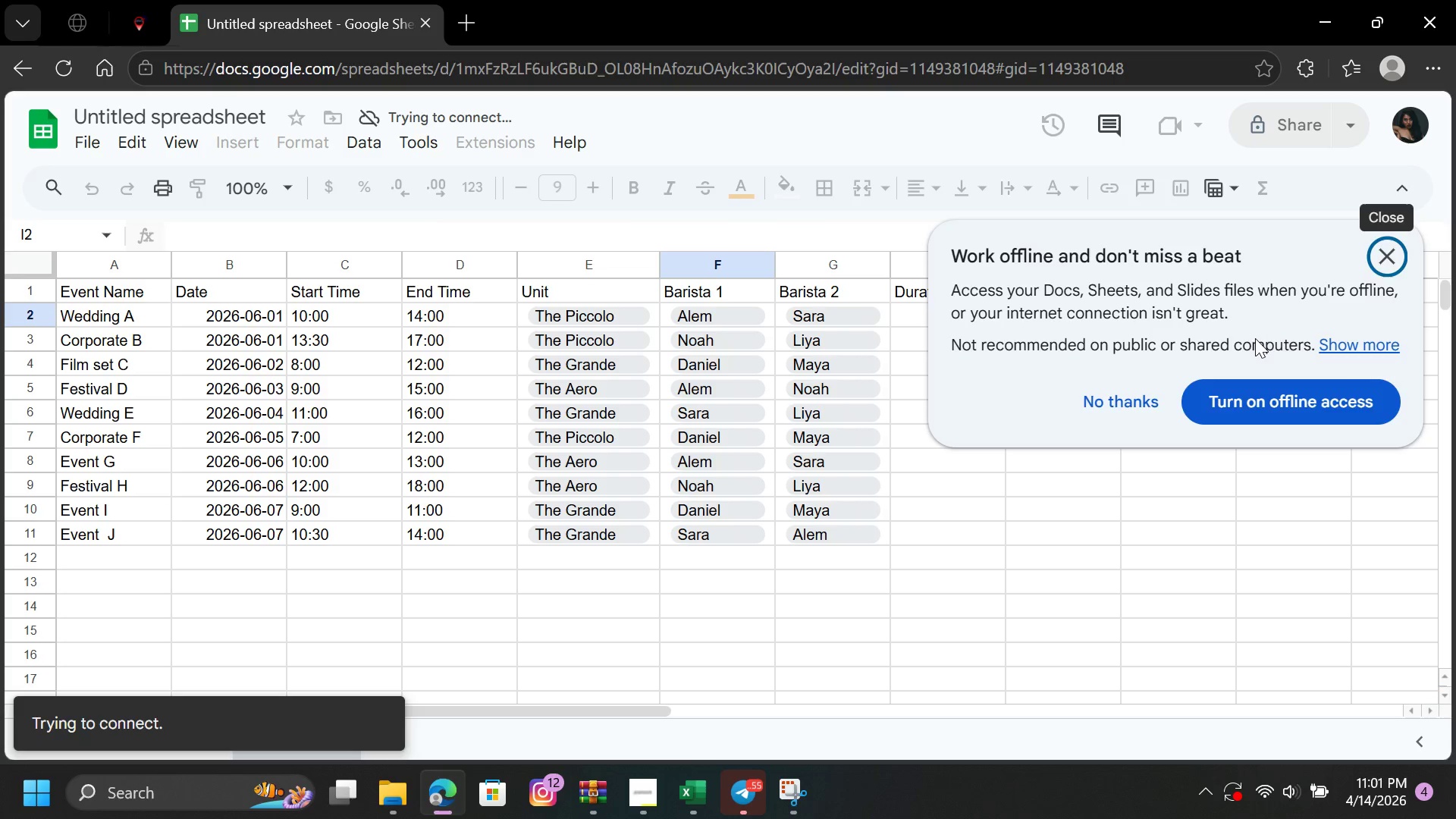 
left_click([1384, 254])
 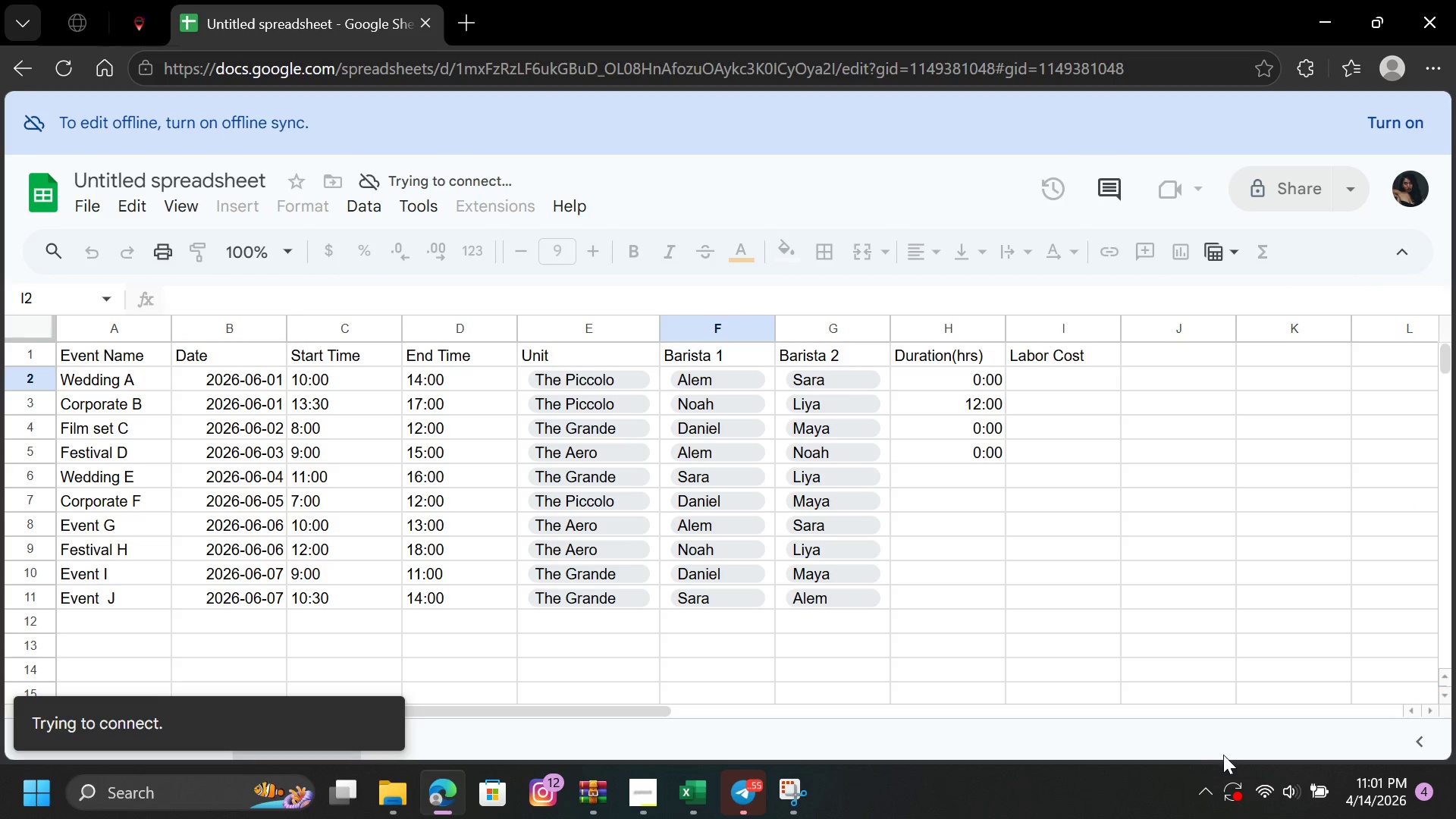 
wait(7.56)
 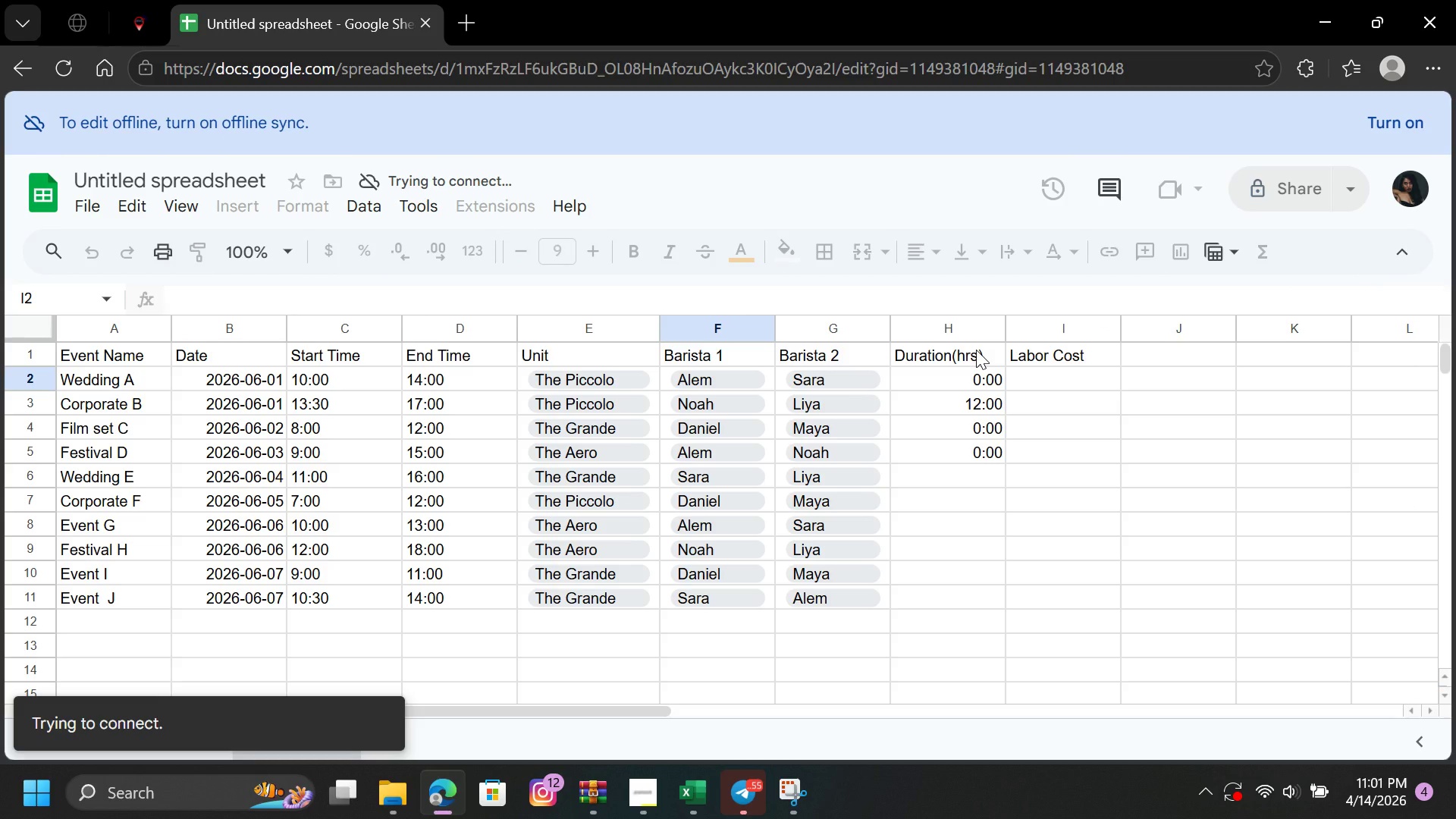 
left_click([1269, 787])
 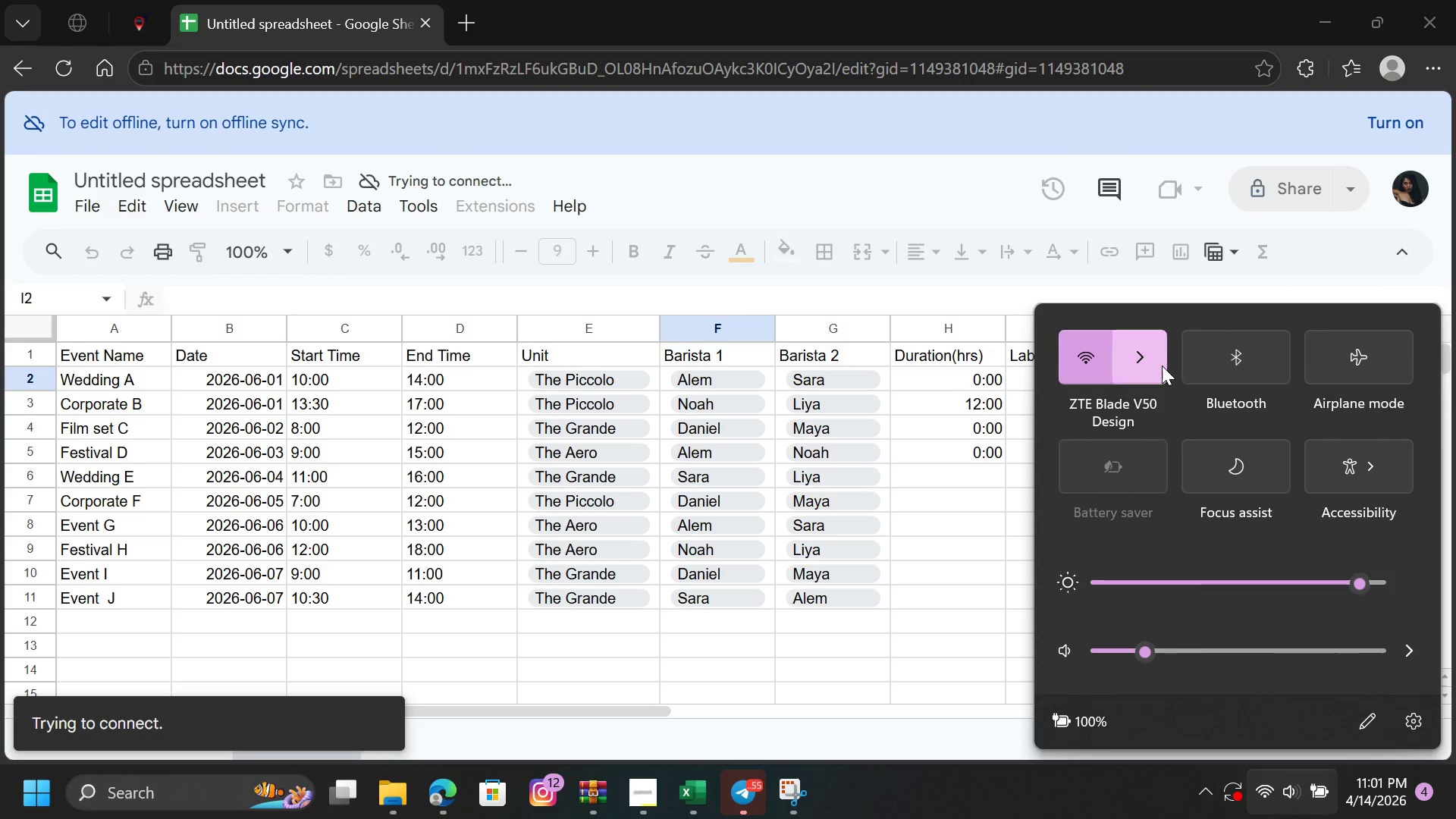 
left_click([1153, 361])
 